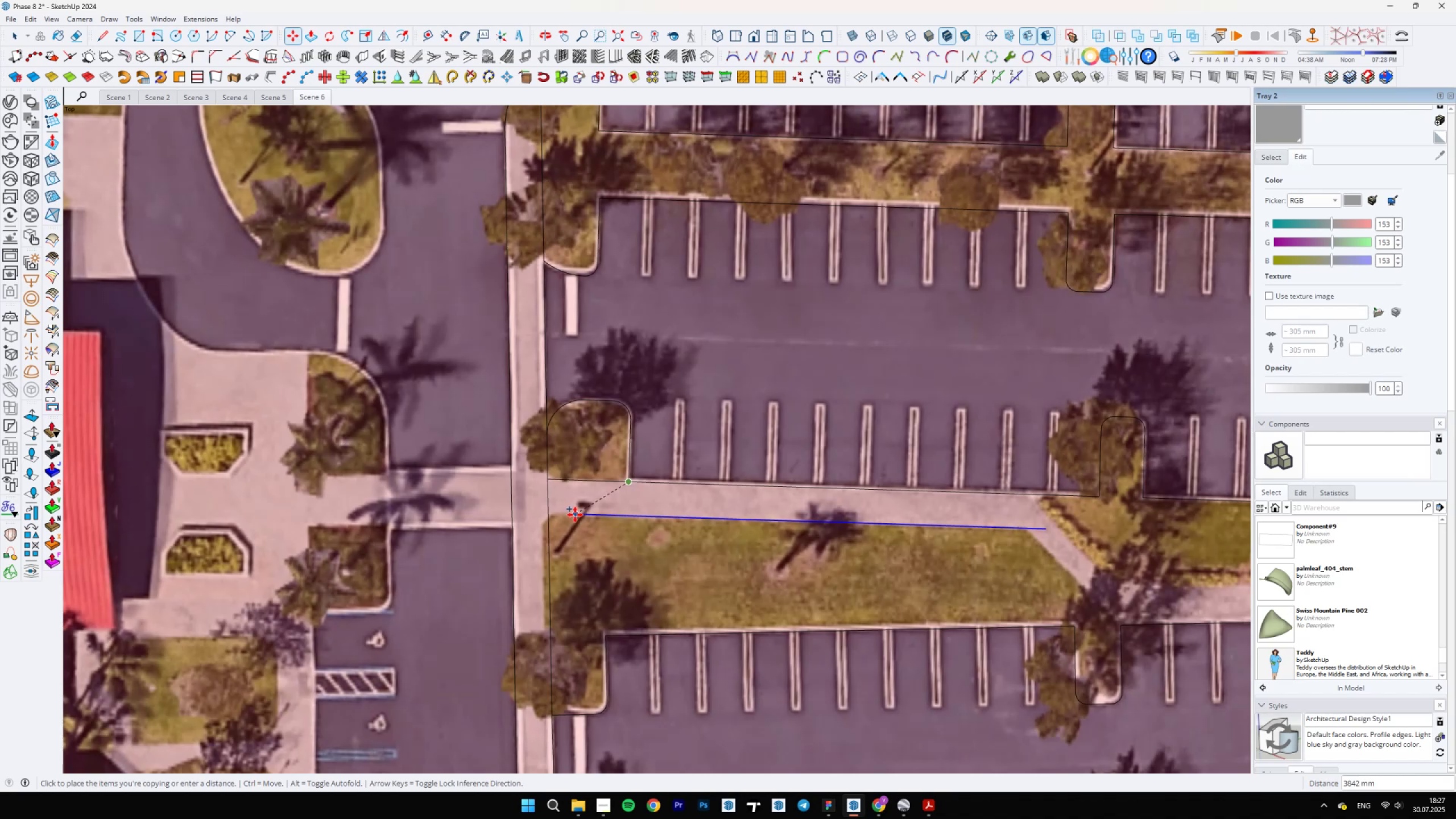 
left_click([573, 515])
 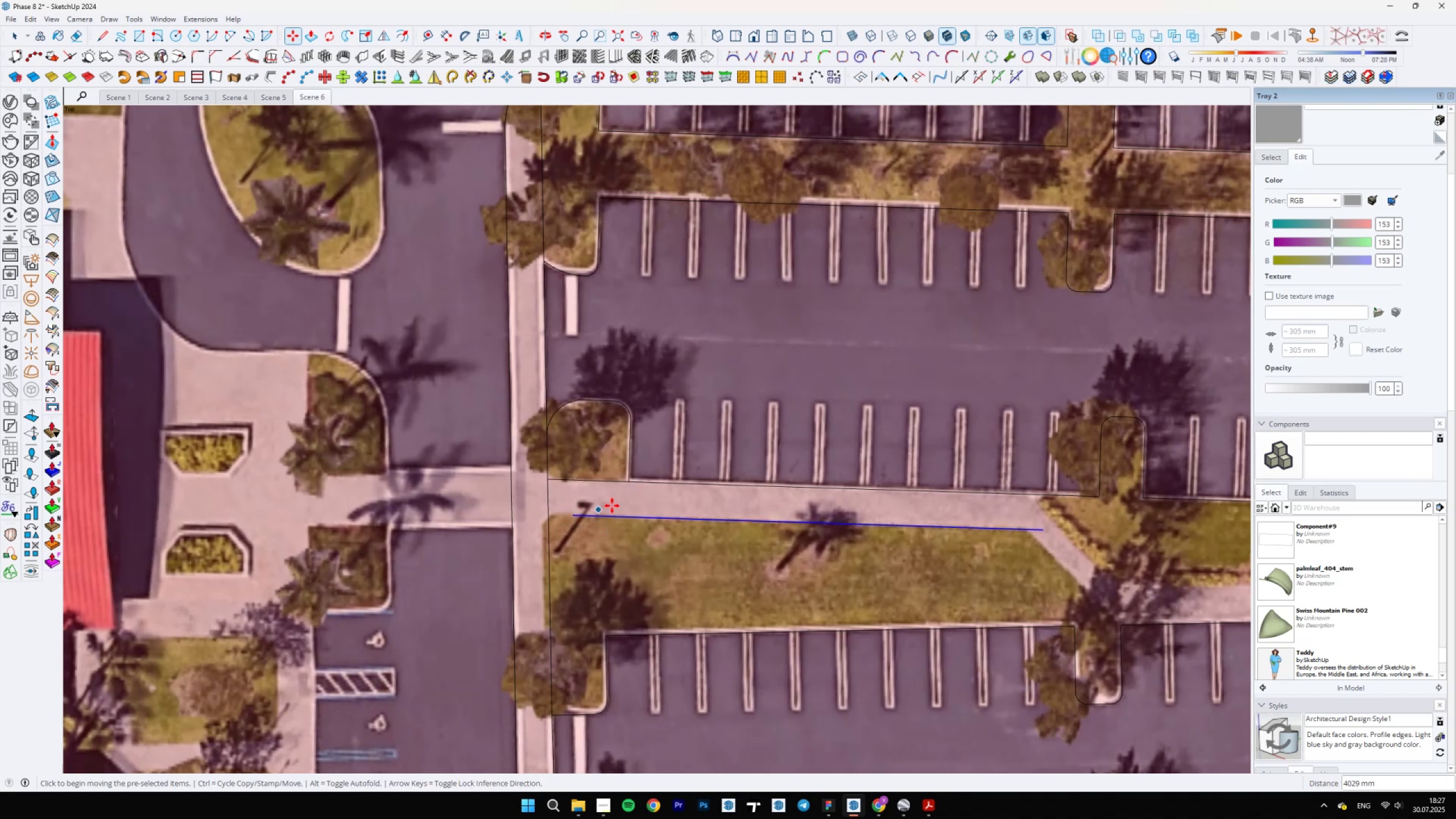 
scroll: coordinate [678, 498], scroll_direction: up, amount: 3.0
 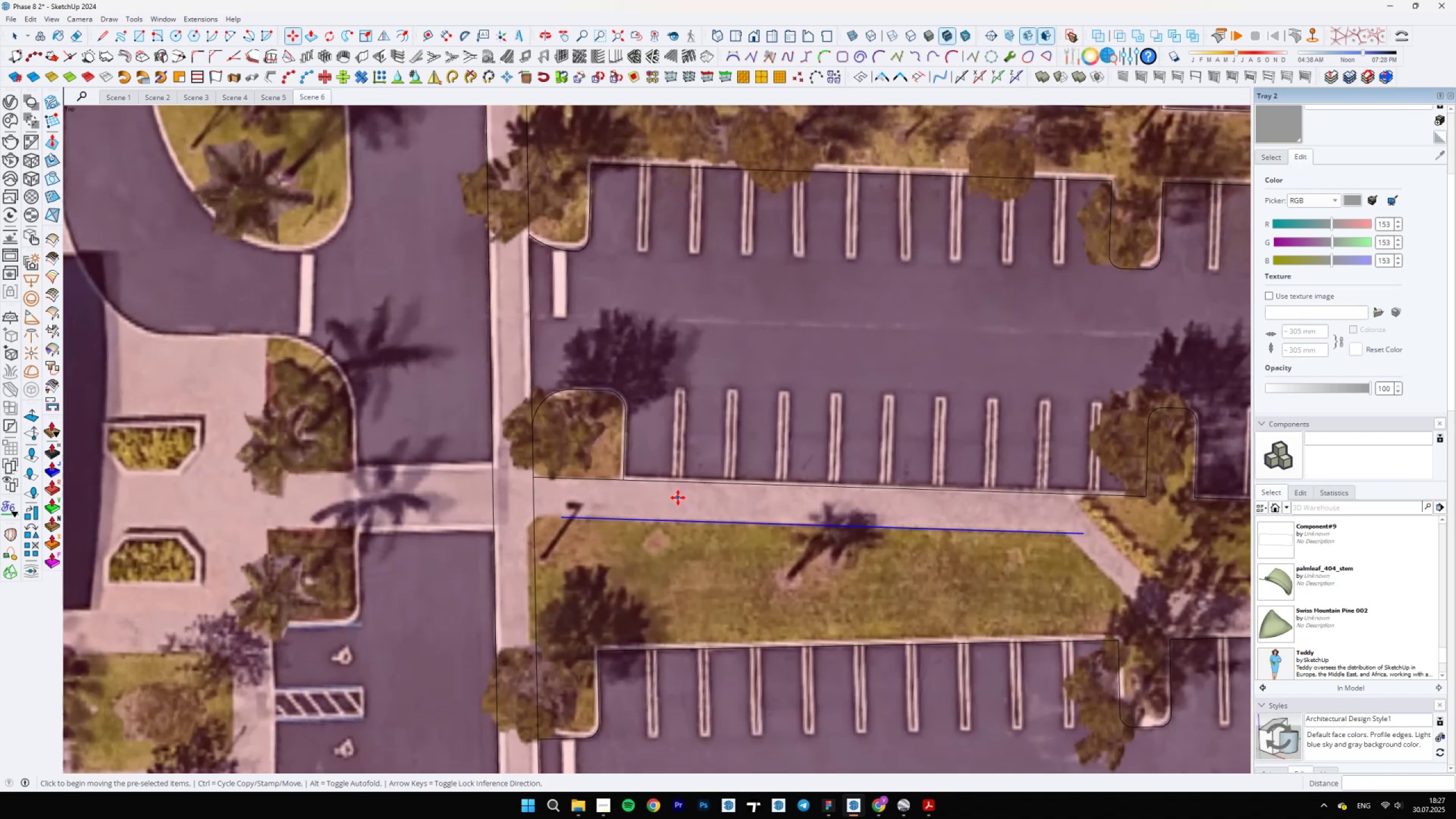 
type(LKEA)
 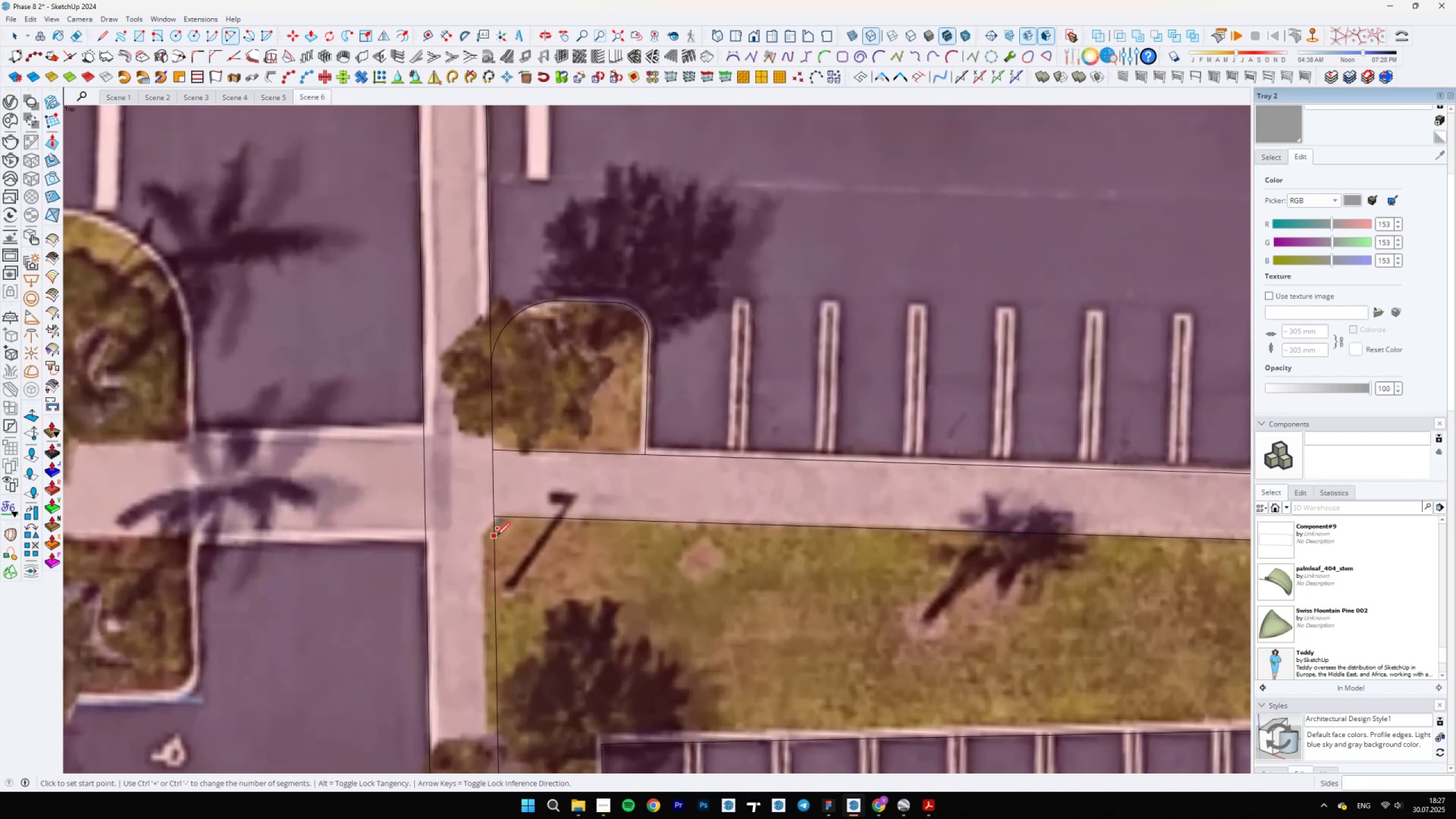 
scroll: coordinate [516, 532], scroll_direction: up, amount: 3.0
 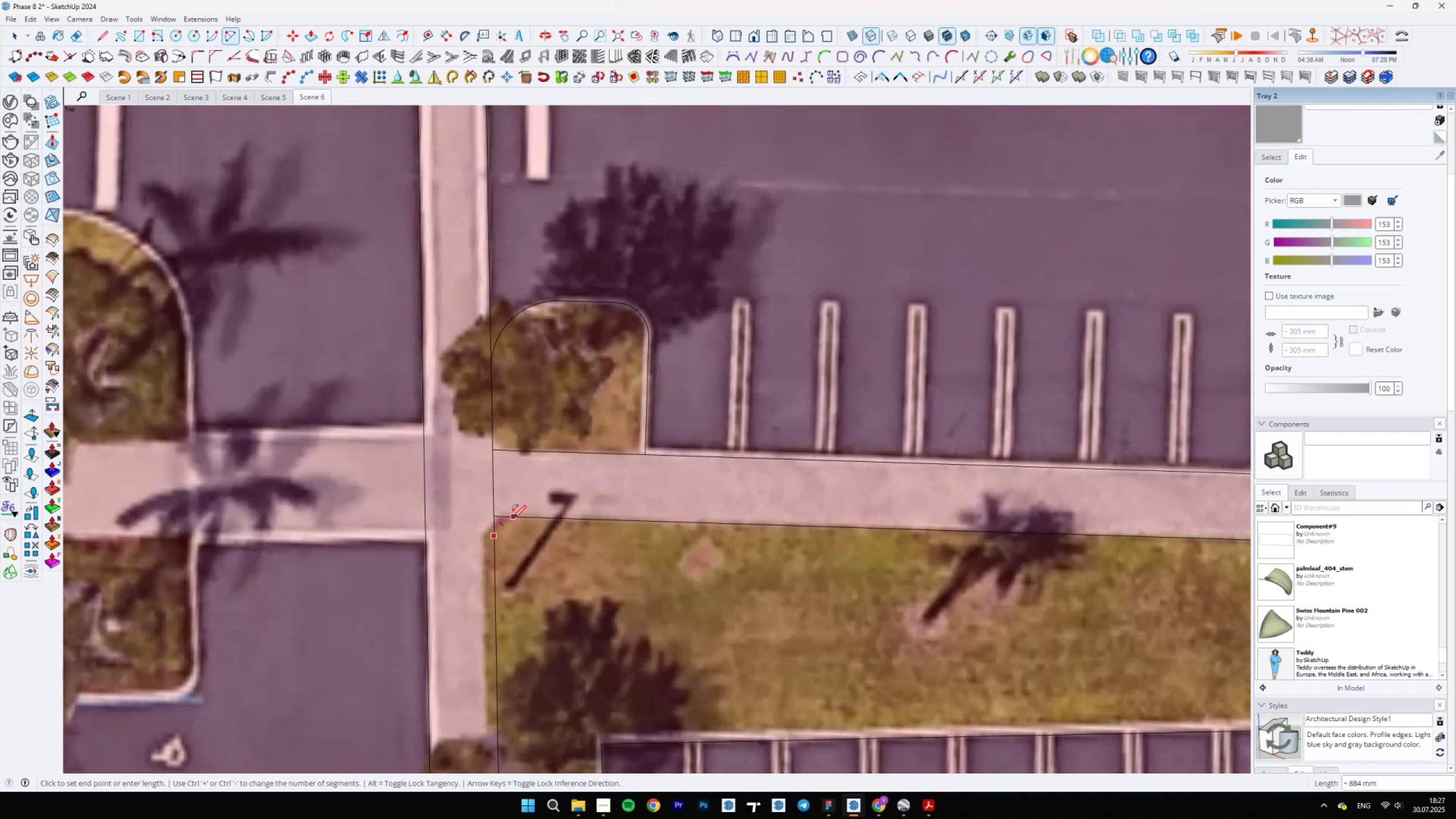 
double_click([515, 518])
 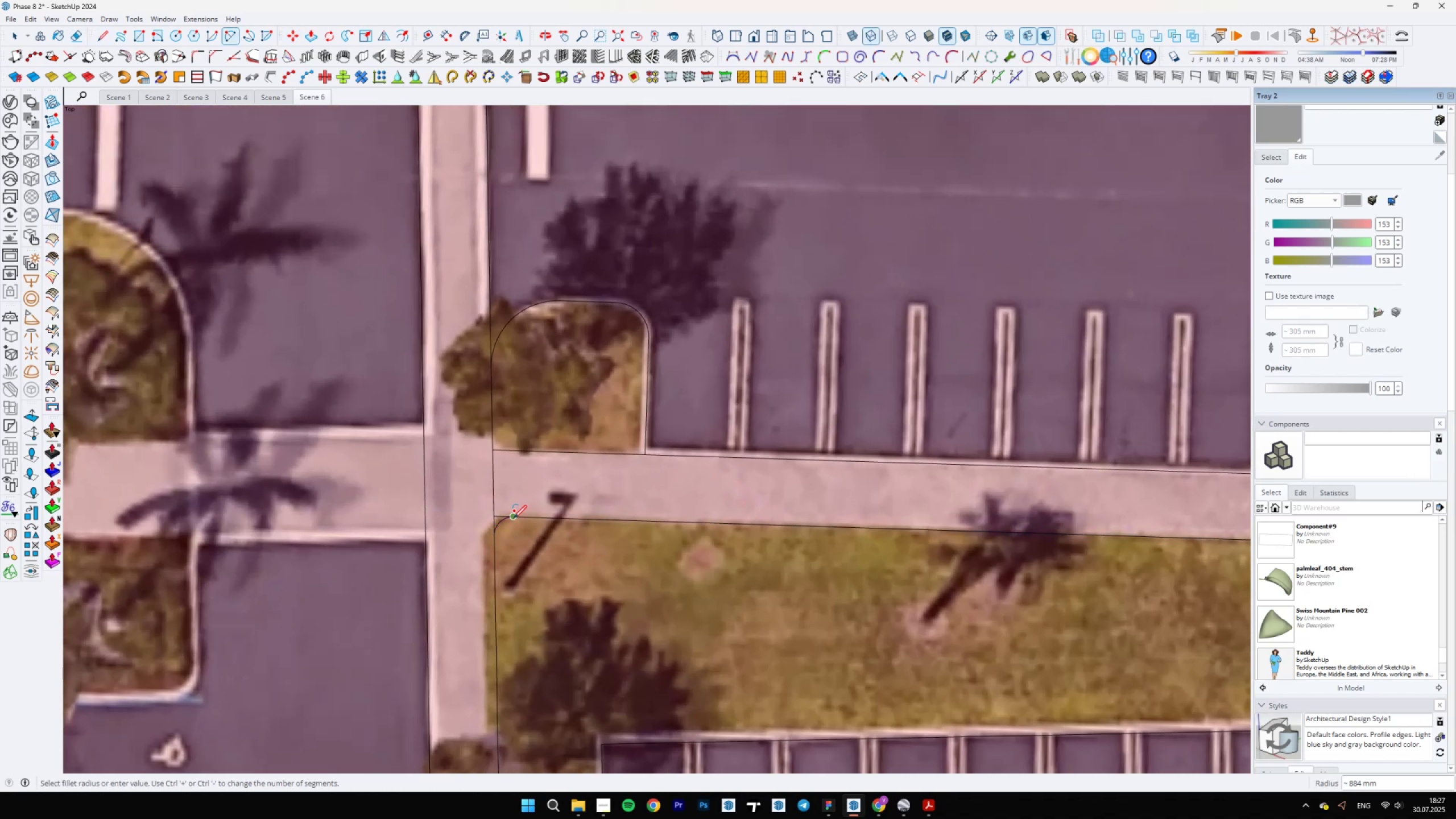 
scroll: coordinate [492, 494], scroll_direction: down, amount: 5.0
 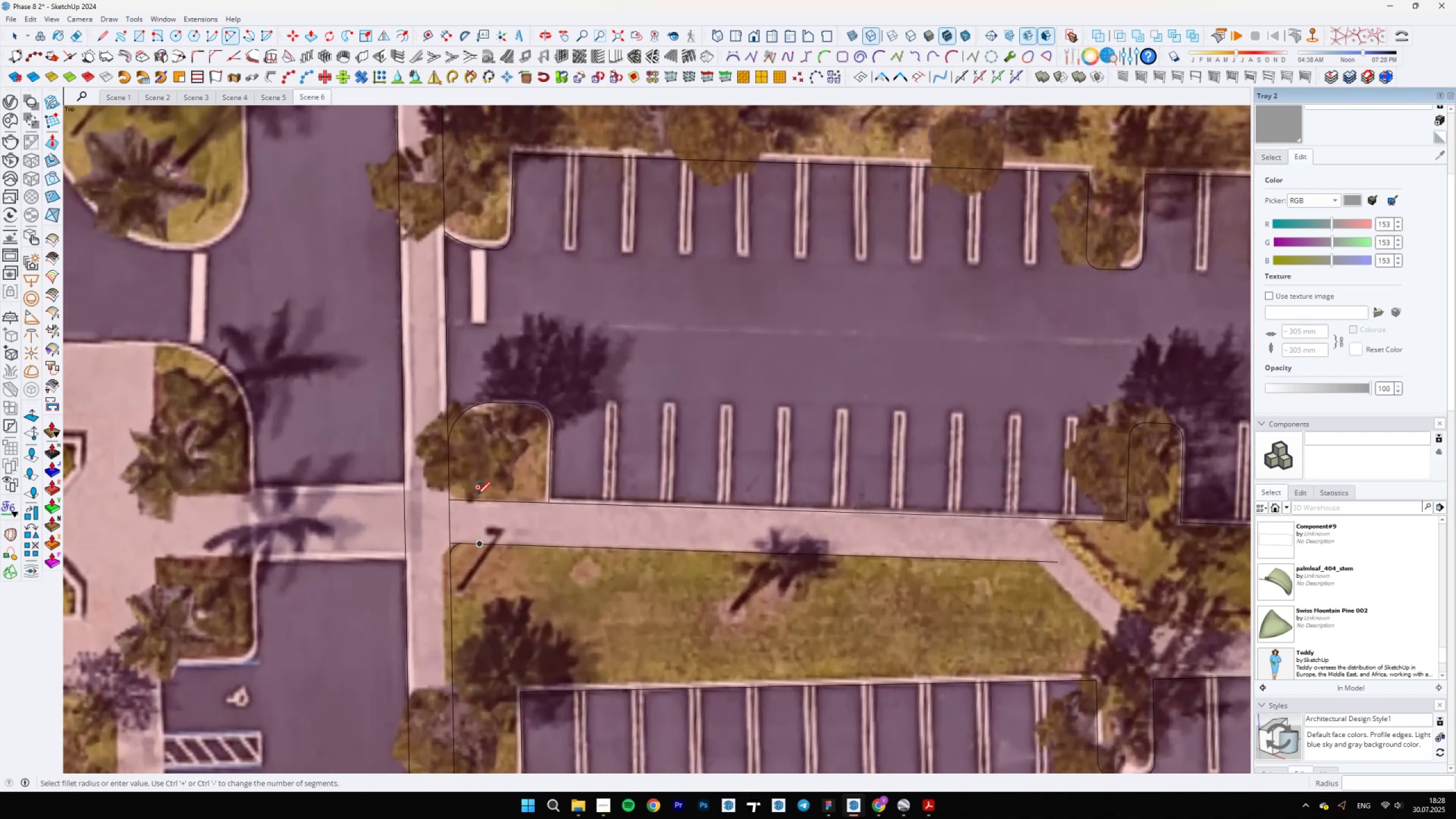 
scroll: coordinate [468, 504], scroll_direction: up, amount: 5.0
 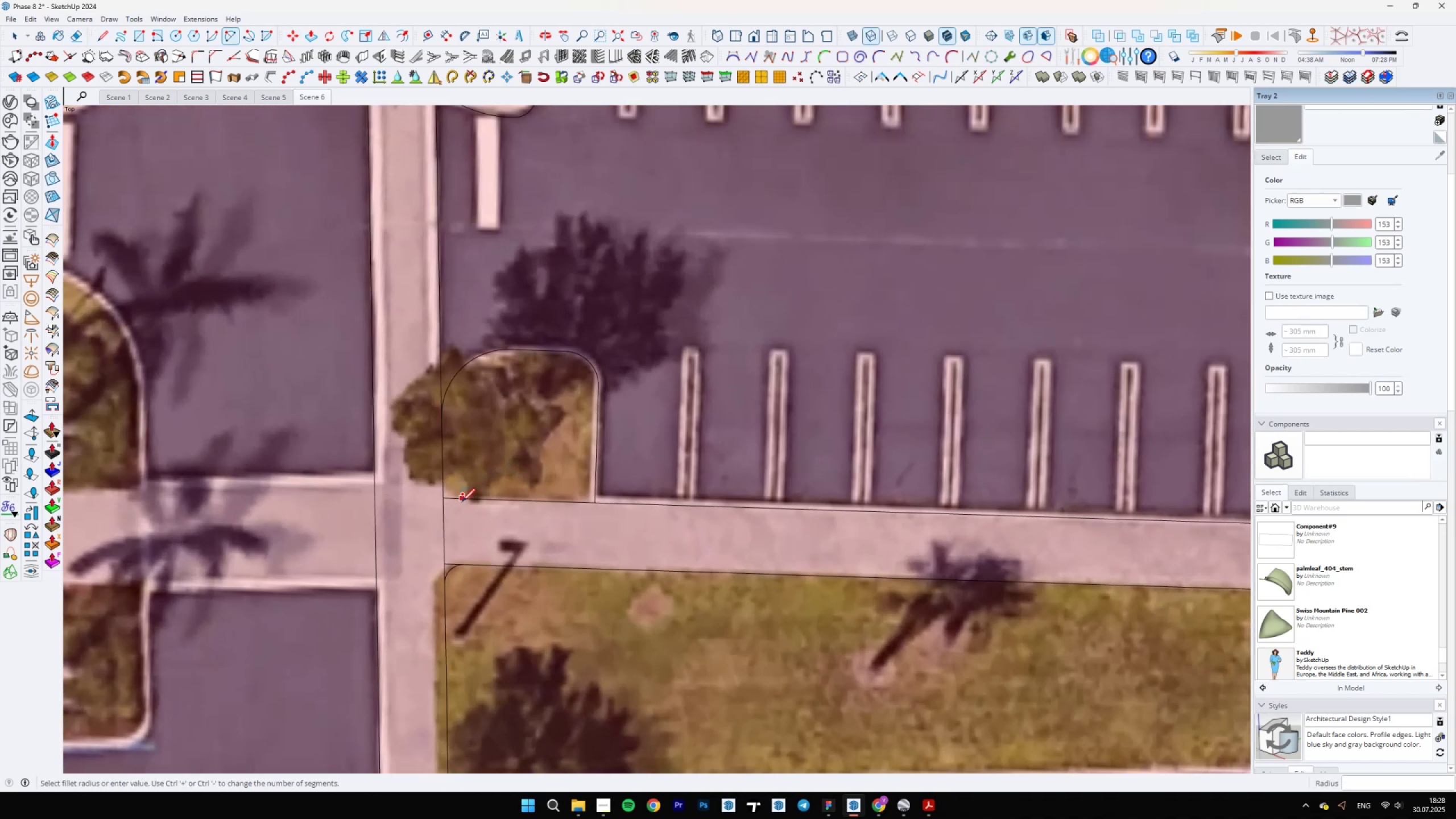 
left_click([462, 502])
 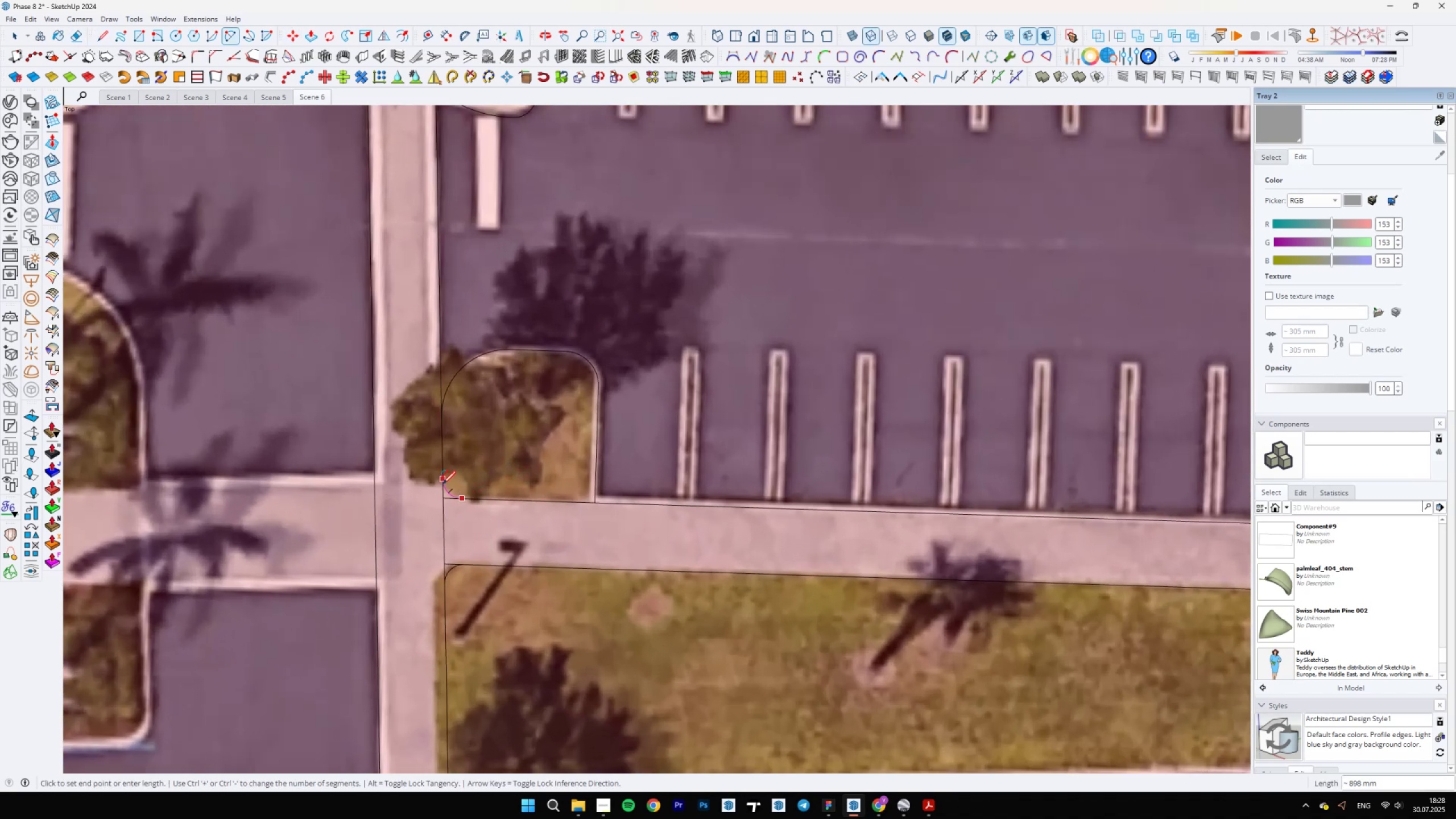 
double_click([442, 483])
 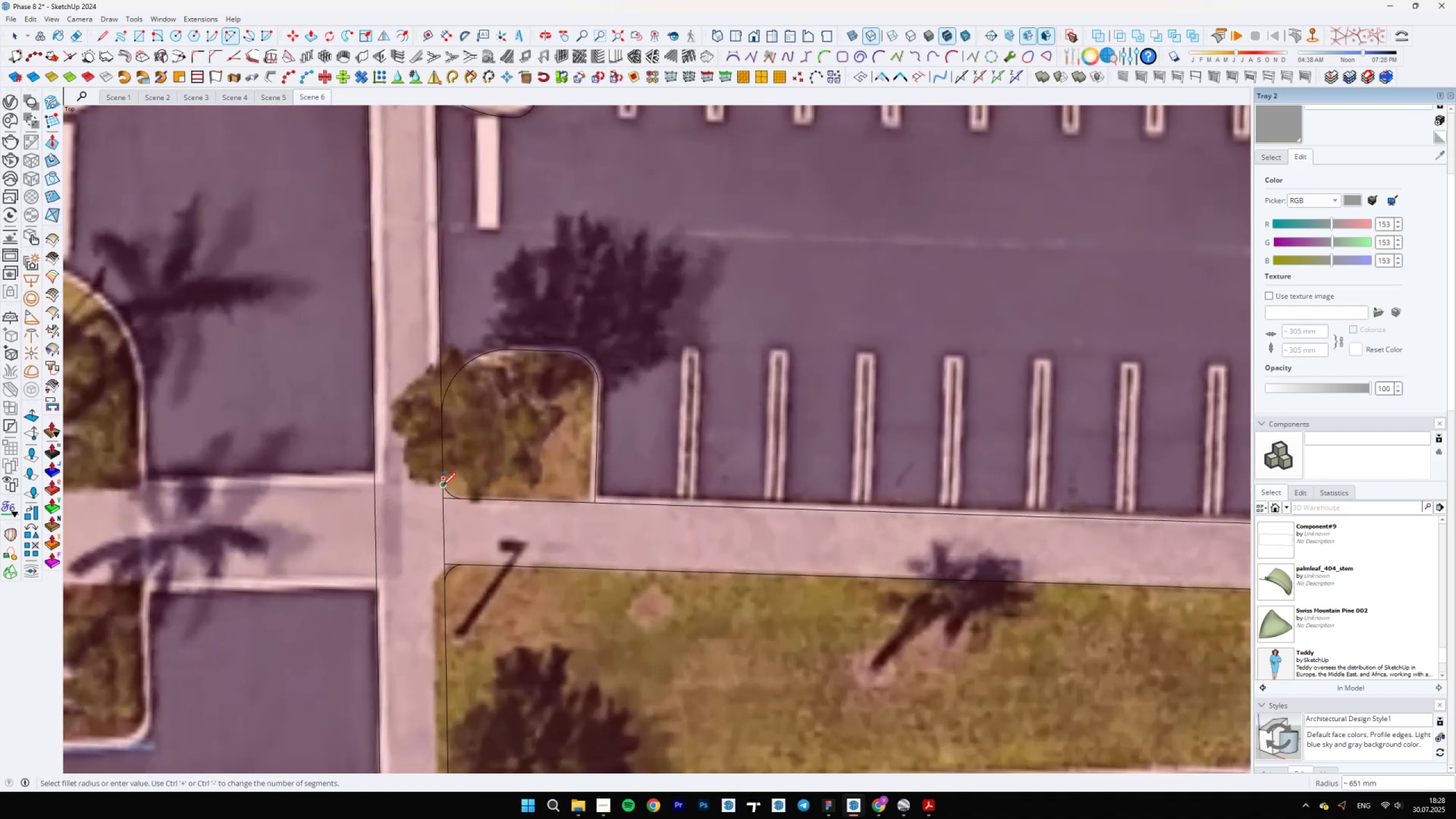 
key(E)
 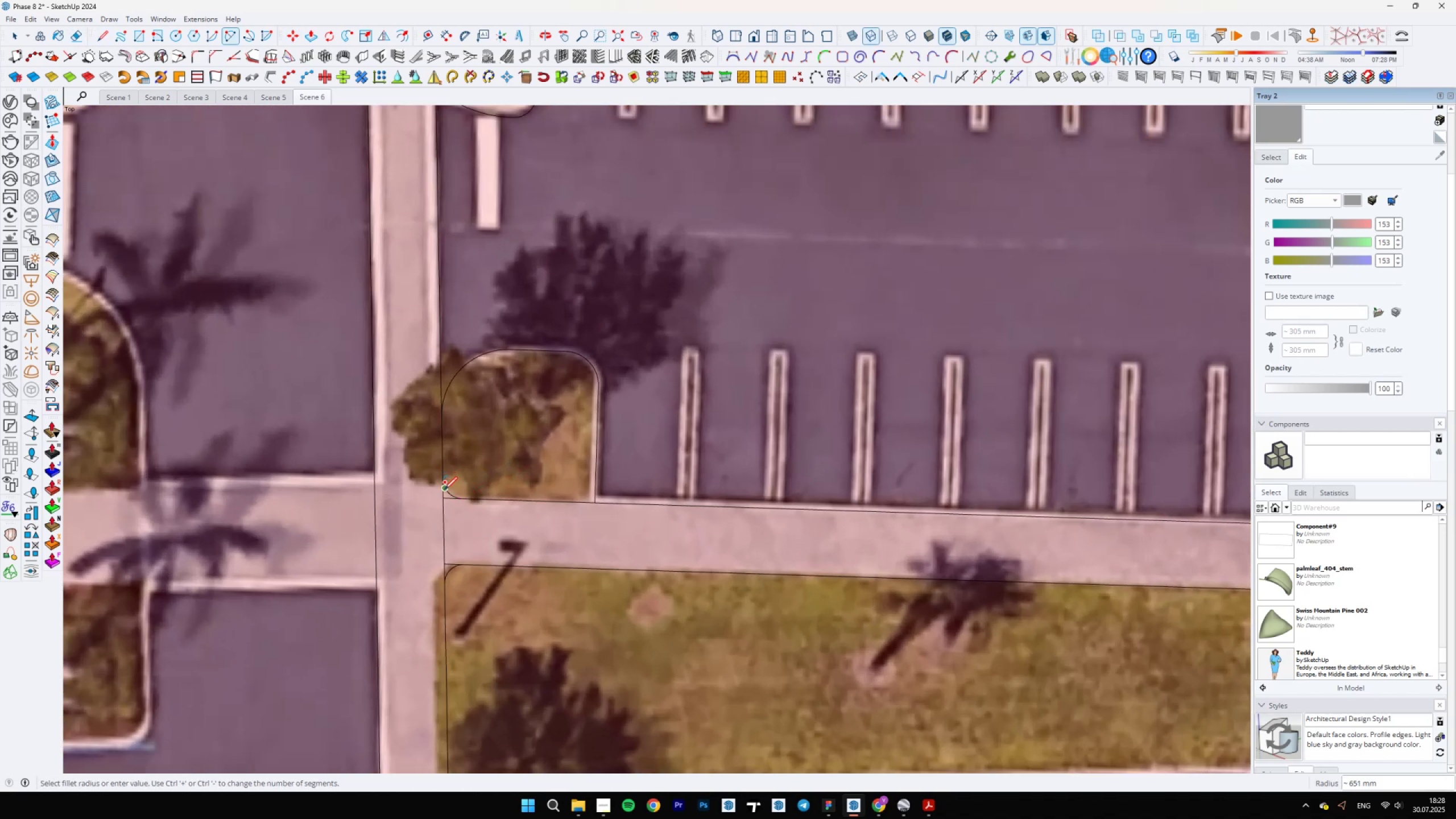 
scroll: coordinate [446, 495], scroll_direction: up, amount: 2.0
 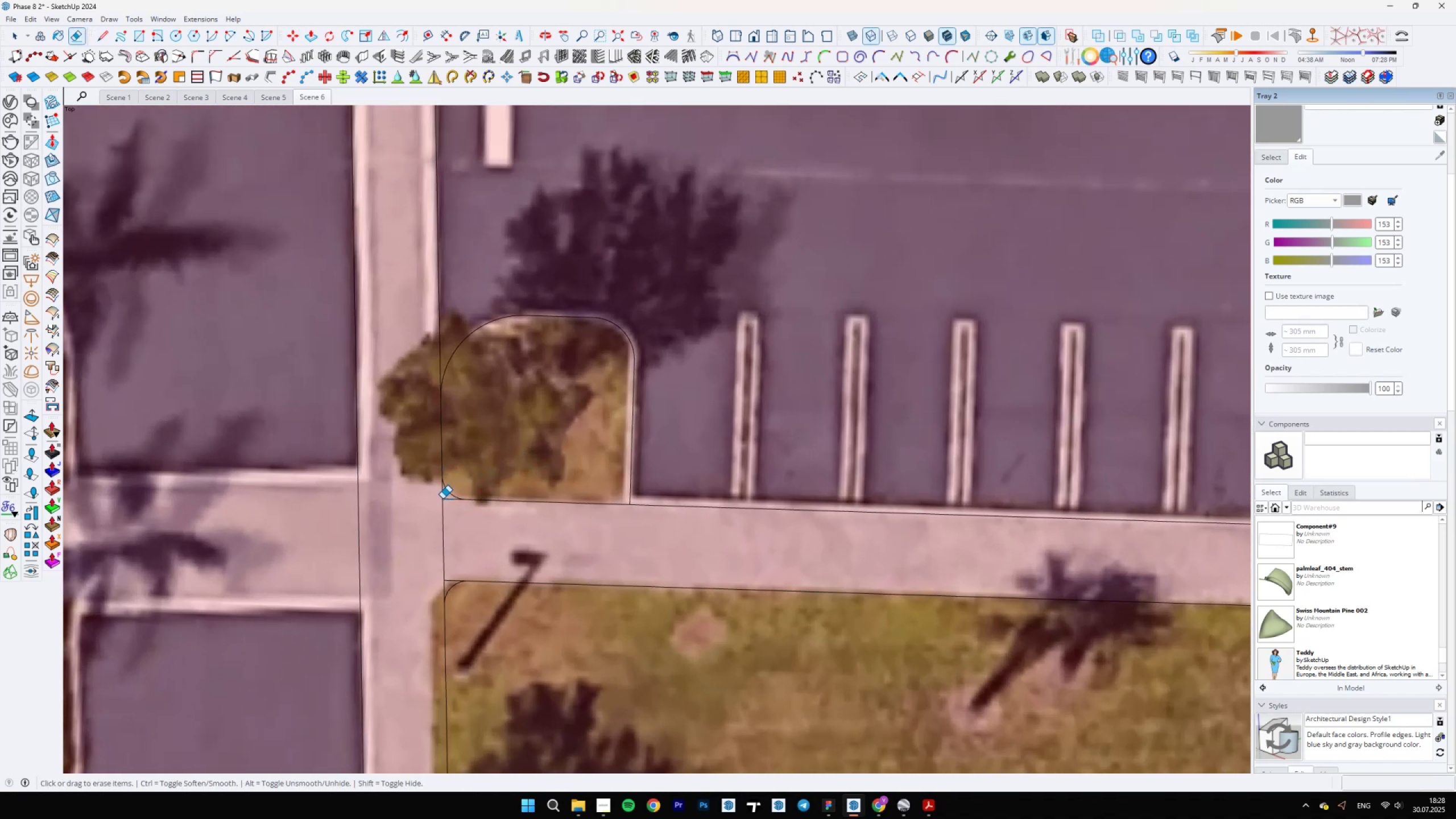 
scroll: coordinate [439, 535], scroll_direction: down, amount: 12.0
 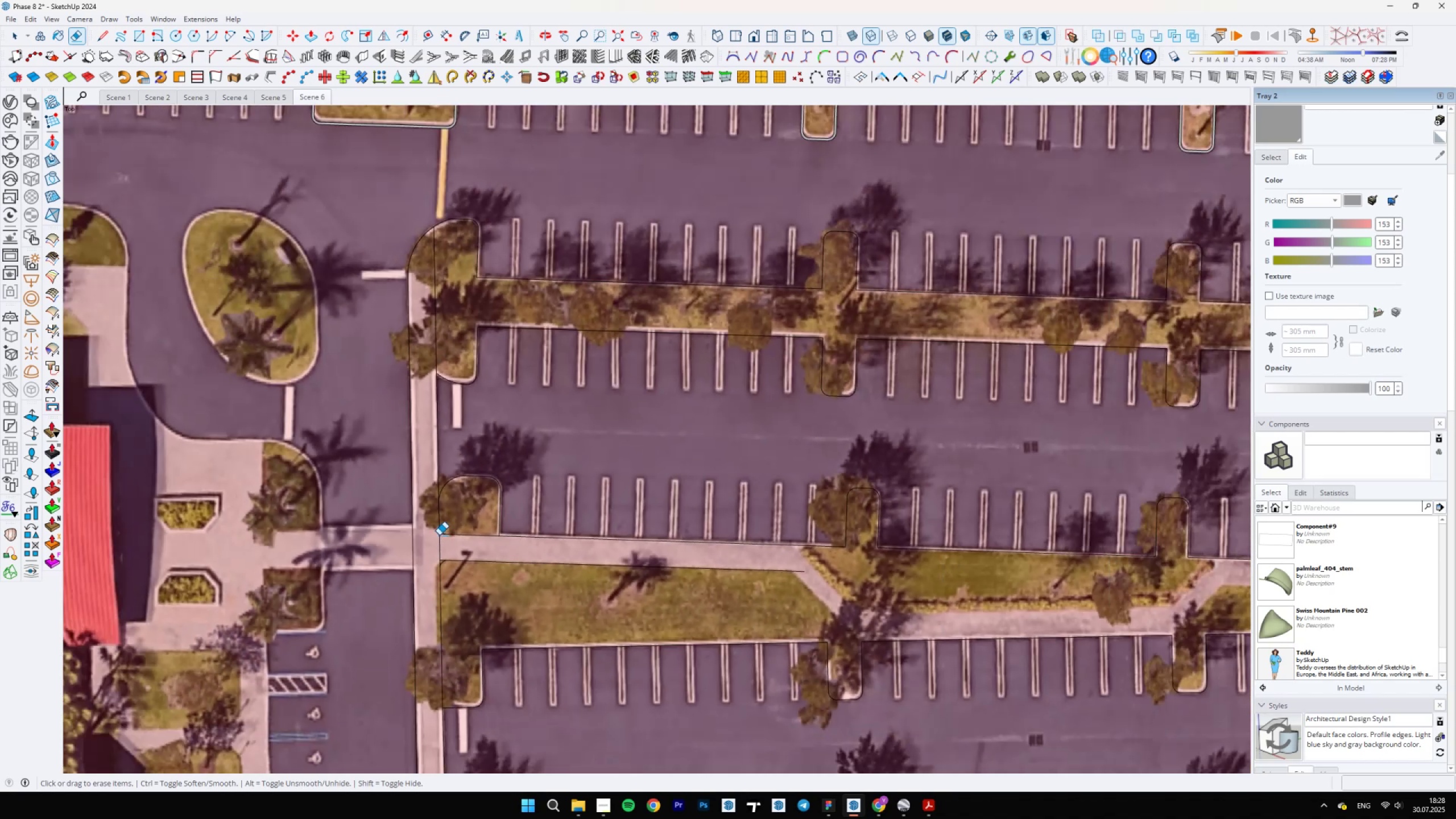 
scroll: coordinate [730, 614], scroll_direction: up, amount: 4.0
 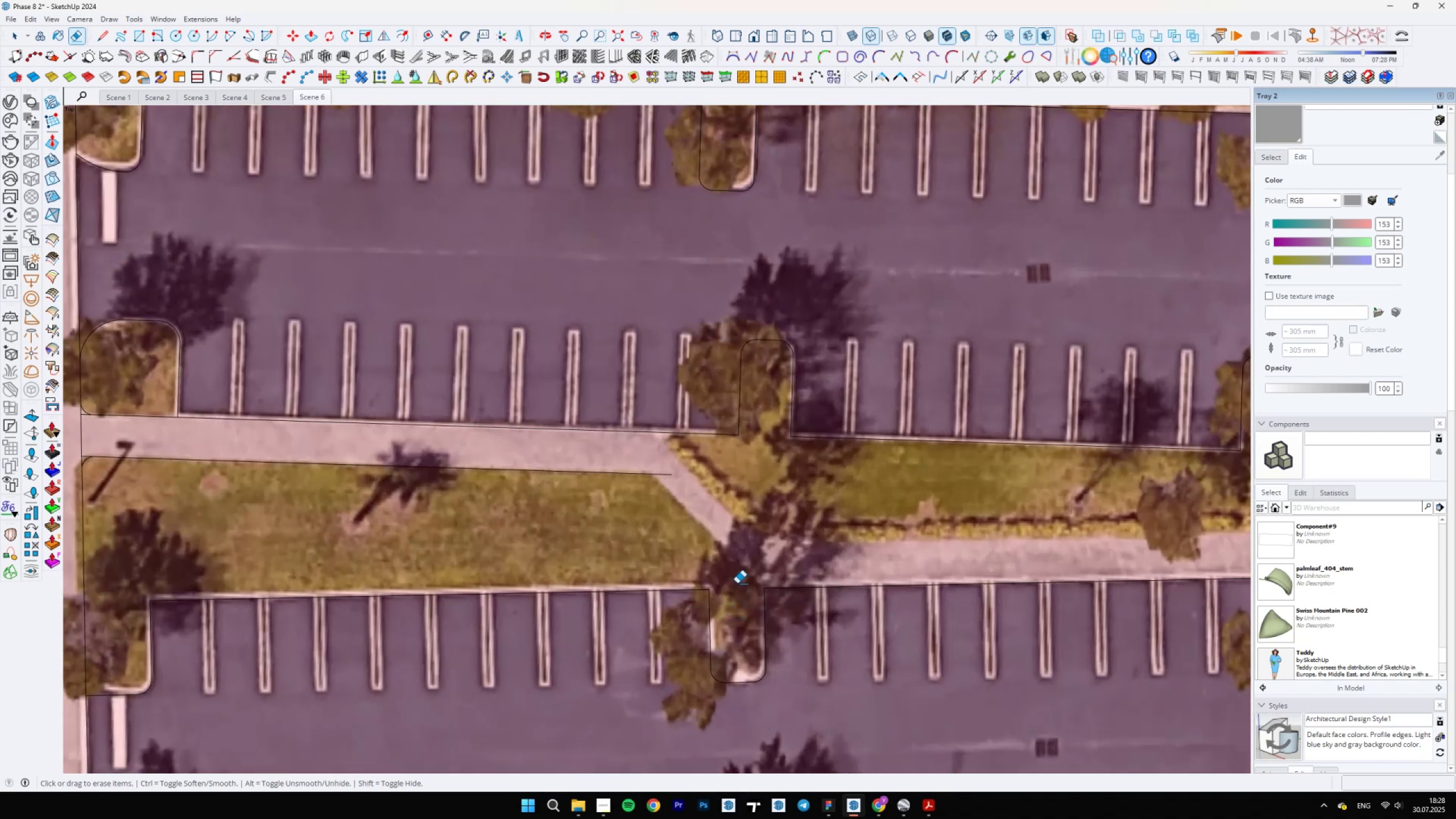 
key(L)
 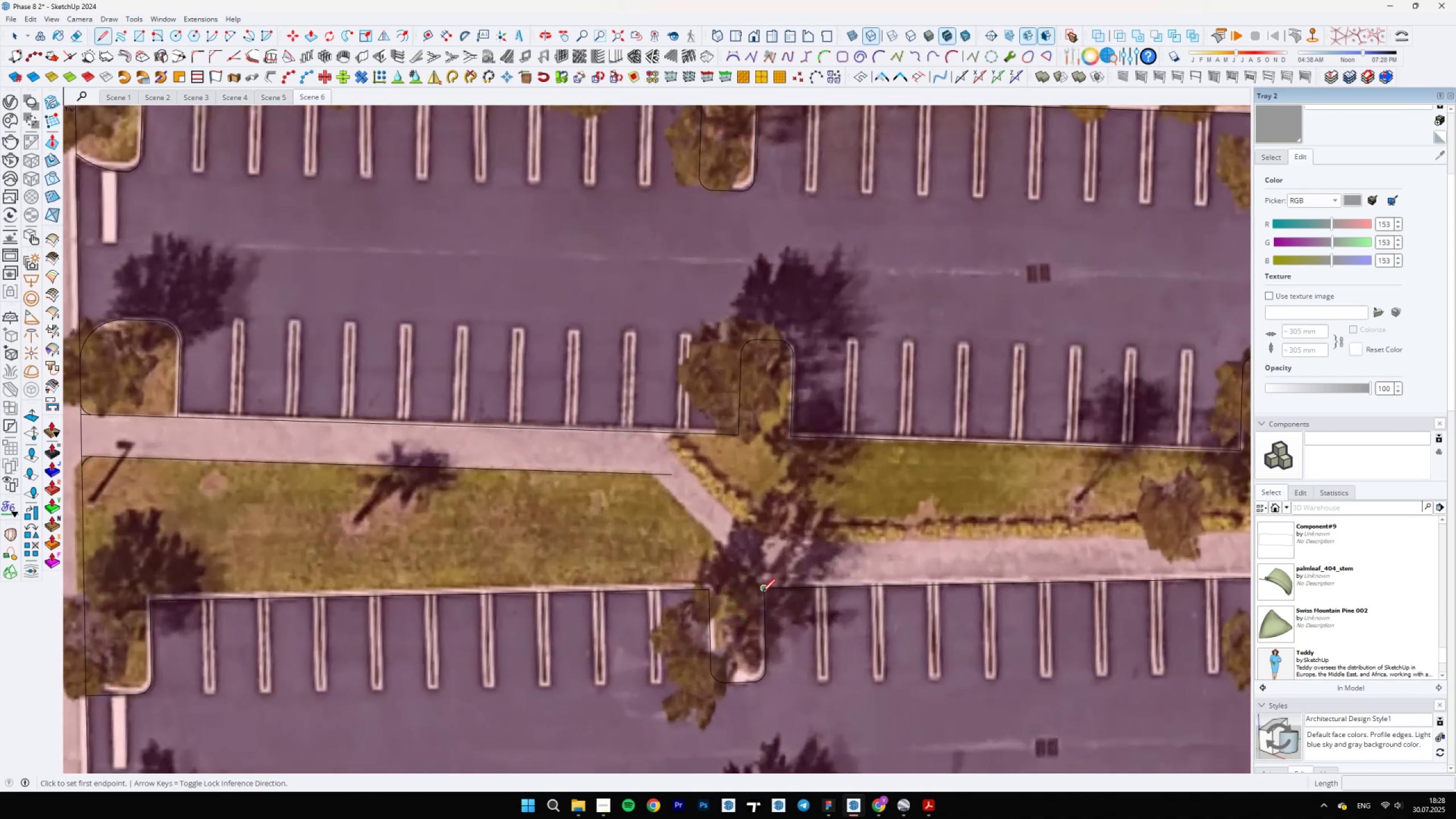 
left_click([763, 591])
 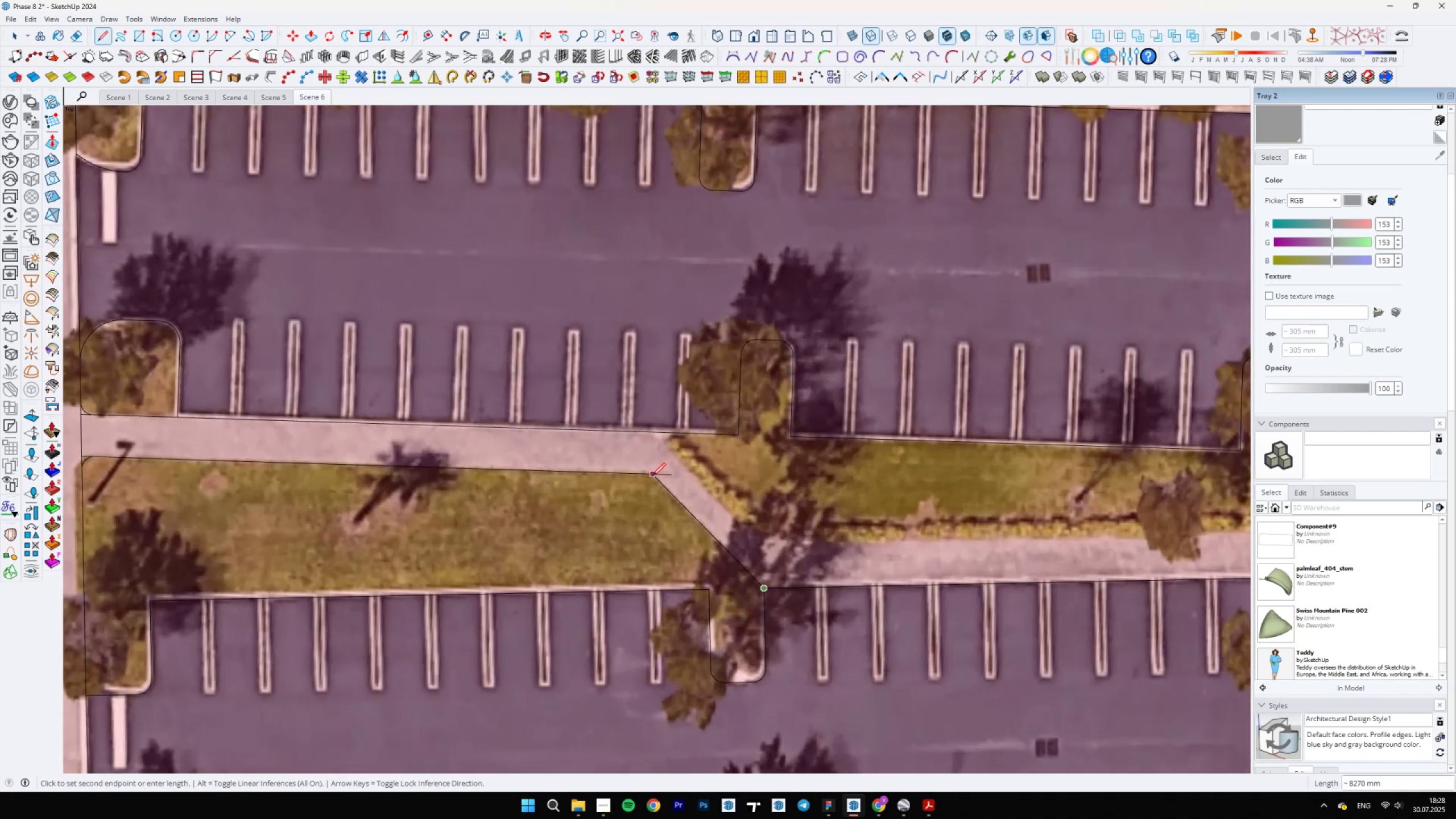 
left_click([652, 476])
 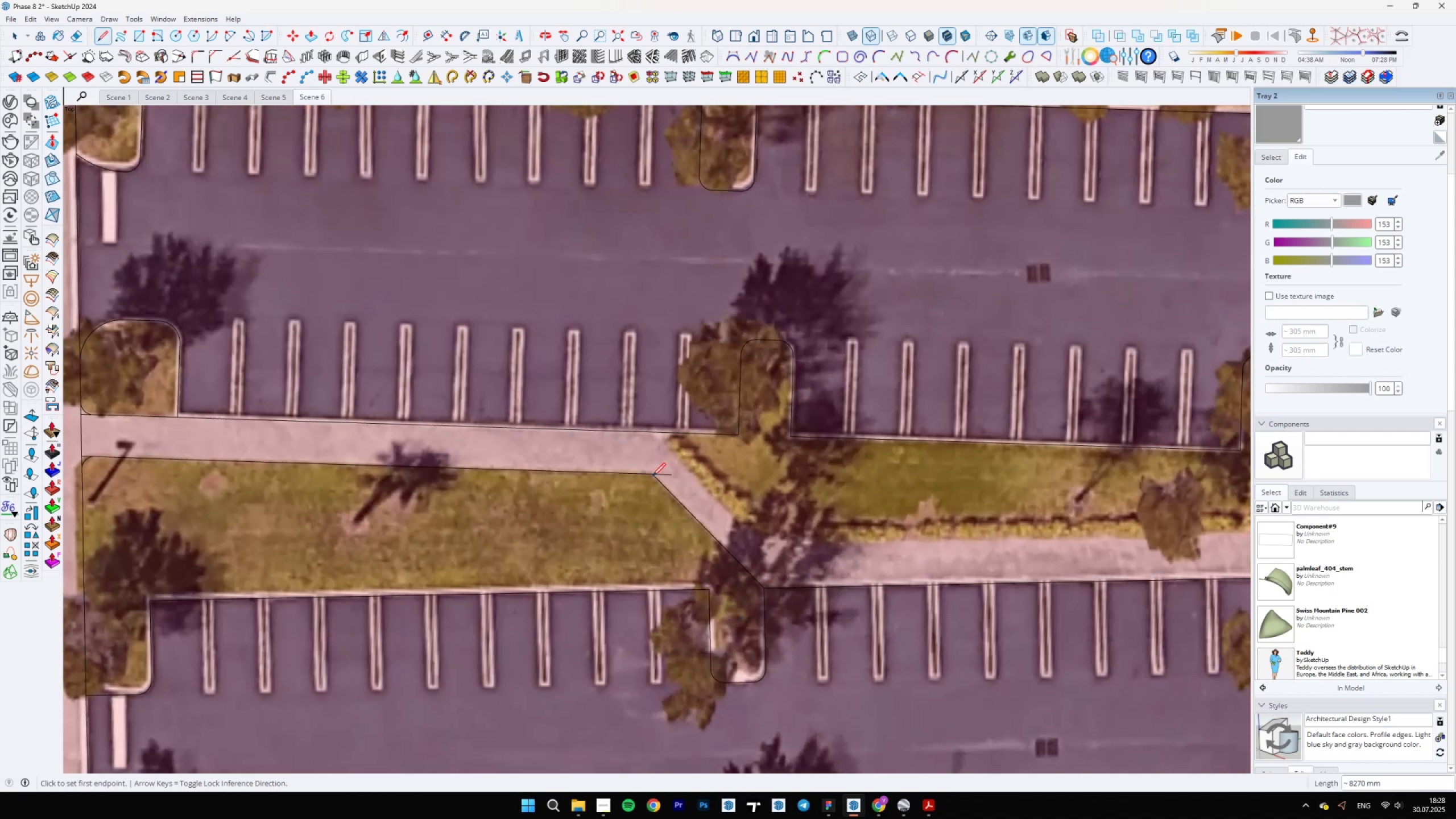 
key(Space)
 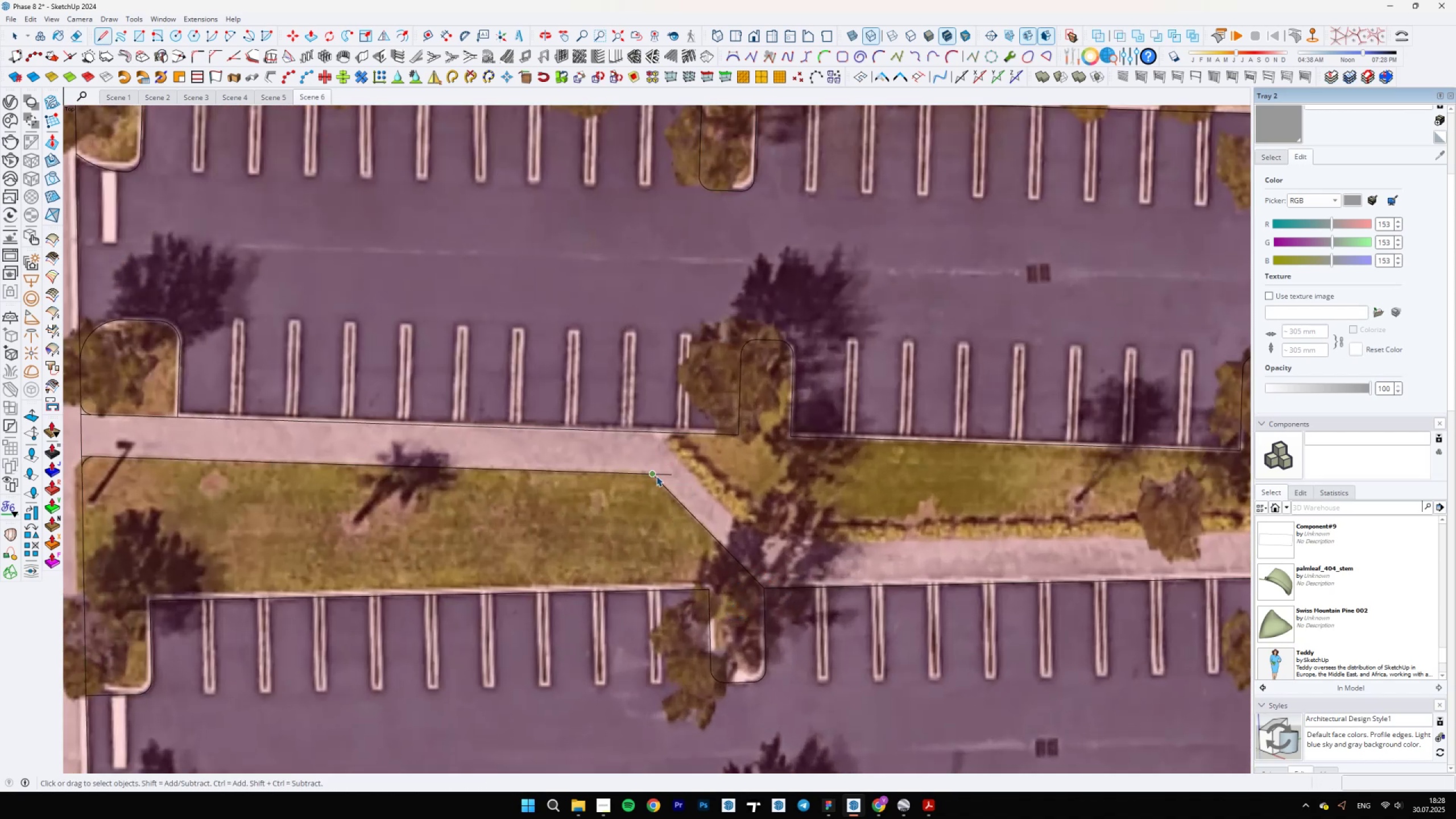 
key(E)
 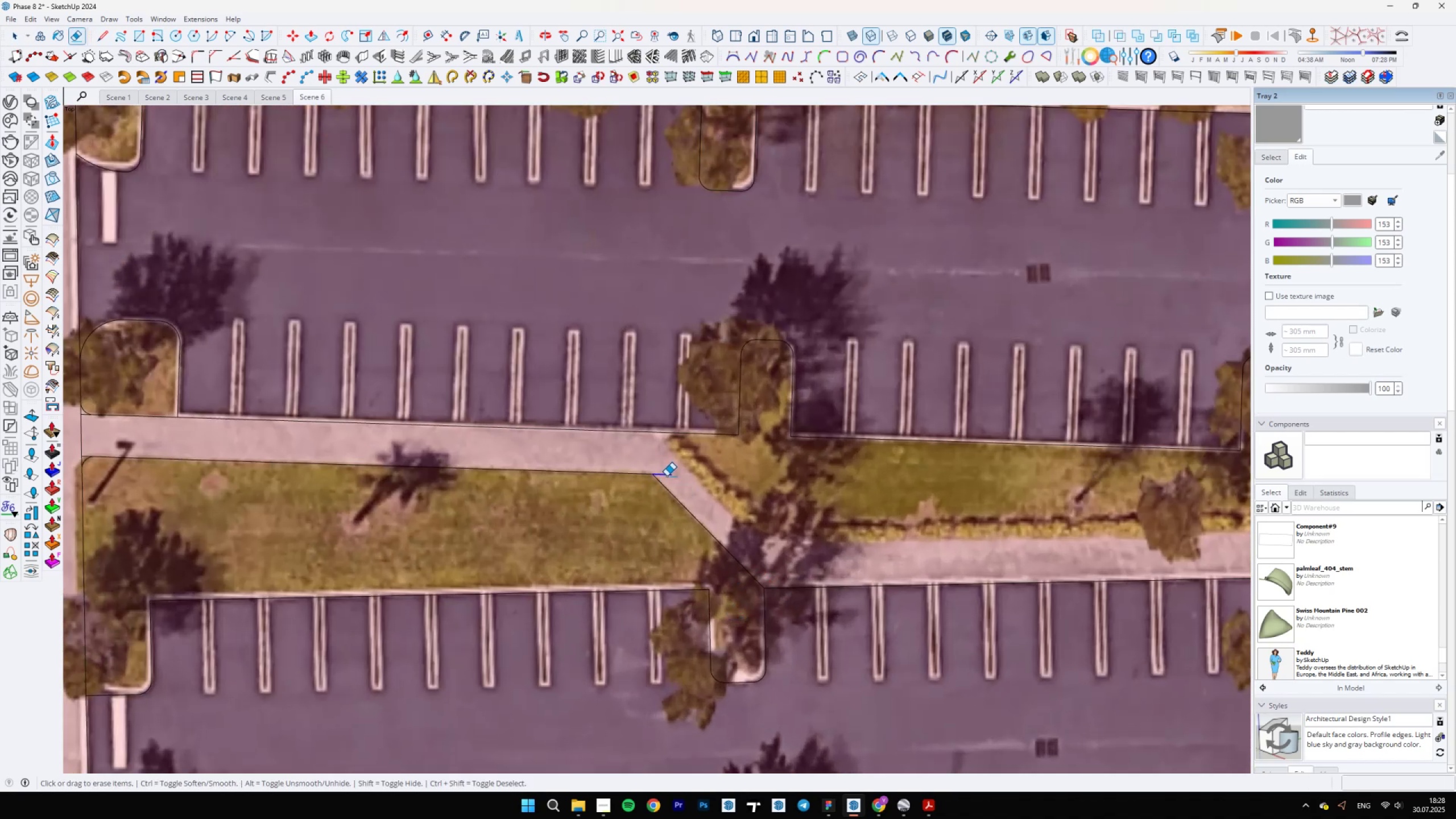 
key(Space)
 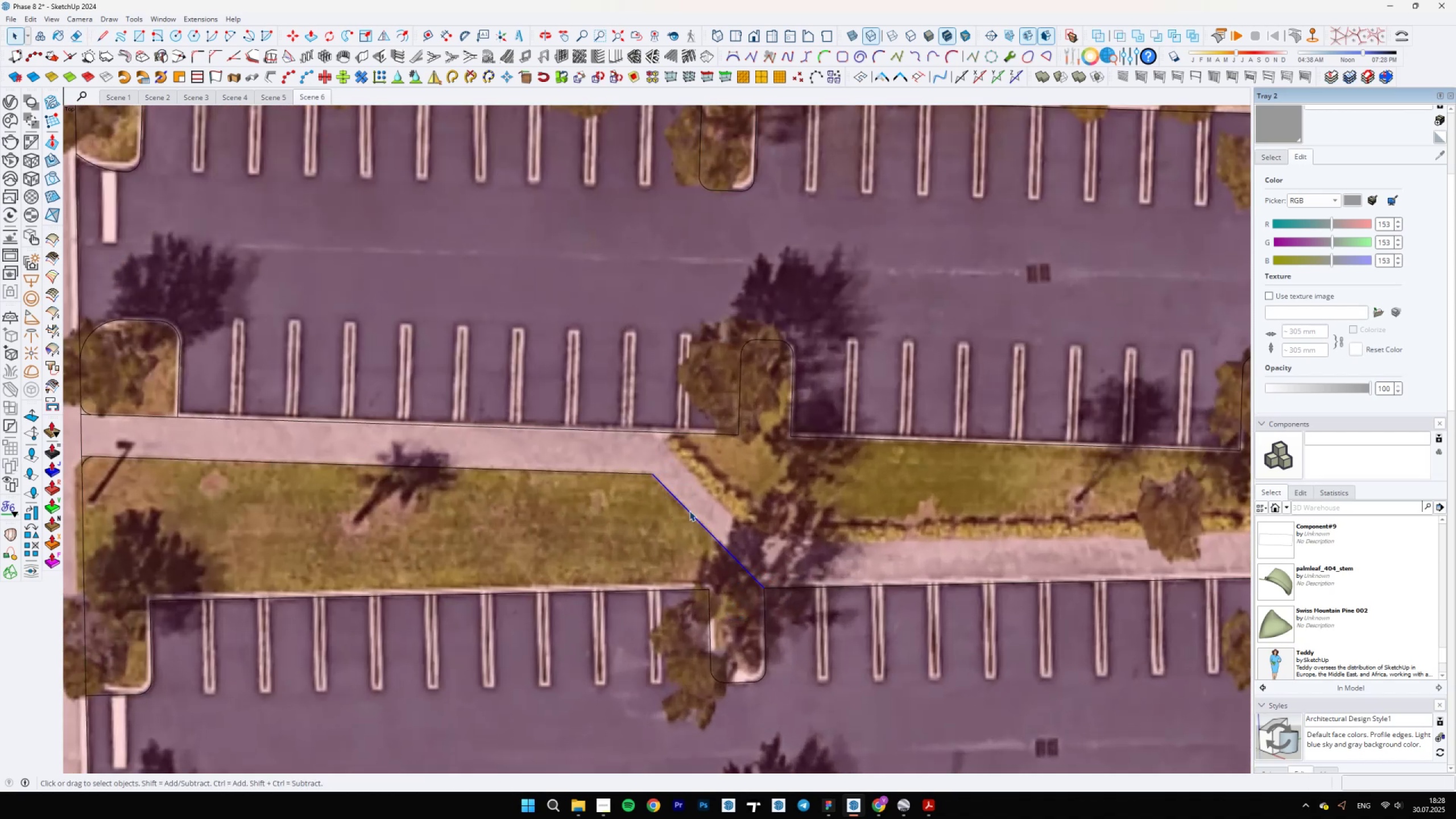 
scroll: coordinate [772, 584], scroll_direction: up, amount: 3.0
 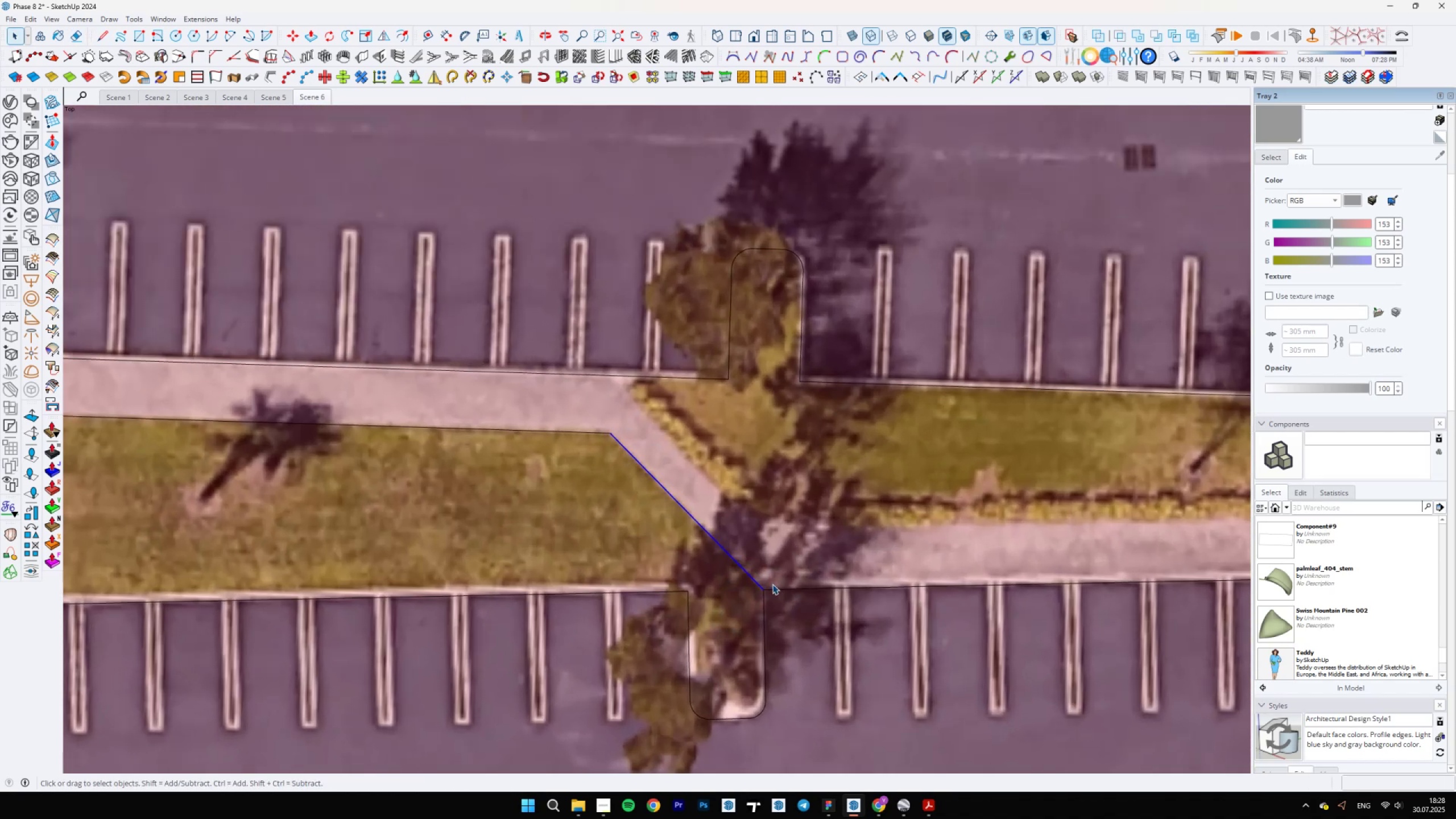 
key(M)
 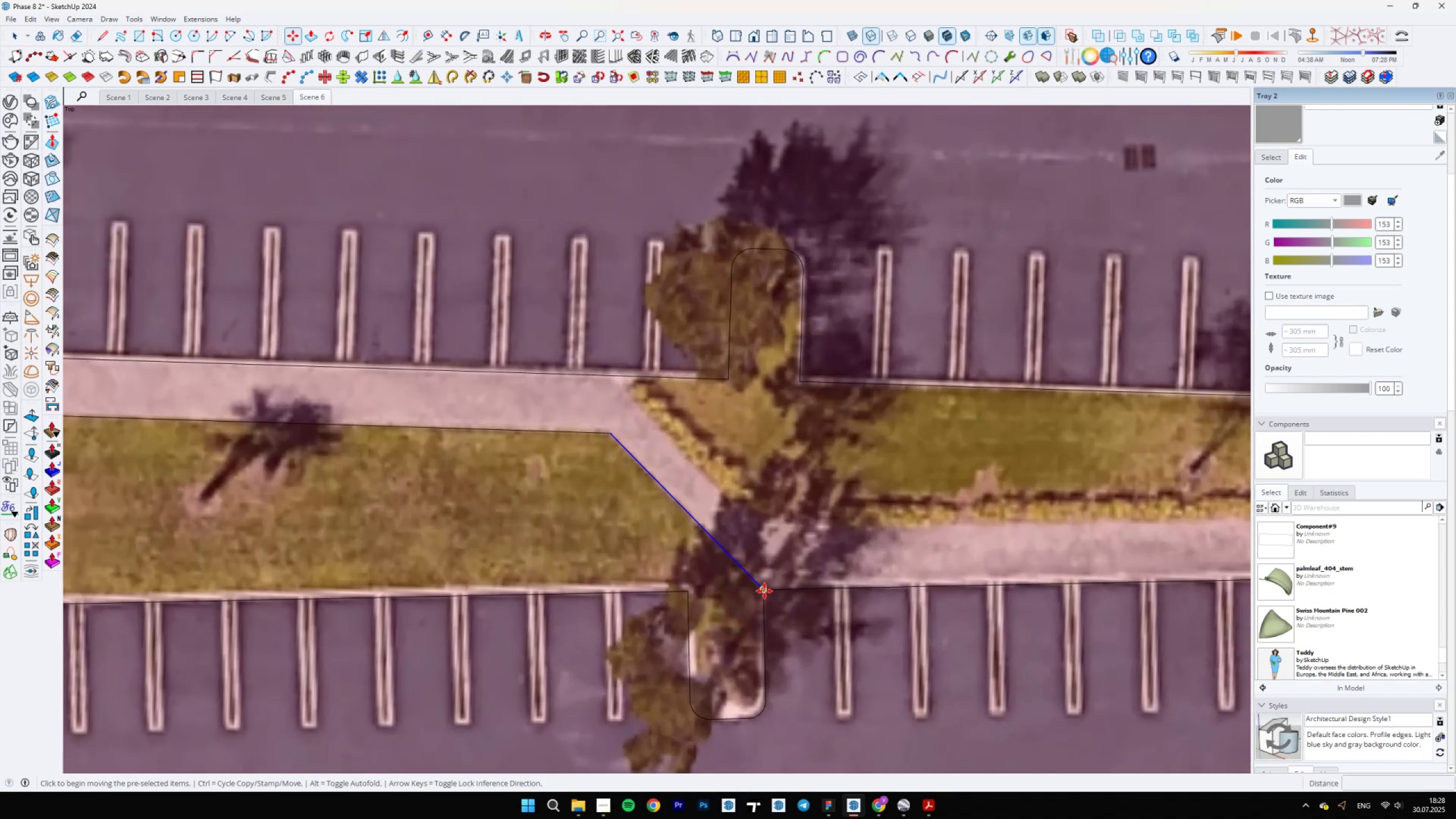 
key(Control+ControlLeft)
 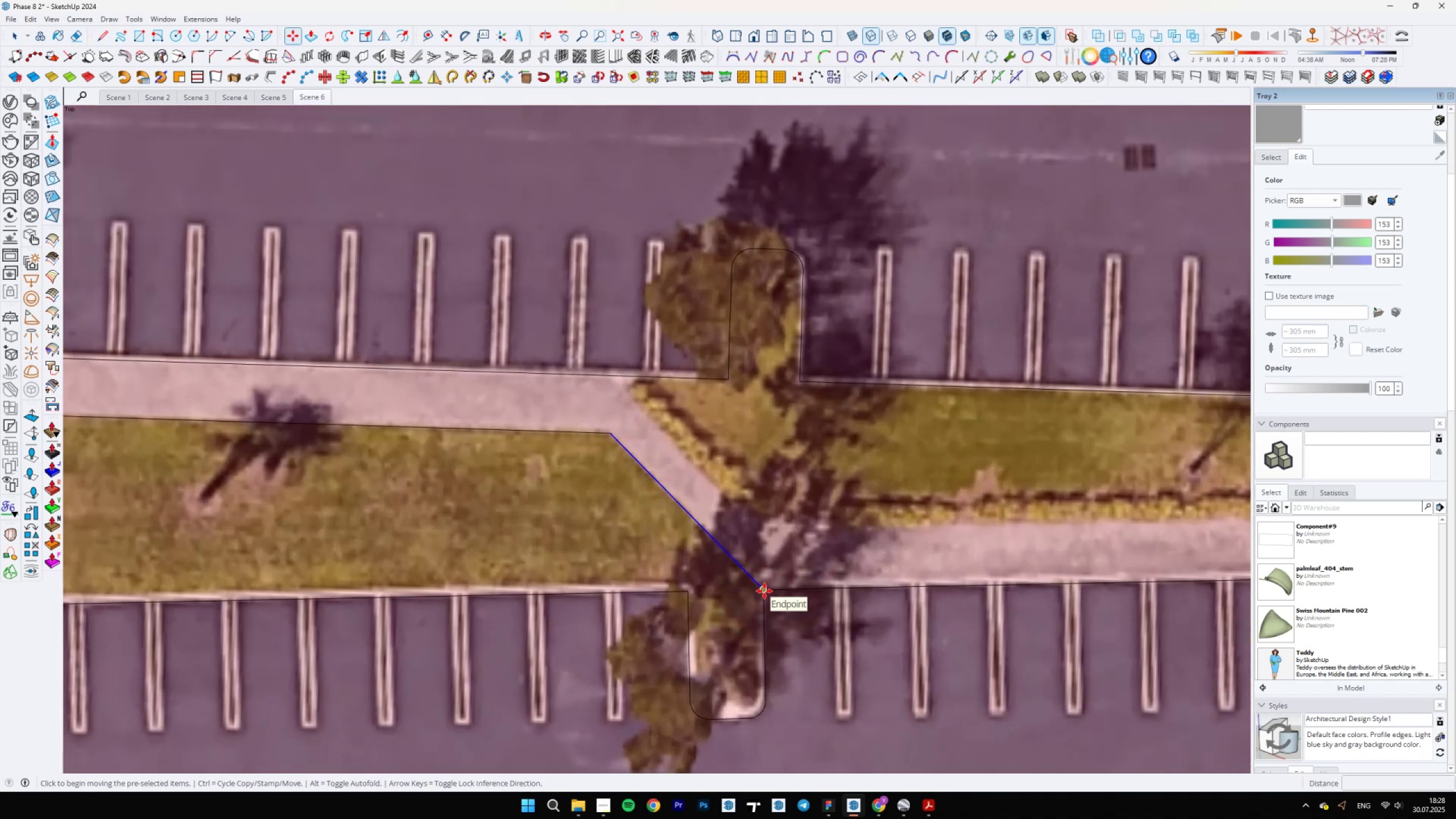 
left_click([764, 591])
 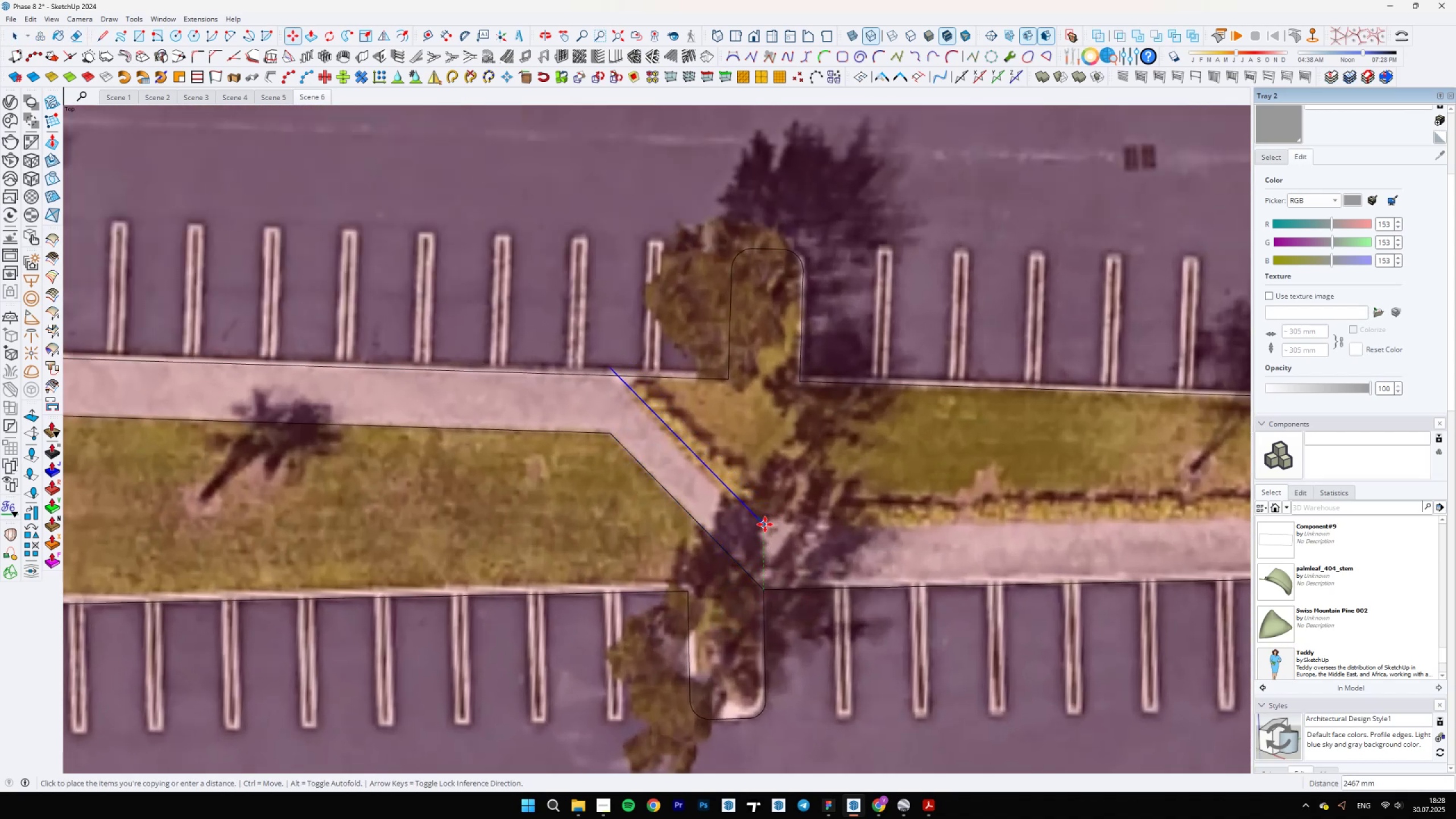 
left_click([765, 524])
 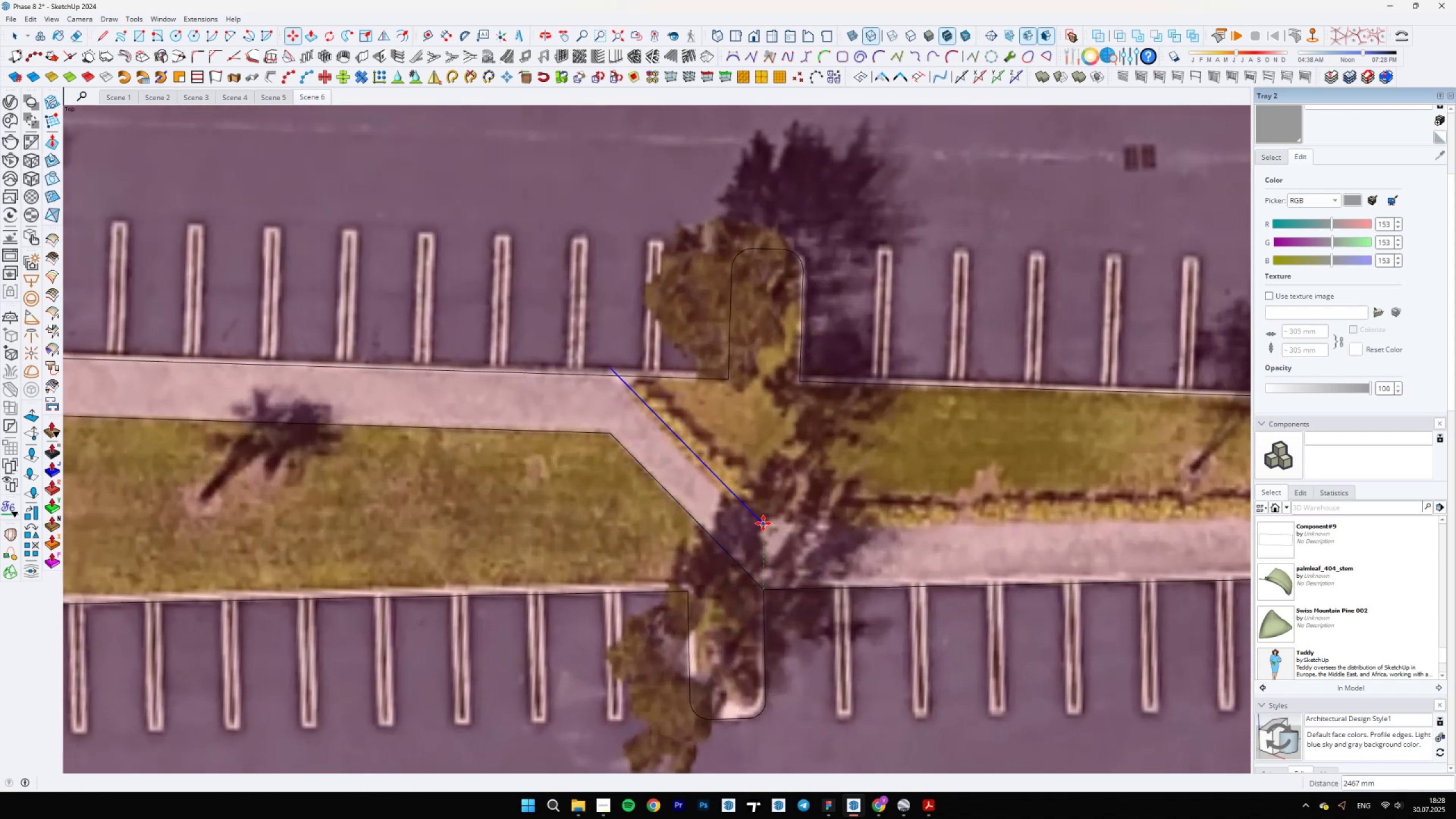 
key(E)
 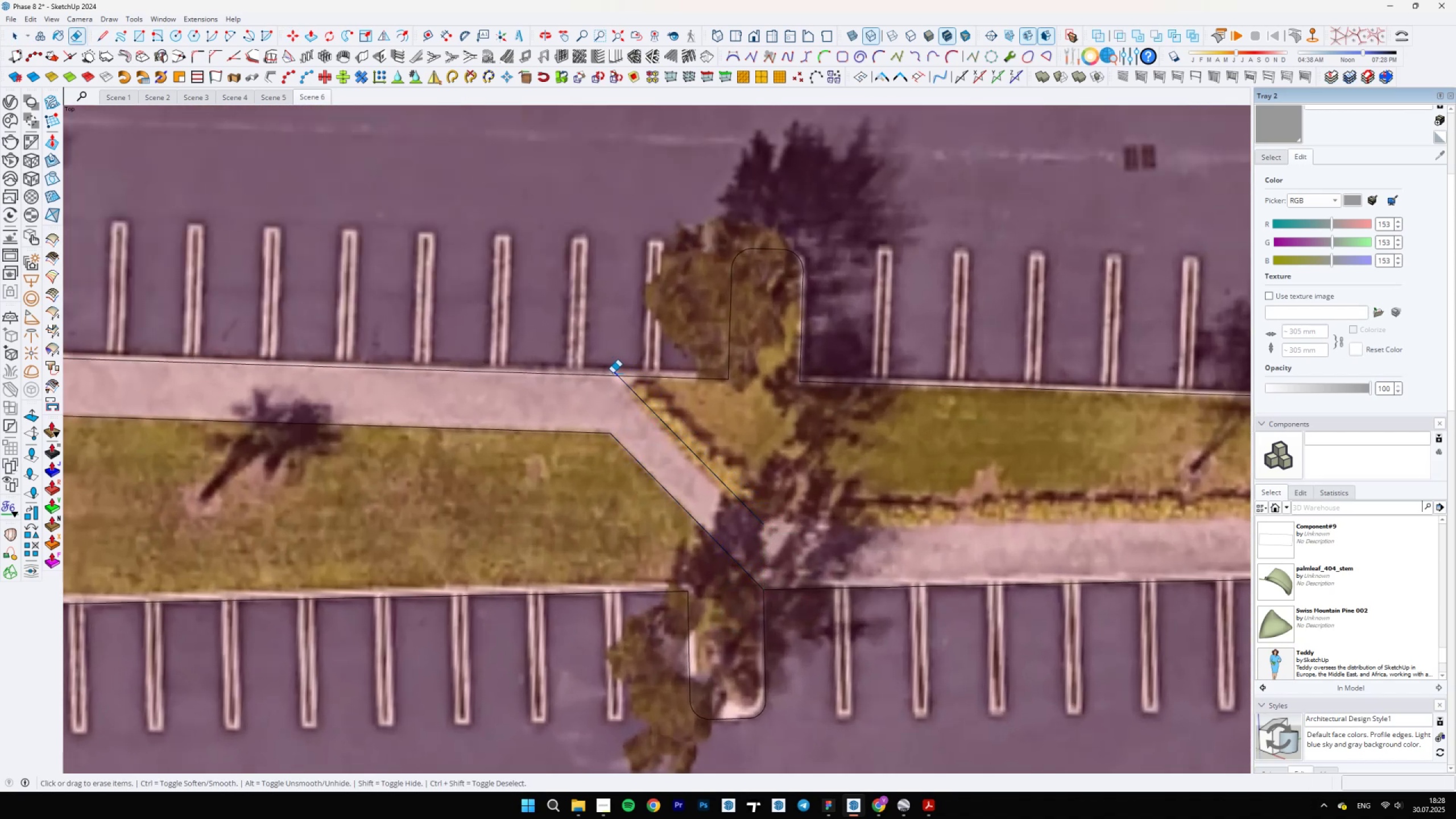 
key(Space)
 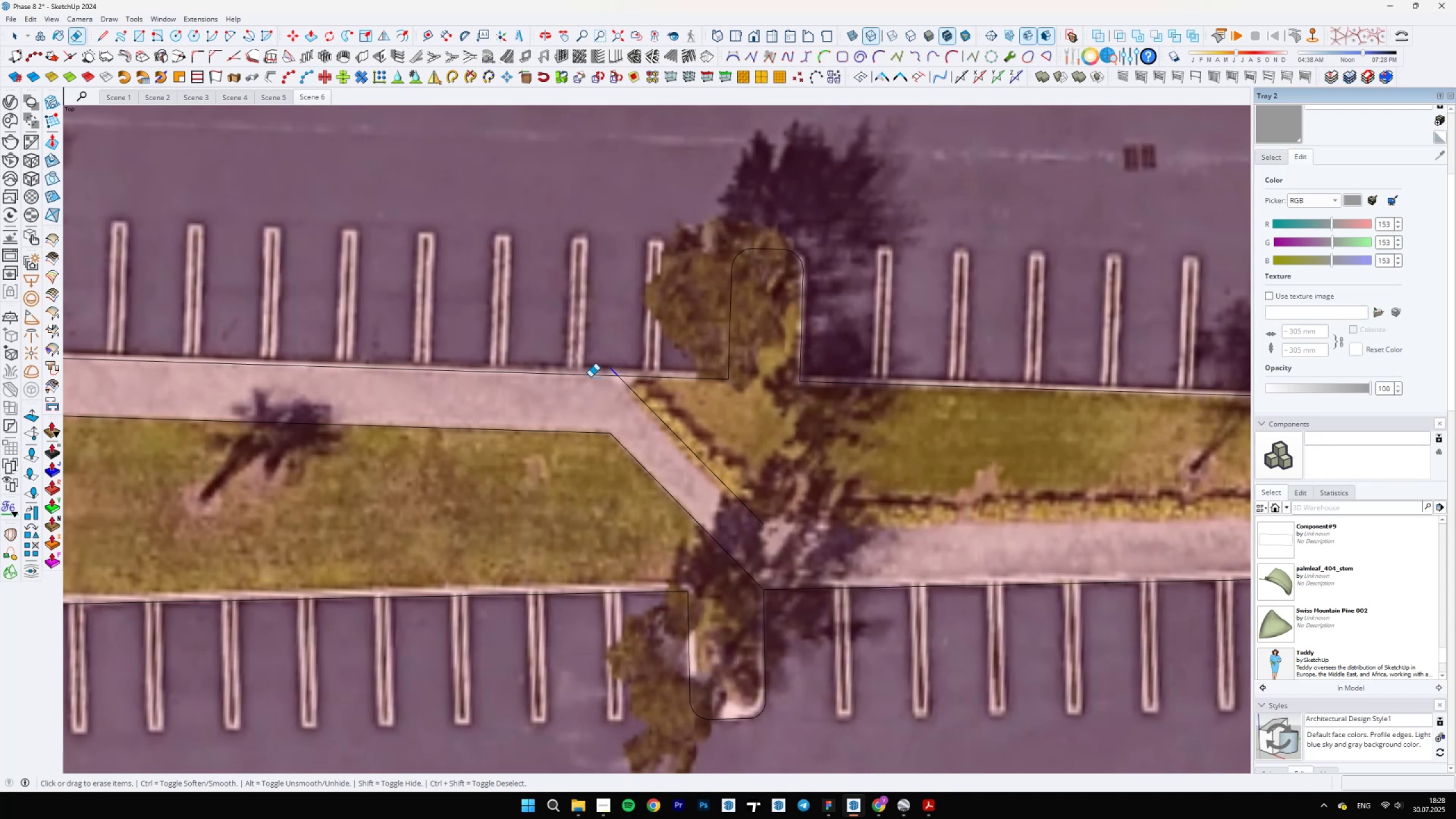 
scroll: coordinate [835, 442], scroll_direction: down, amount: 7.0
 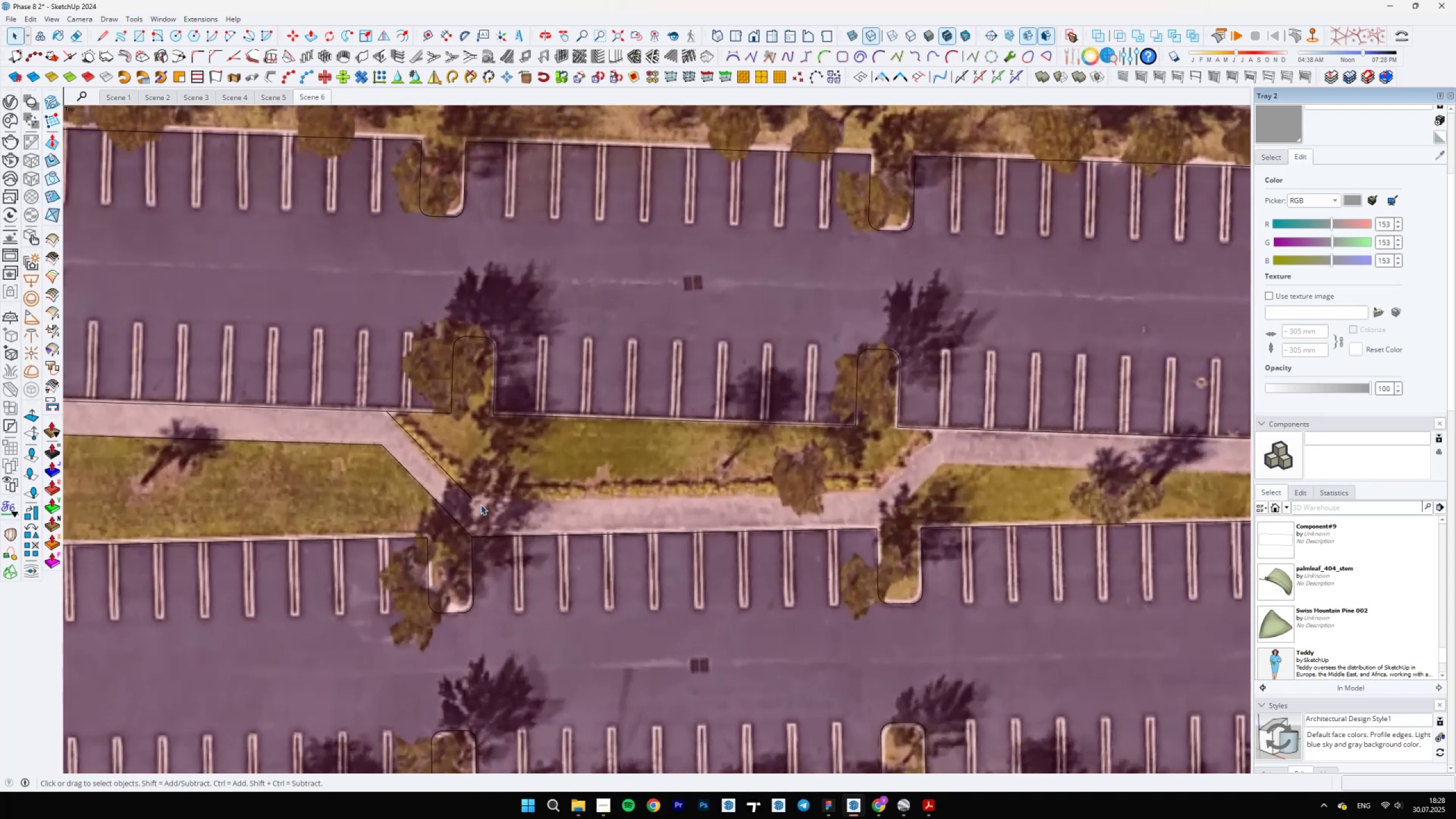 
key(Space)
 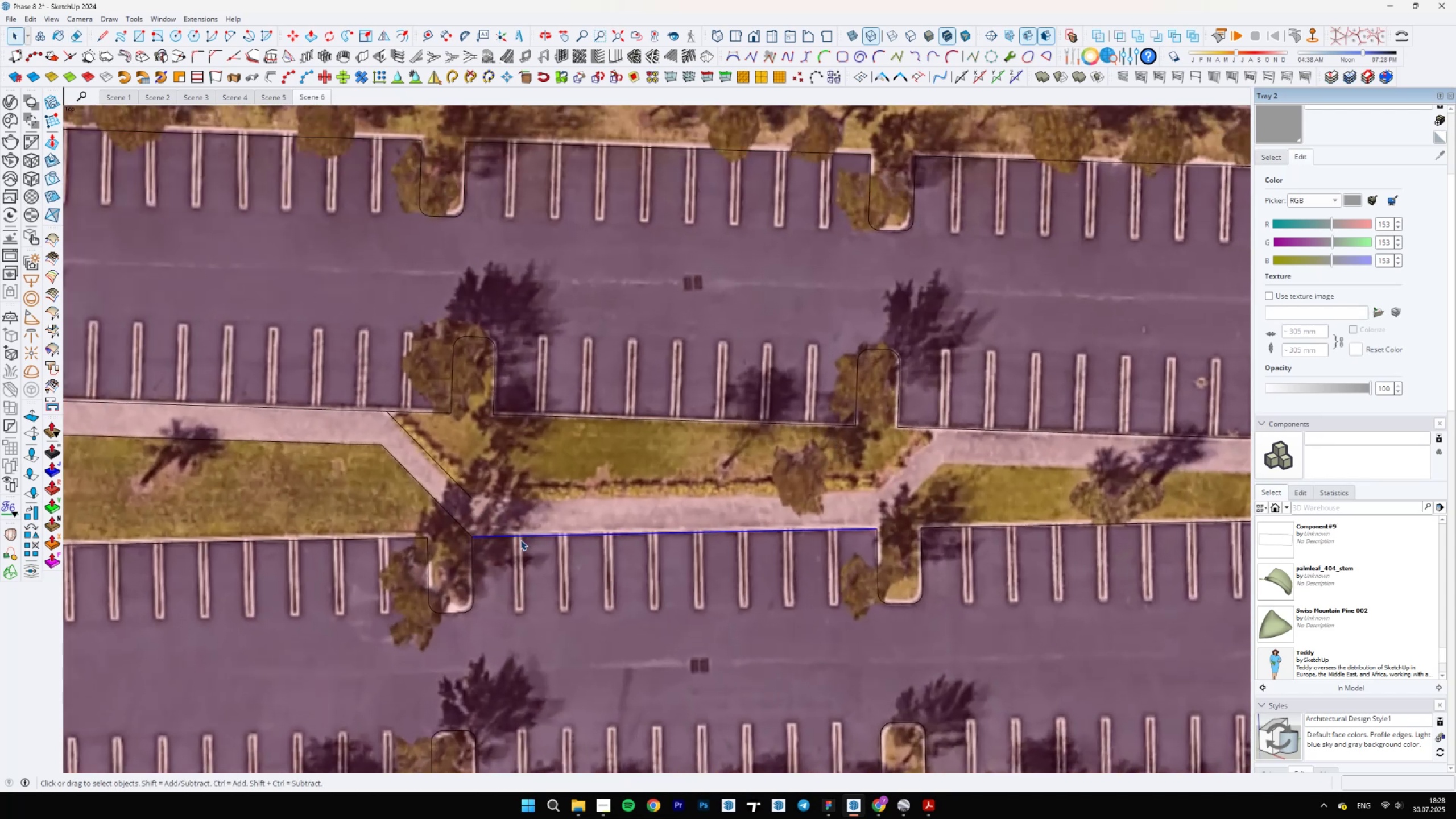 
key(M)
 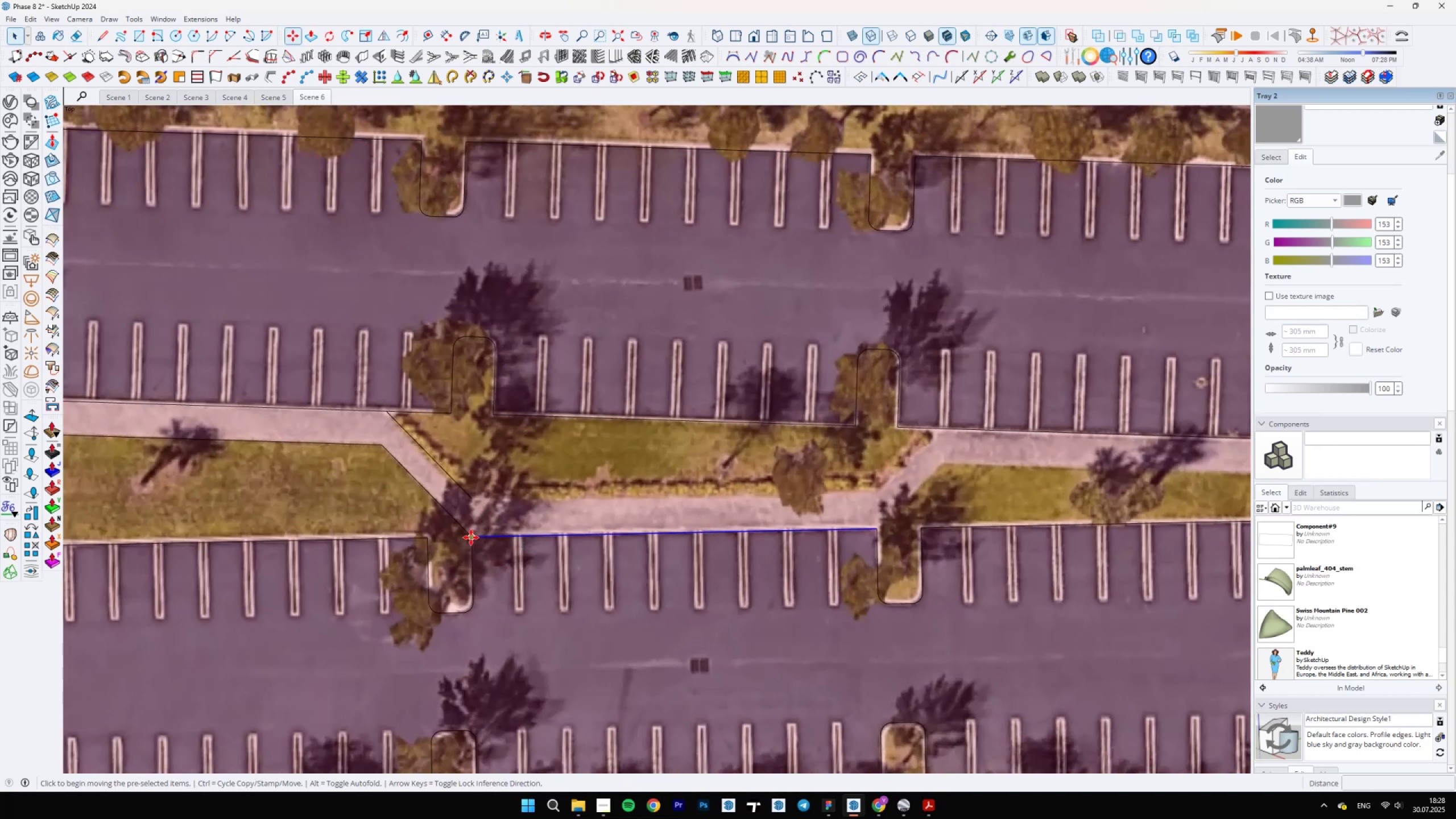 
key(Control+ControlLeft)
 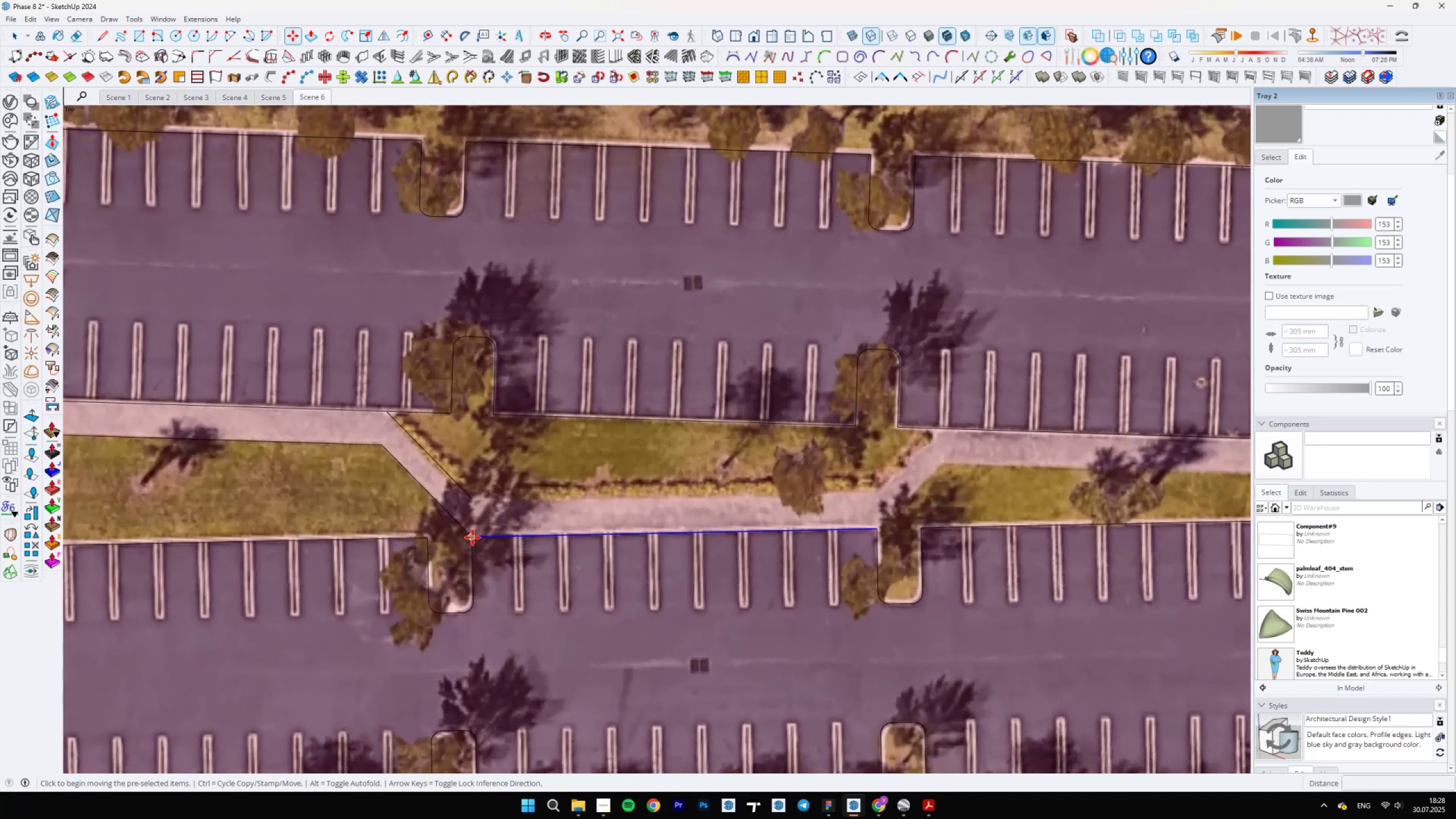 
left_click([473, 537])
 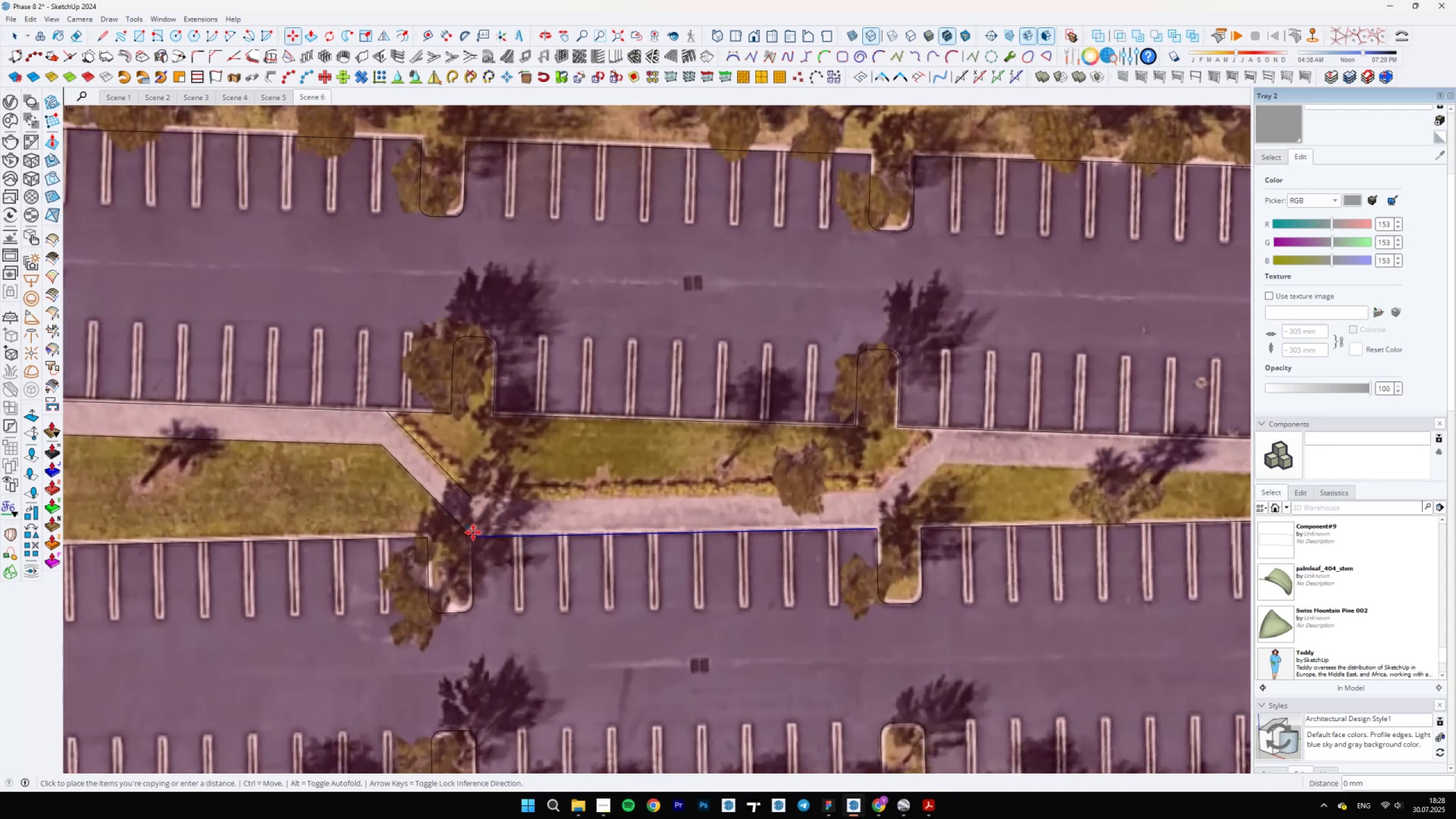 
scroll: coordinate [479, 500], scroll_direction: up, amount: 4.0
 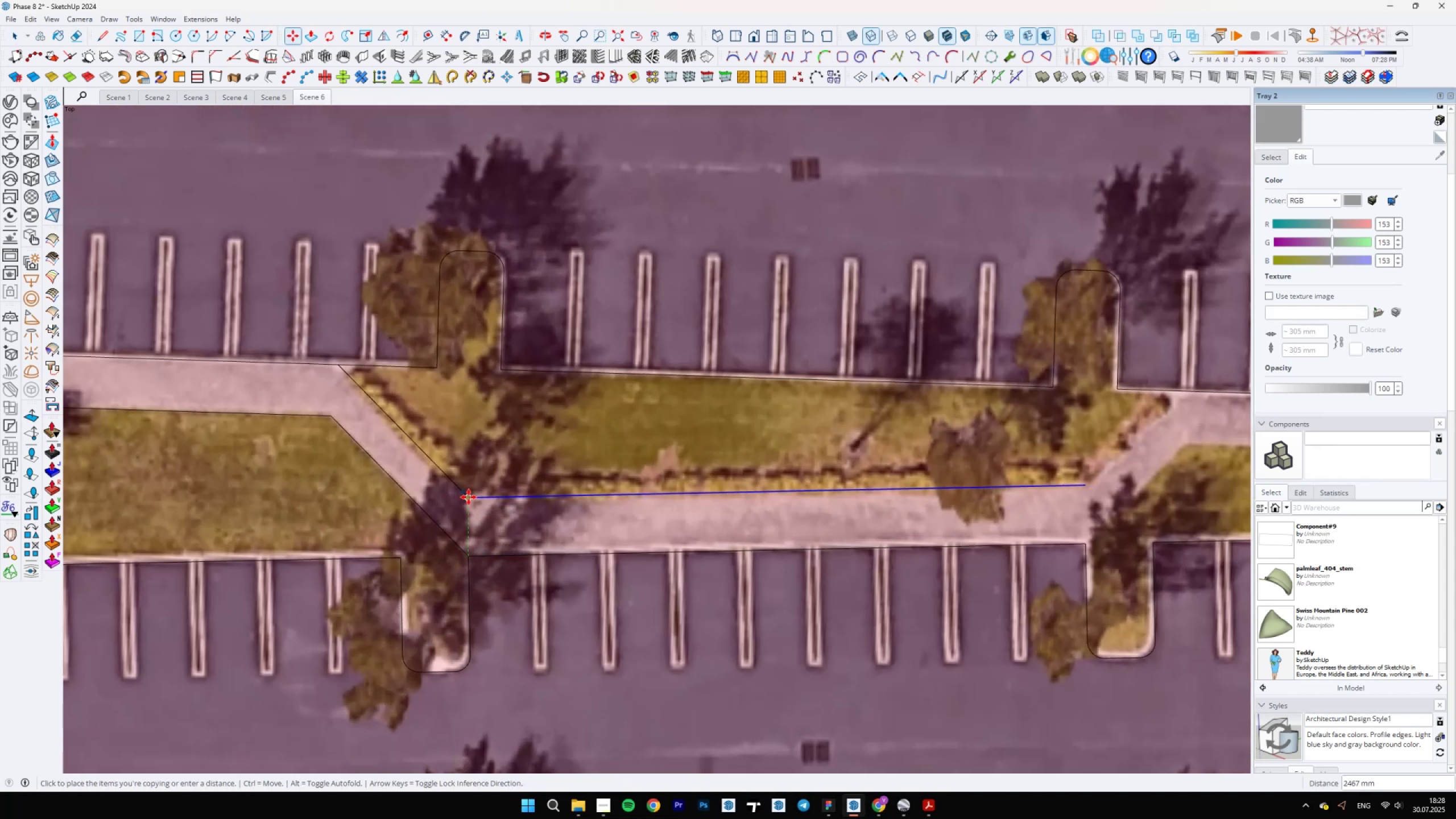 
left_click([472, 497])
 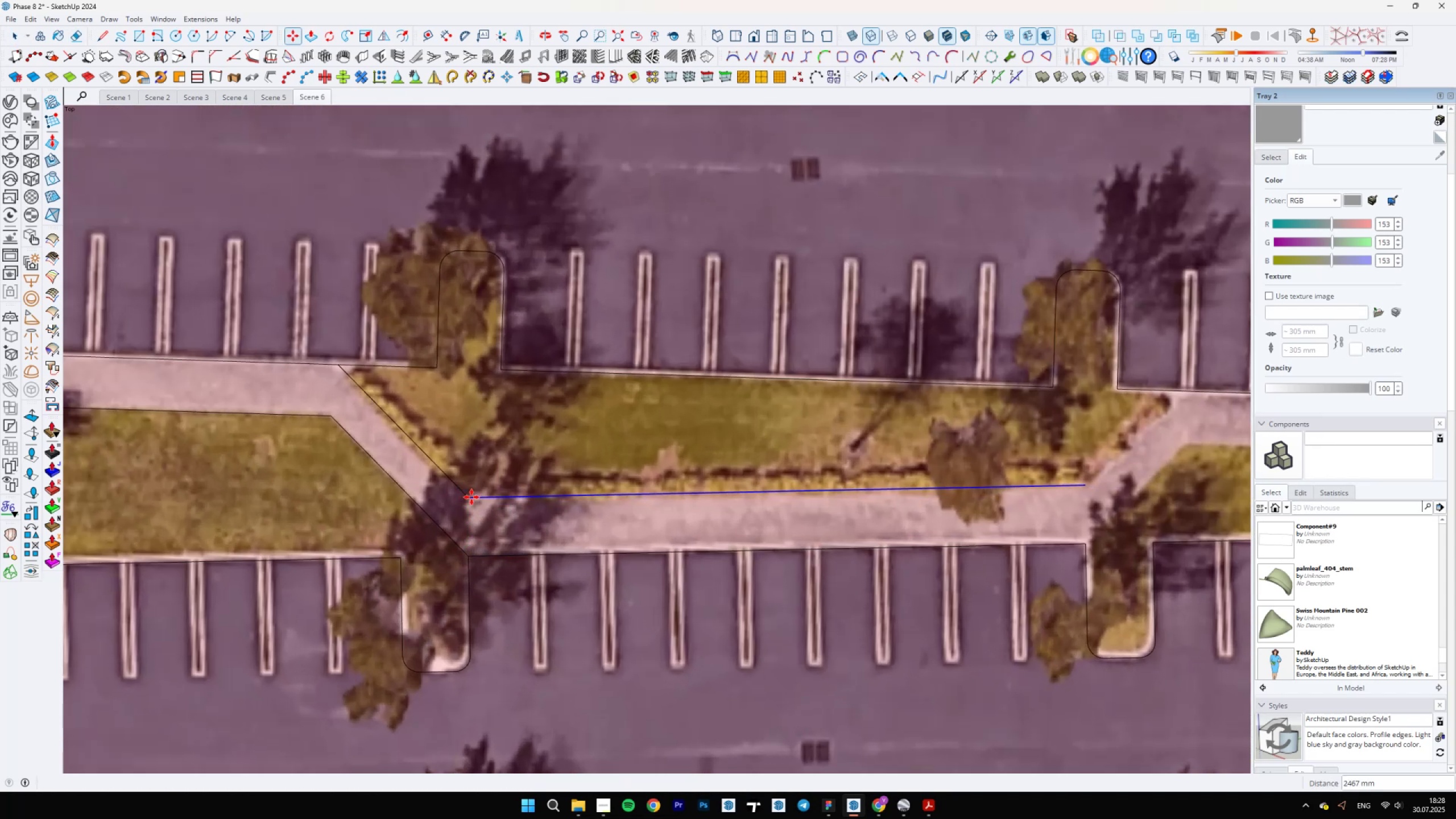 
key(Space)
 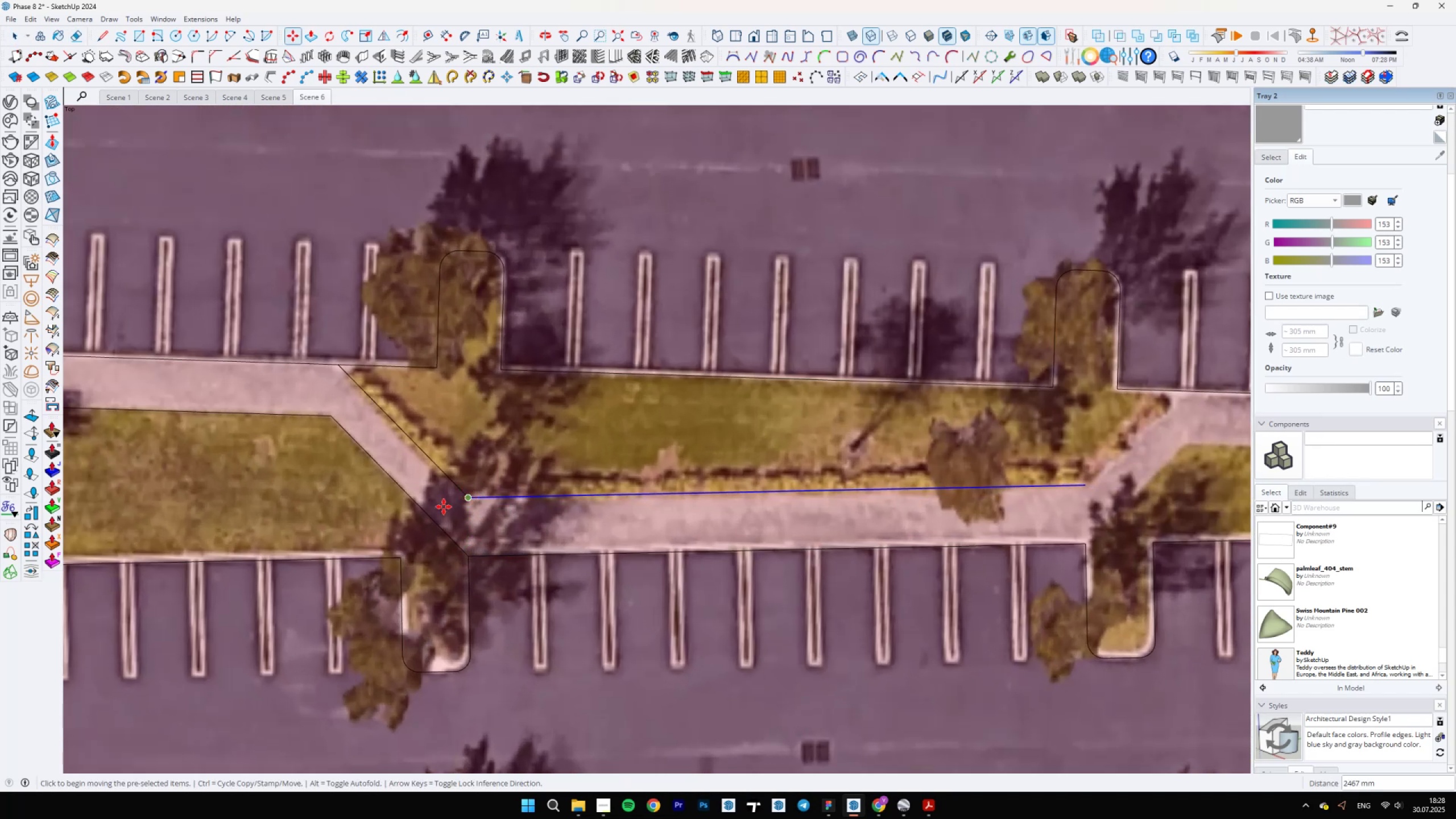 
scroll: coordinate [482, 508], scroll_direction: up, amount: 11.0
 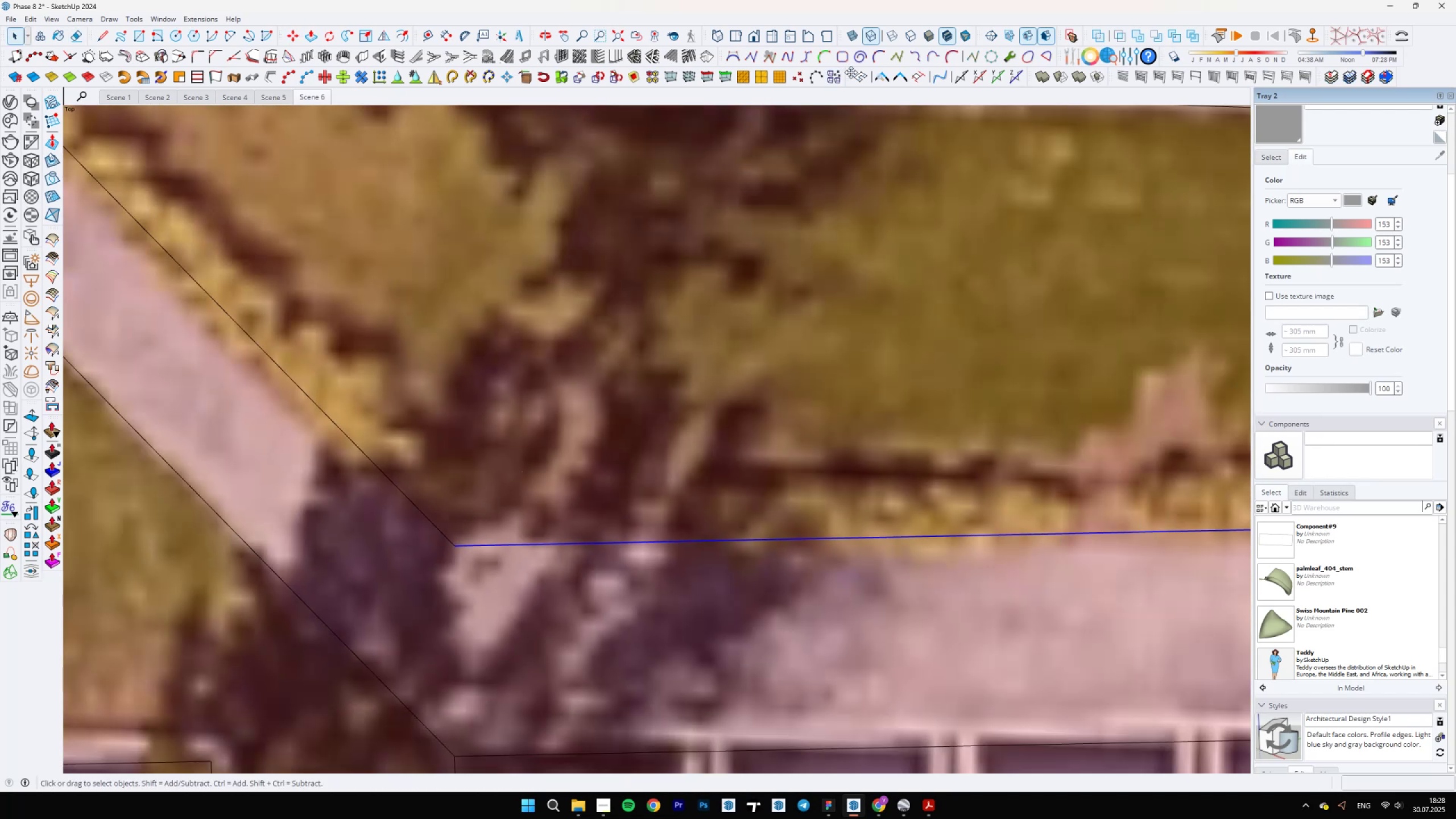 
left_click([878, 73])
 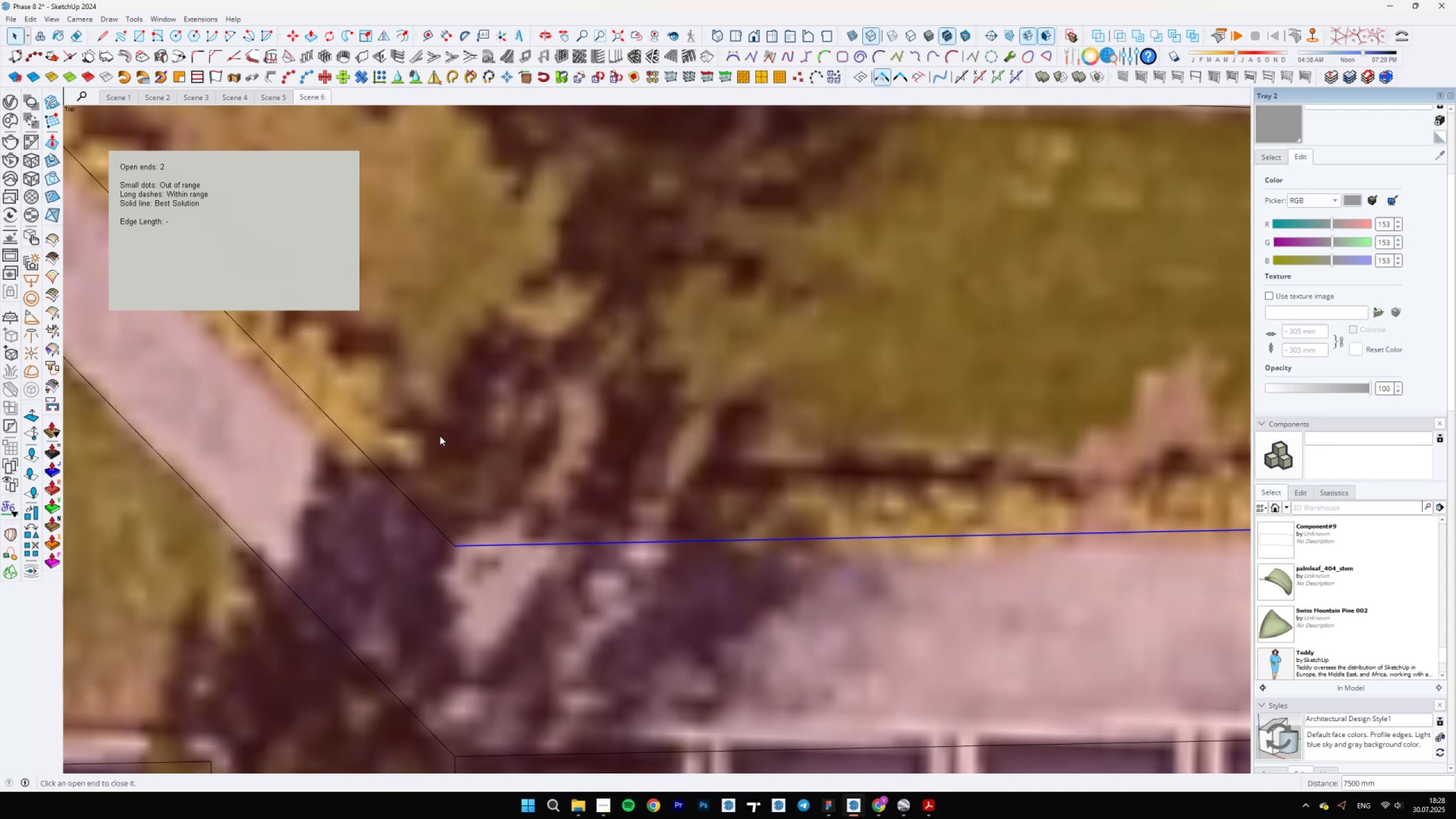 
scroll: coordinate [701, 441], scroll_direction: down, amount: 30.0
 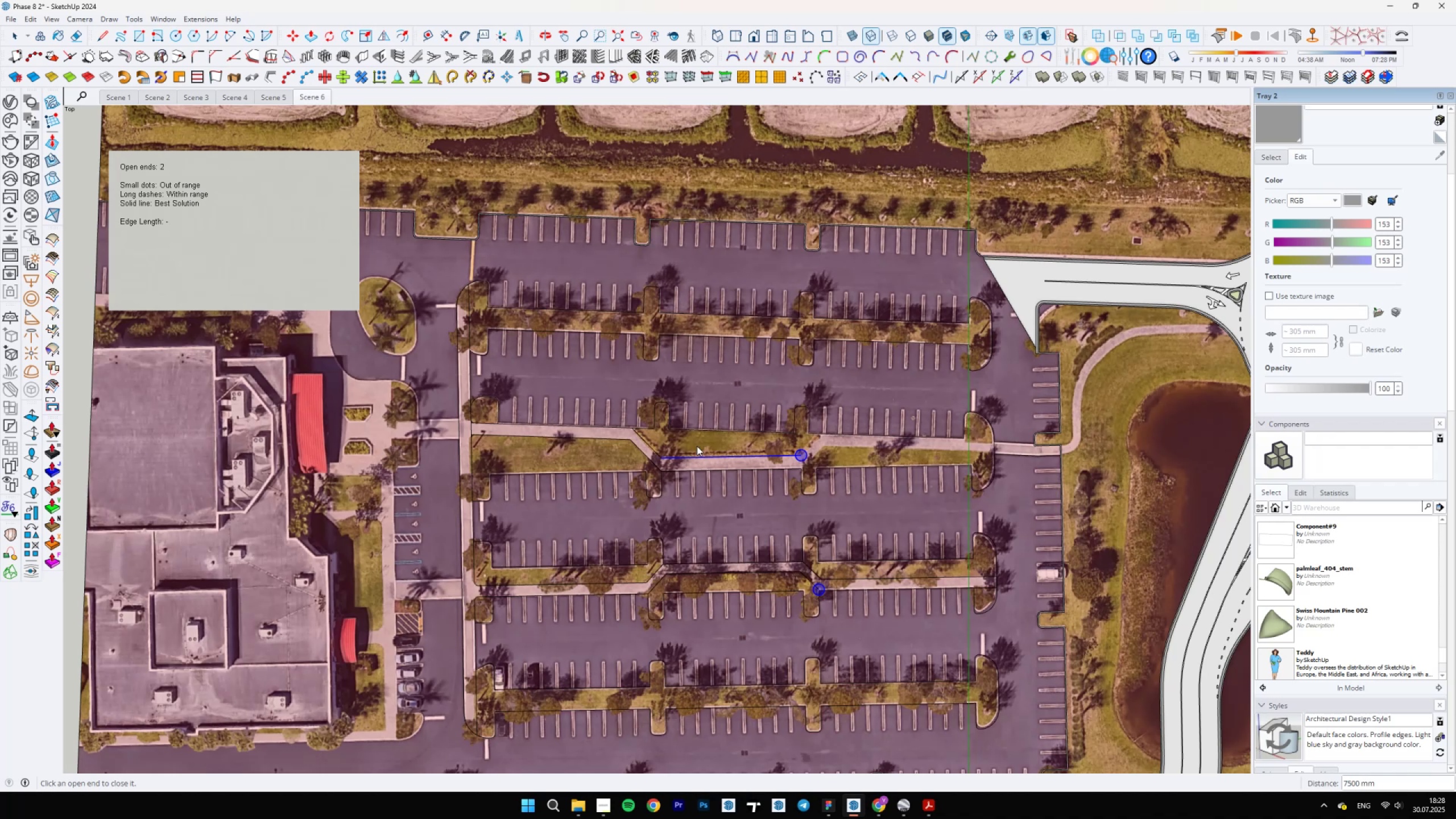 
scroll: coordinate [752, 619], scroll_direction: up, amount: 23.0
 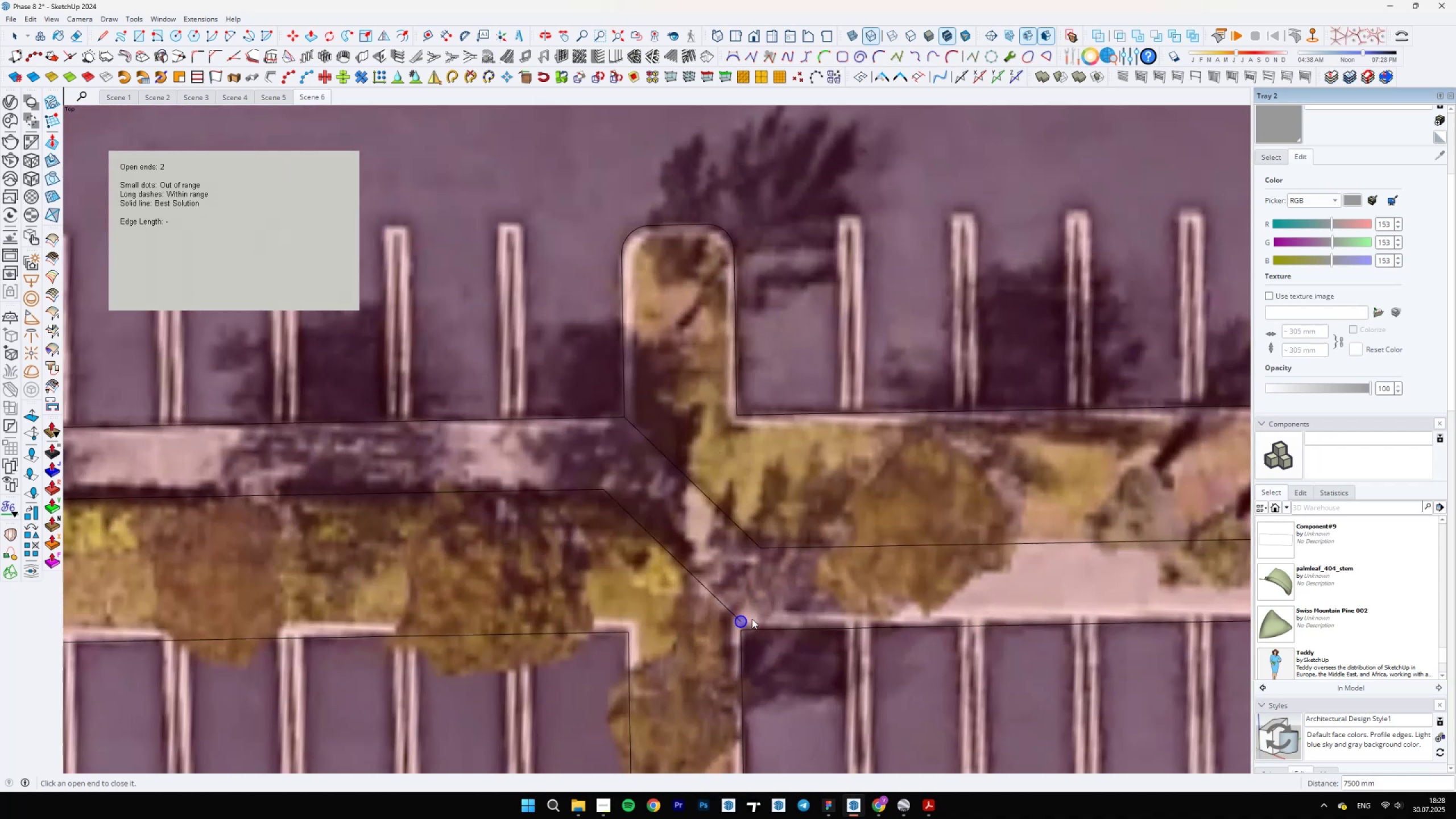 
key(L)
 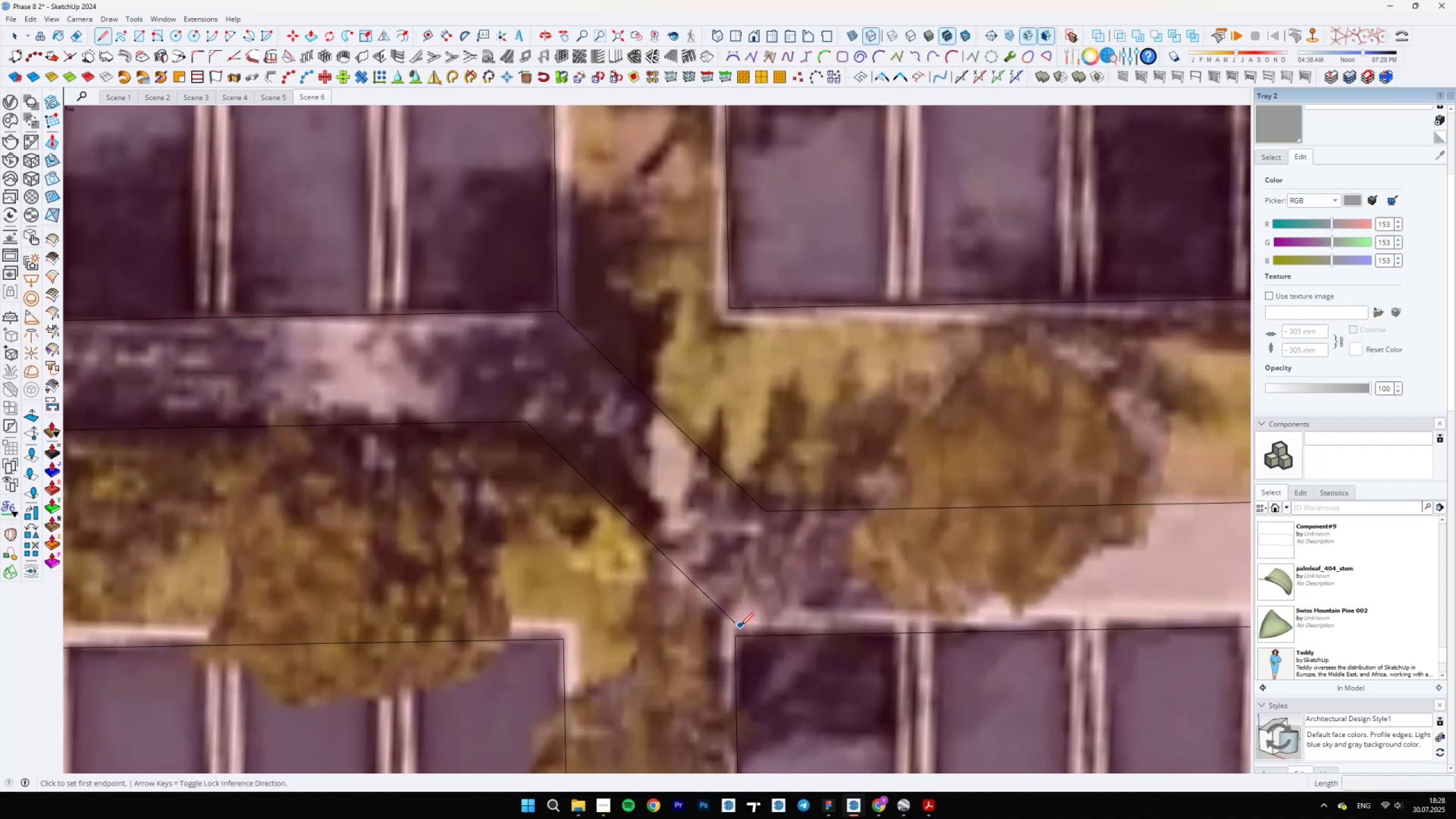 
left_click([734, 624])
 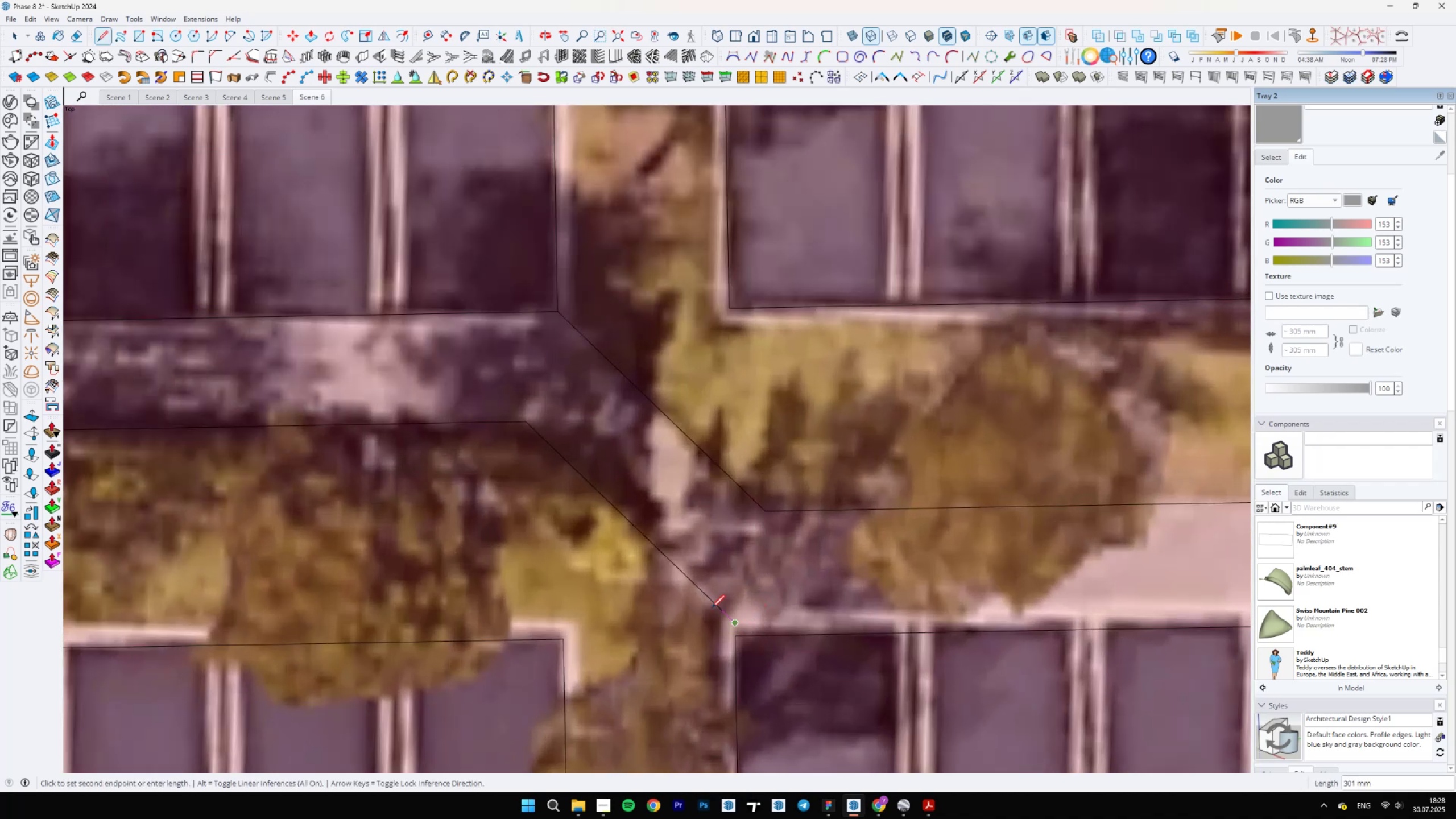 
hold_key(key=ShiftLeft, duration=0.79)
left_click([756, 640])
 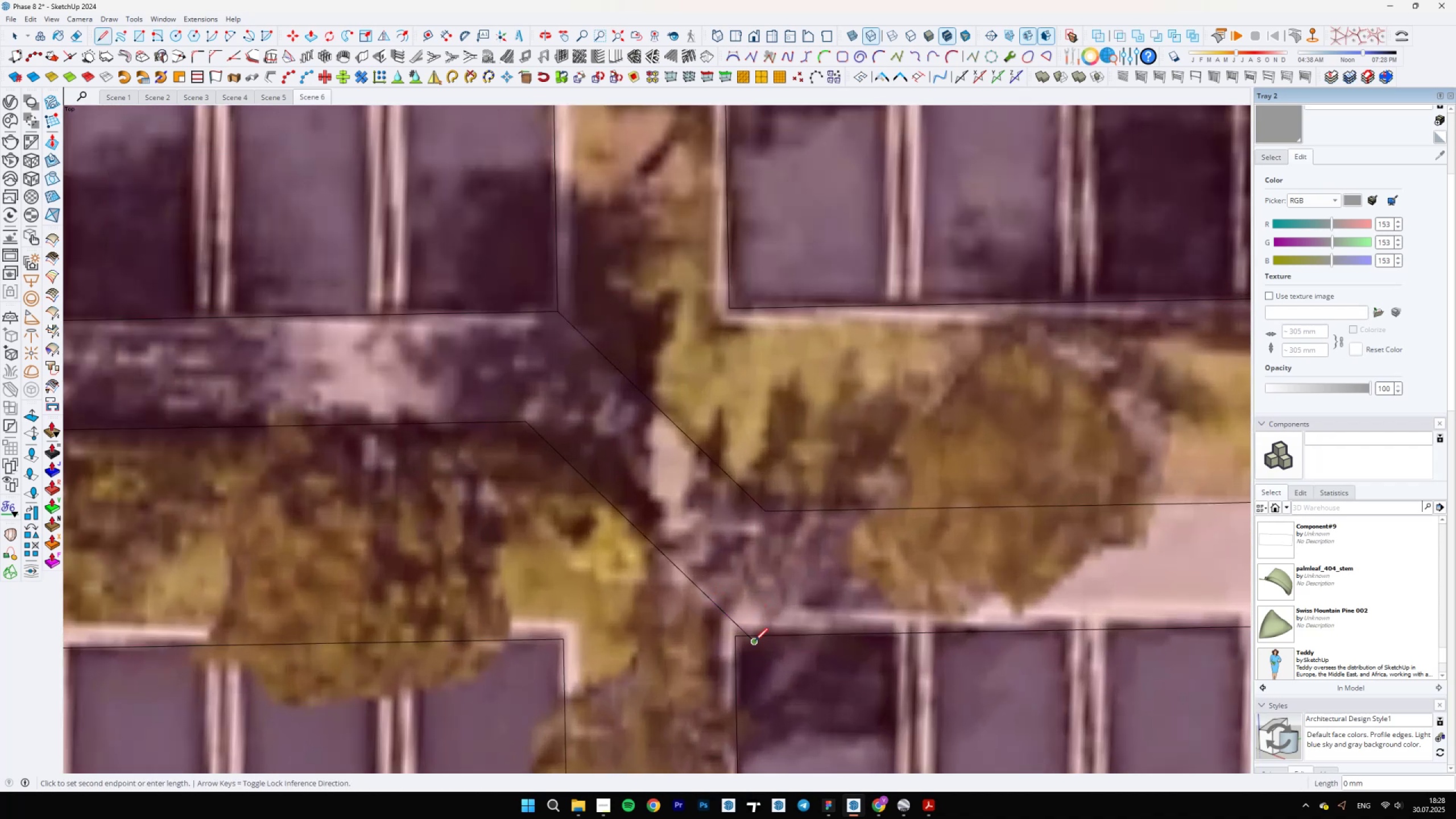 
key(E)
 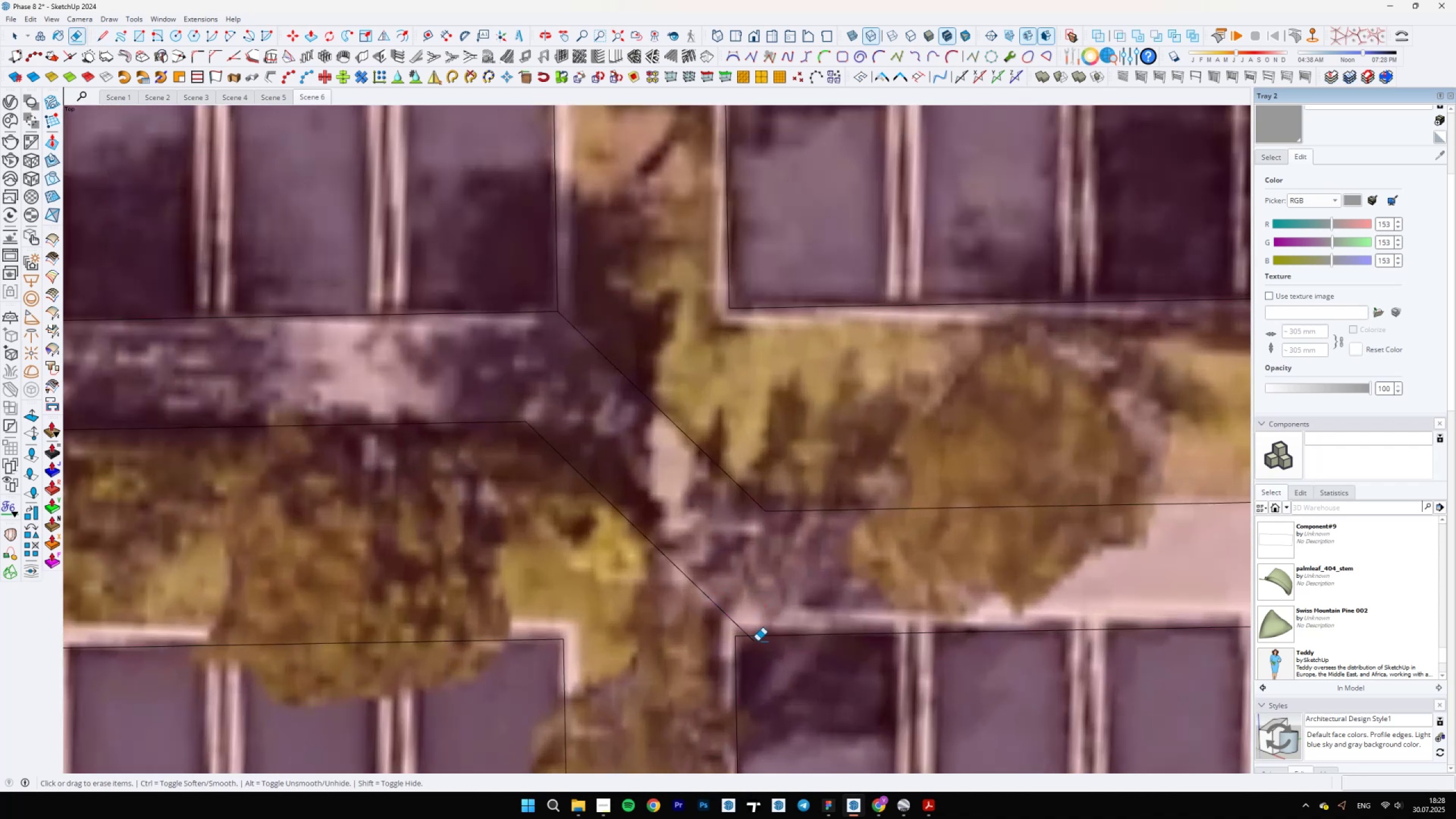 
key(Space)
 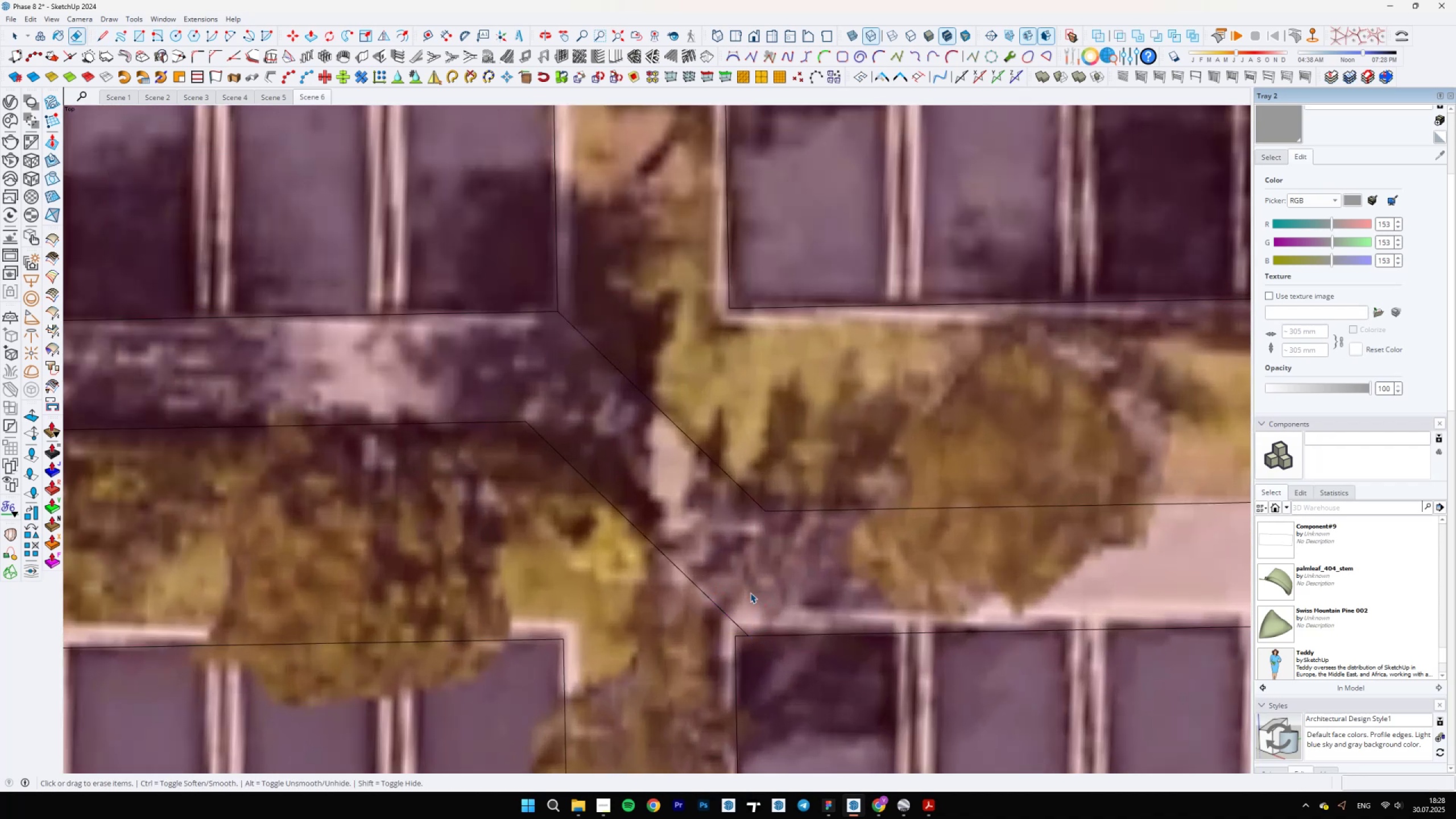 
triple_click([748, 577])
 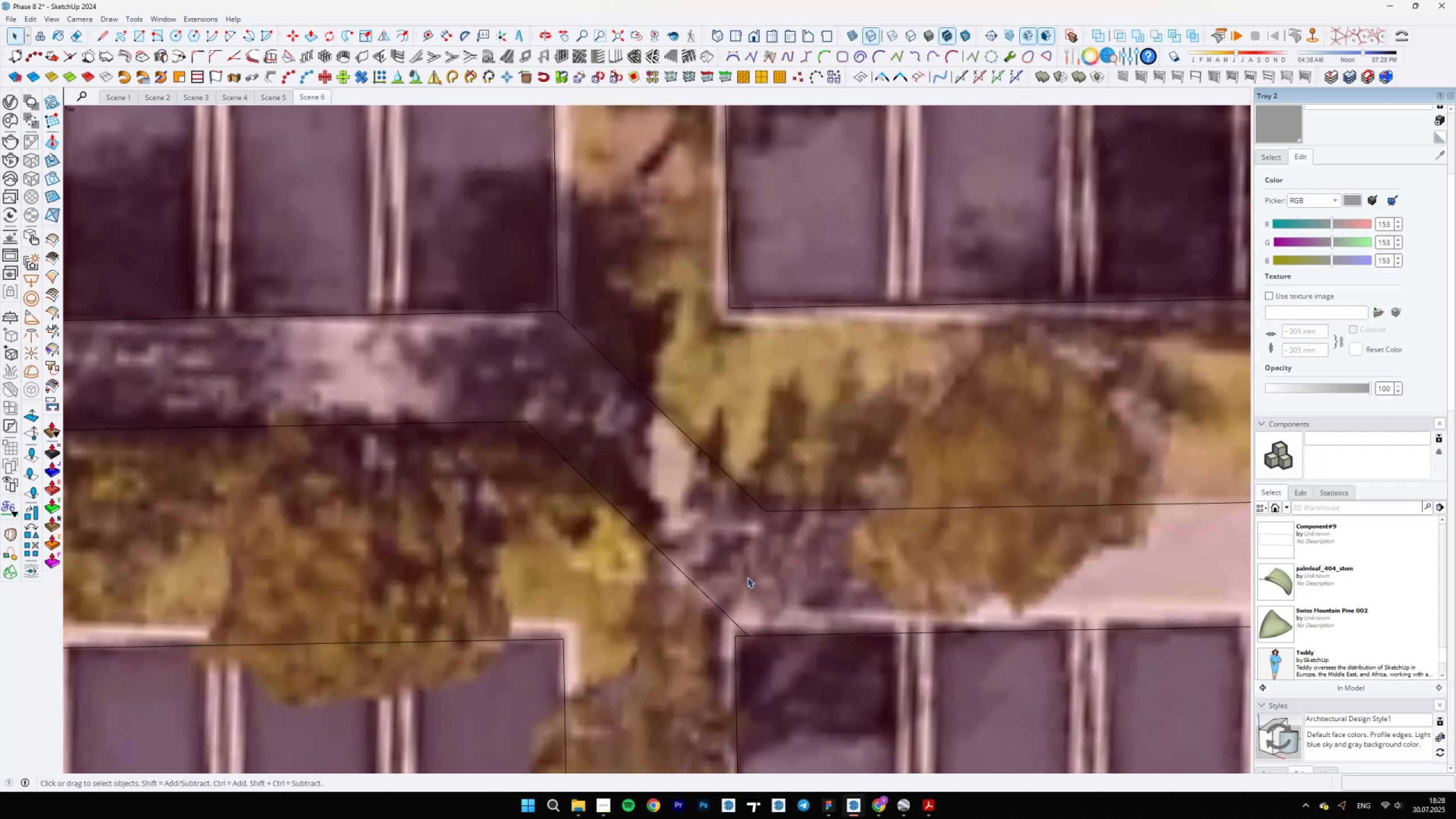 
scroll: coordinate [791, 577], scroll_direction: down, amount: 24.0
 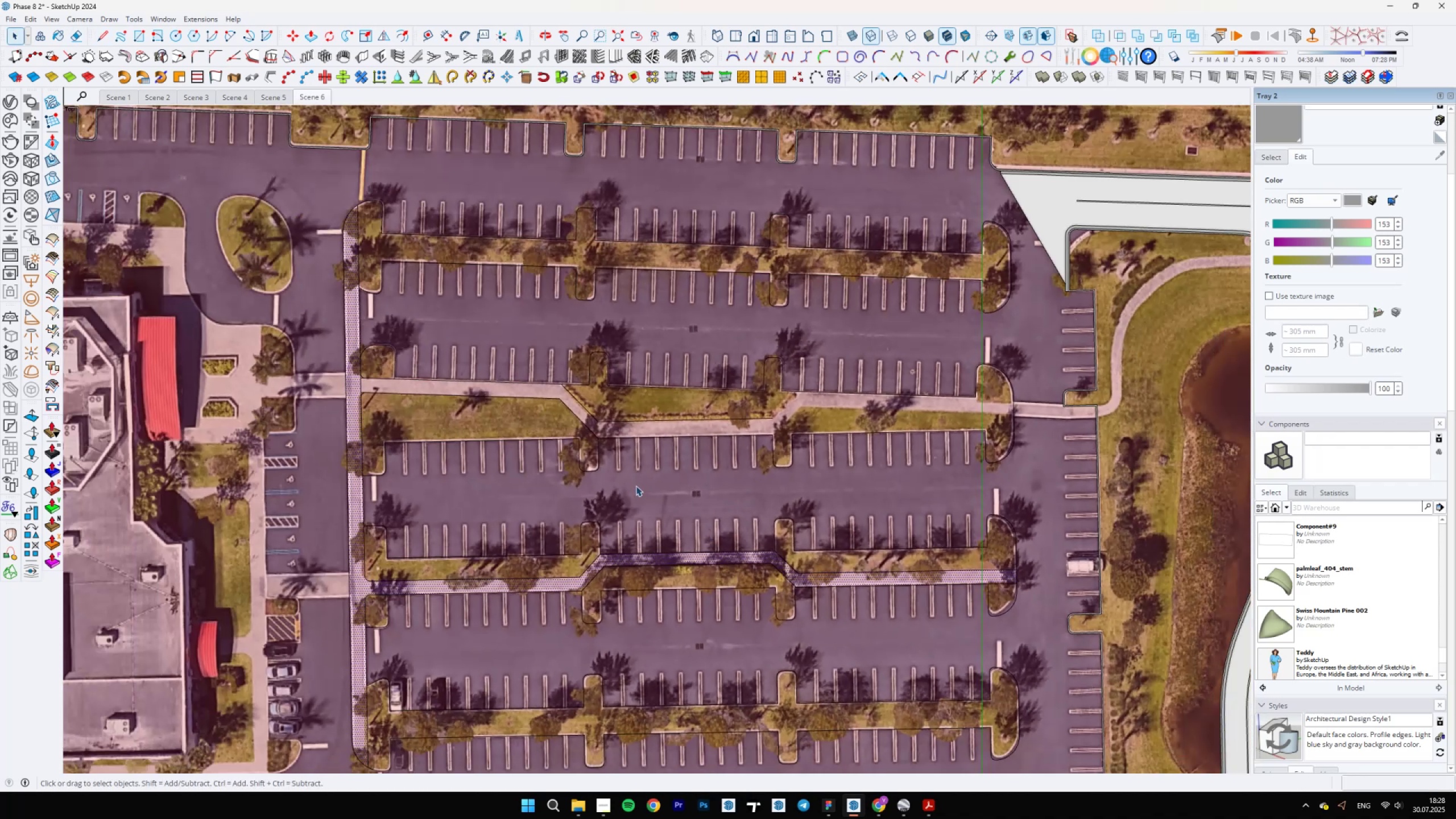 
scroll: coordinate [894, 396], scroll_direction: up, amount: 8.0
 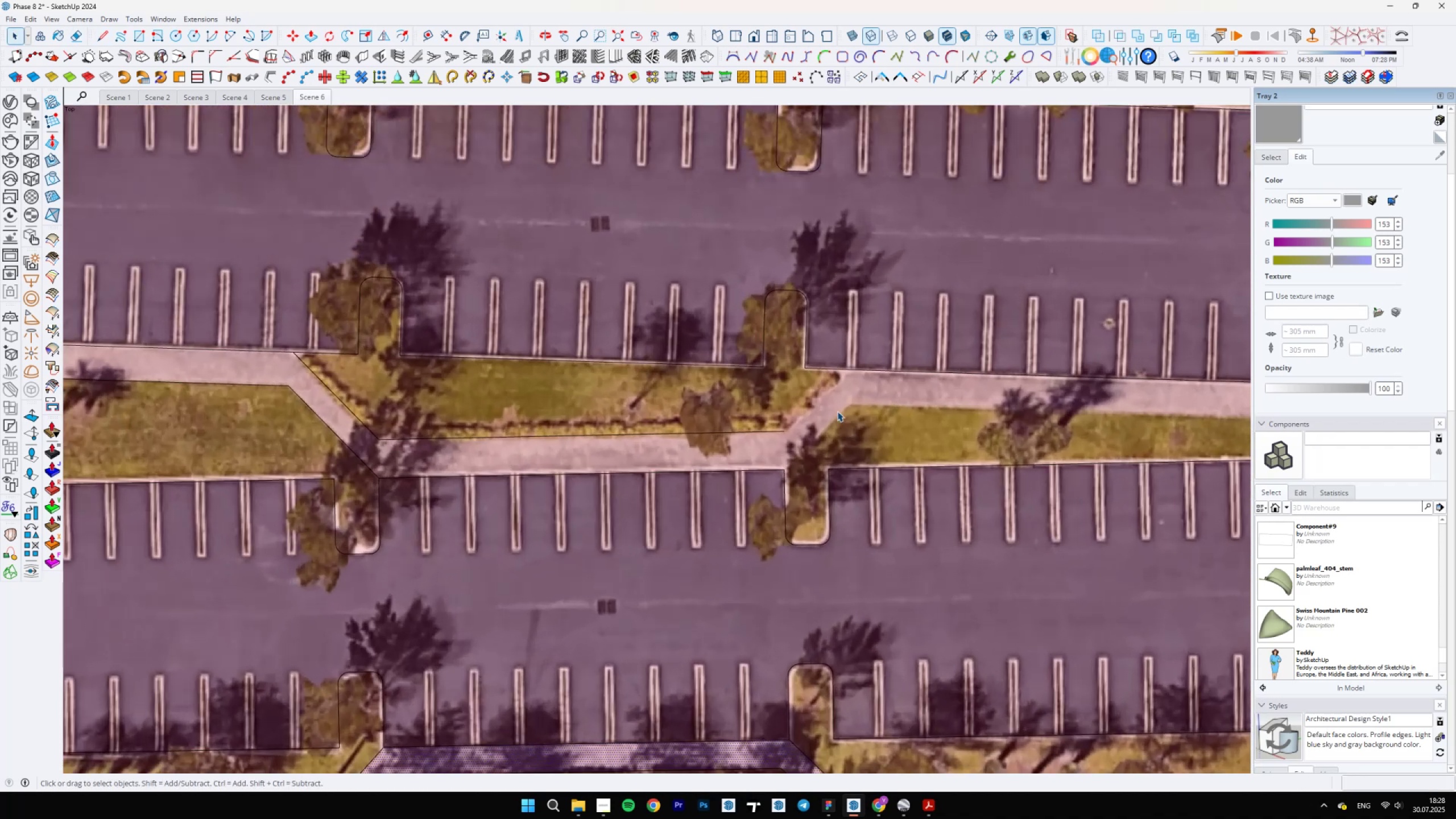 
scroll: coordinate [955, 483], scroll_direction: down, amount: 5.0
 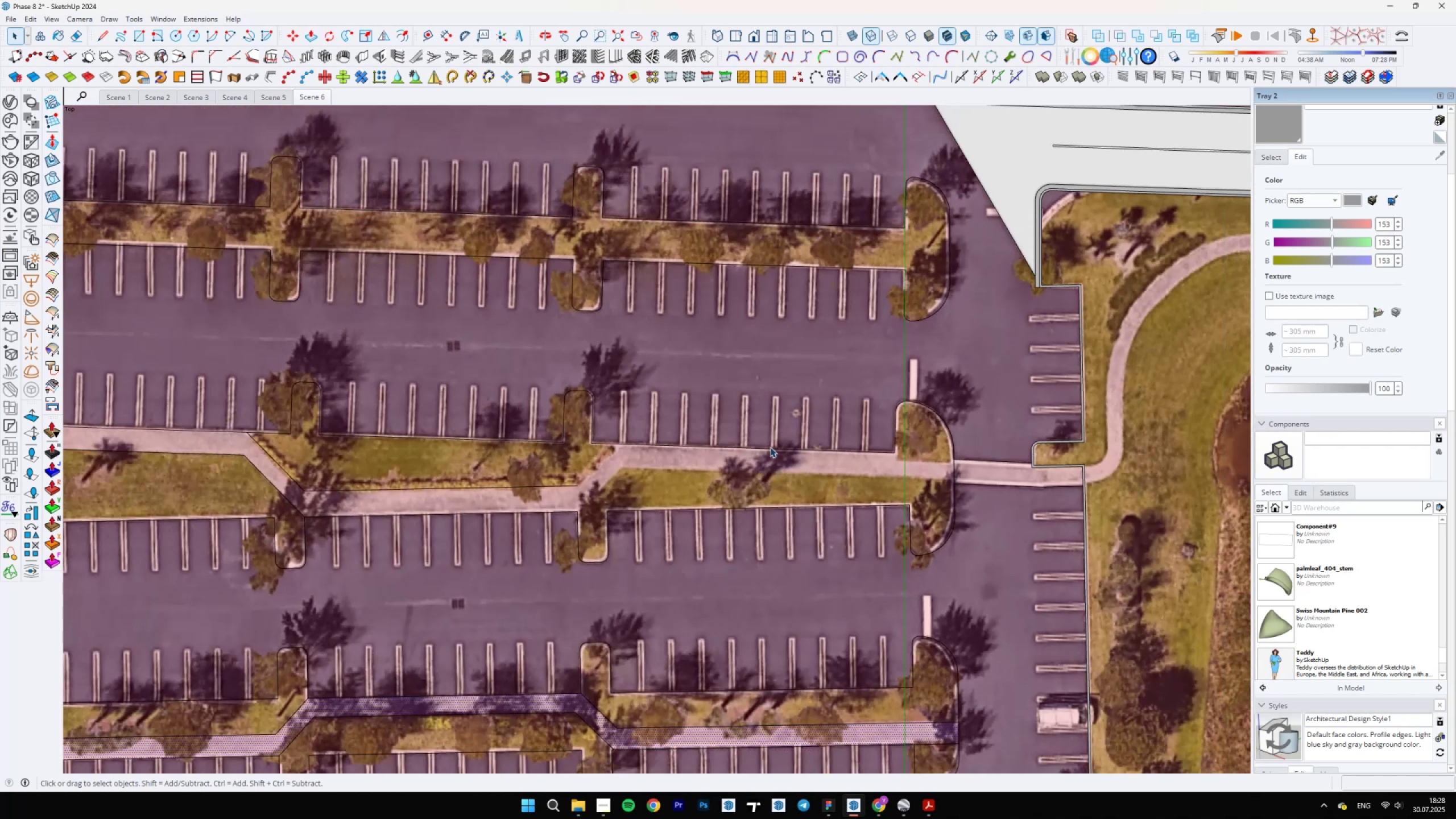 
left_click([767, 450])
 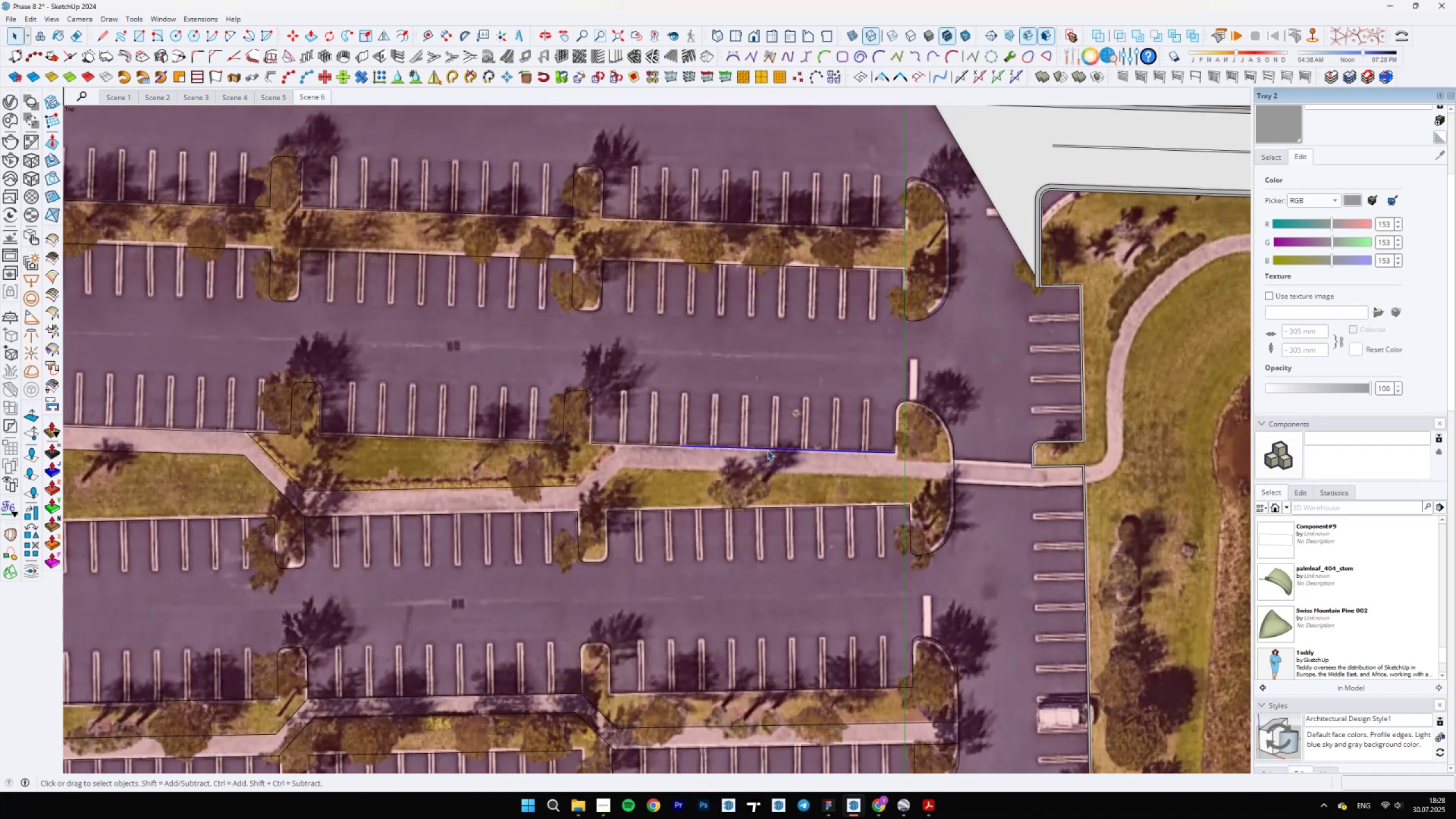 
scroll: coordinate [925, 454], scroll_direction: up, amount: 7.0
 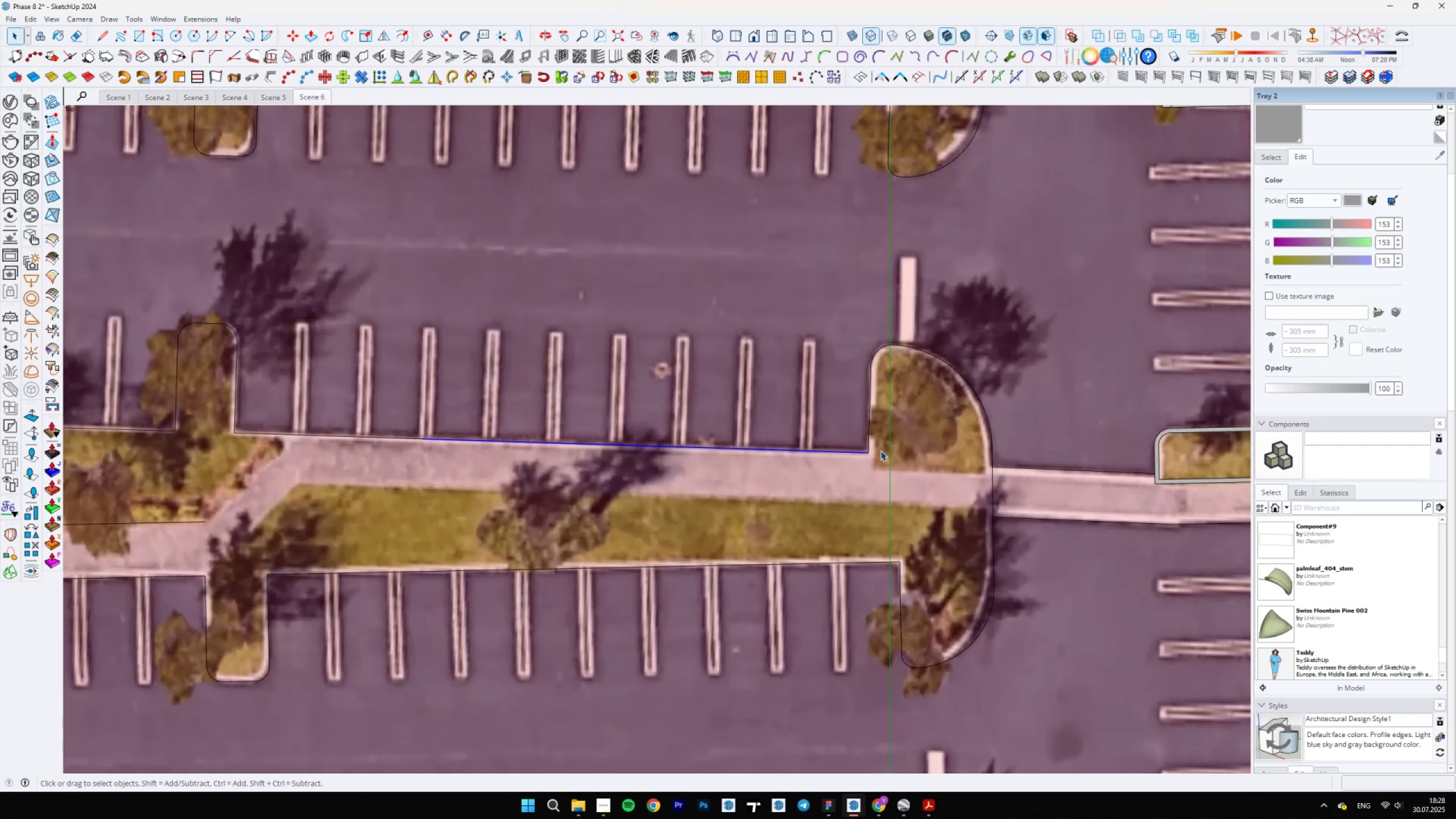 
key(M)
 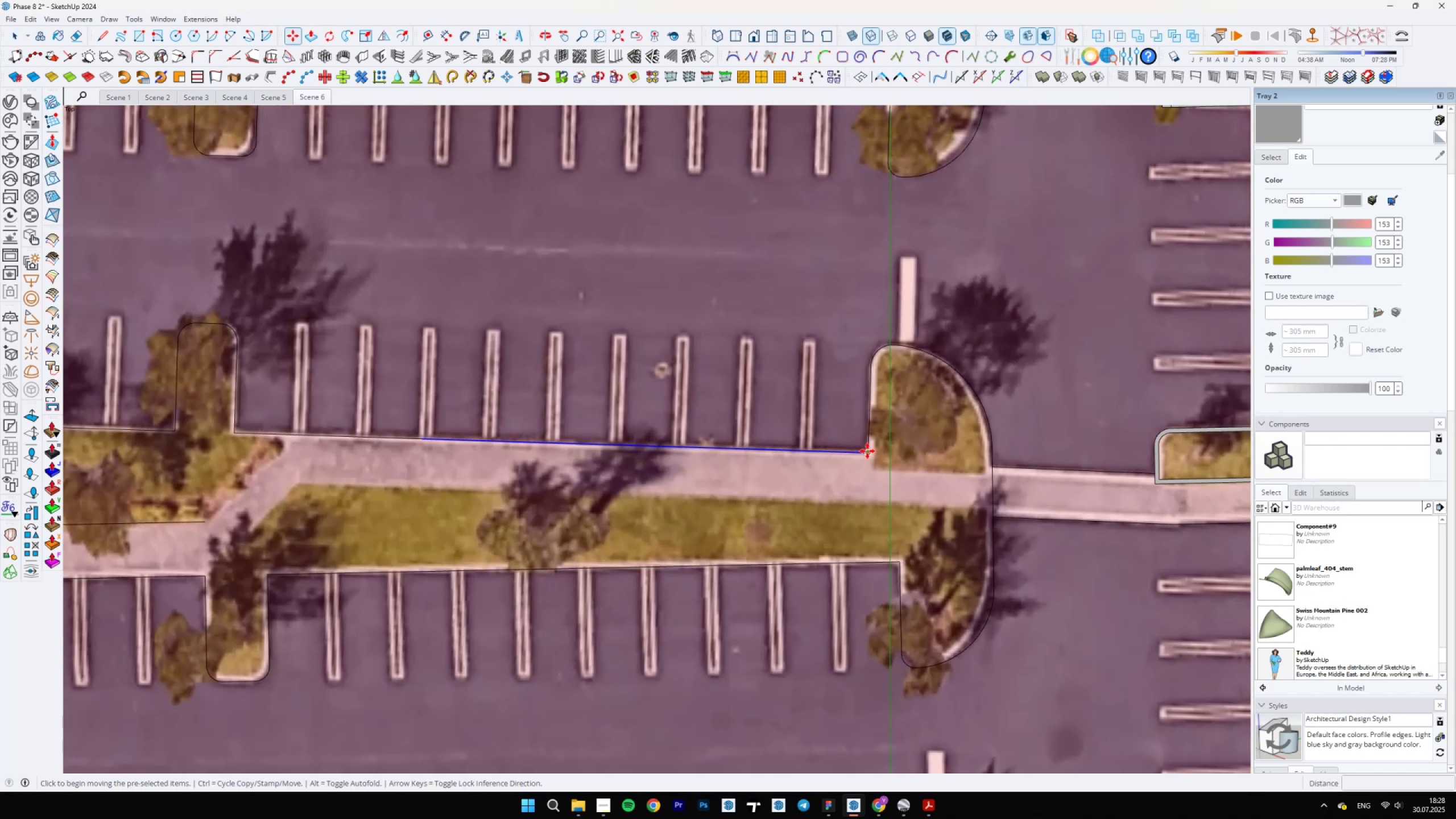 
key(Control+ControlLeft)
 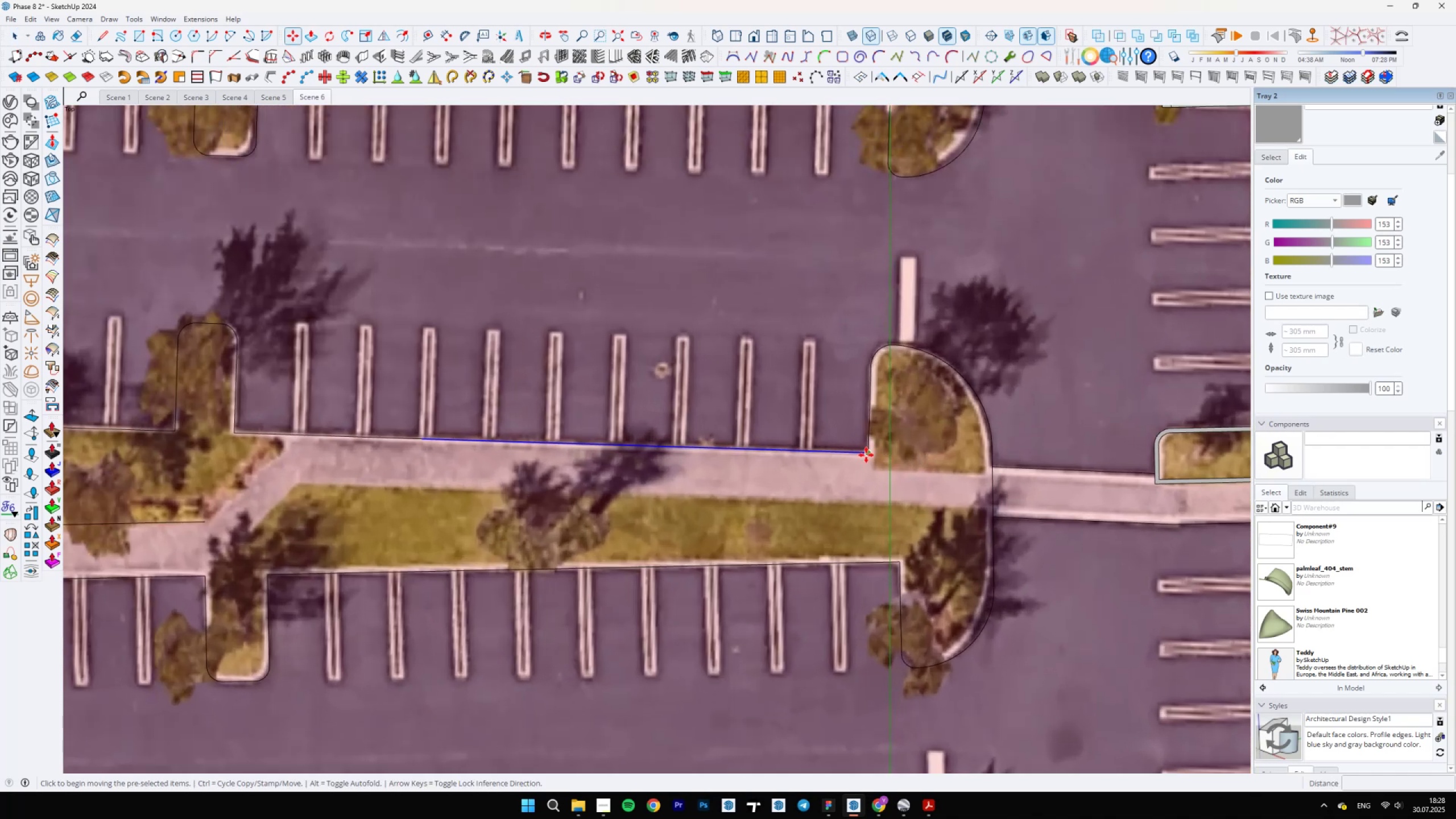 
left_click([866, 455])
 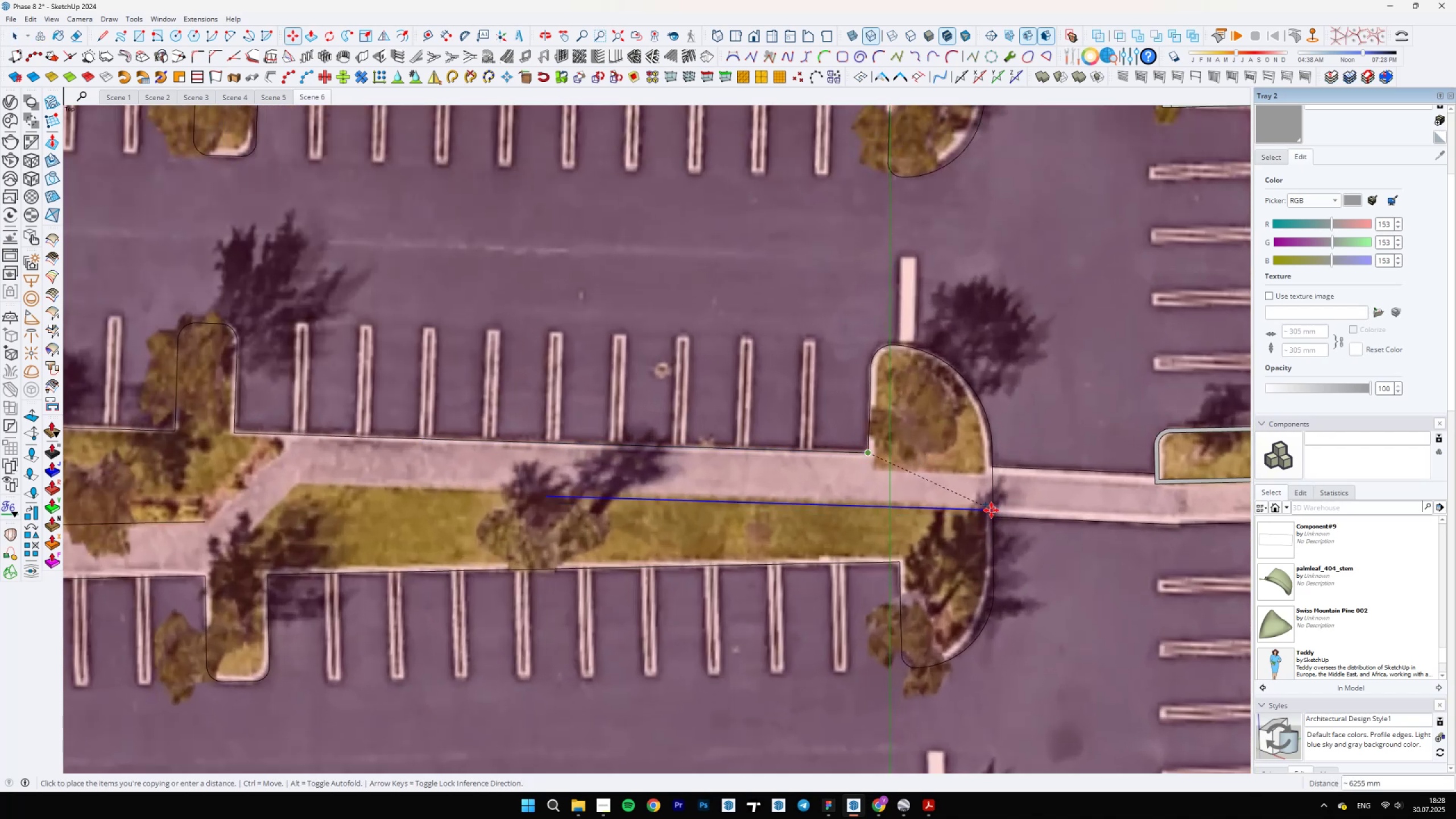 
scroll: coordinate [992, 512], scroll_direction: up, amount: 3.0
 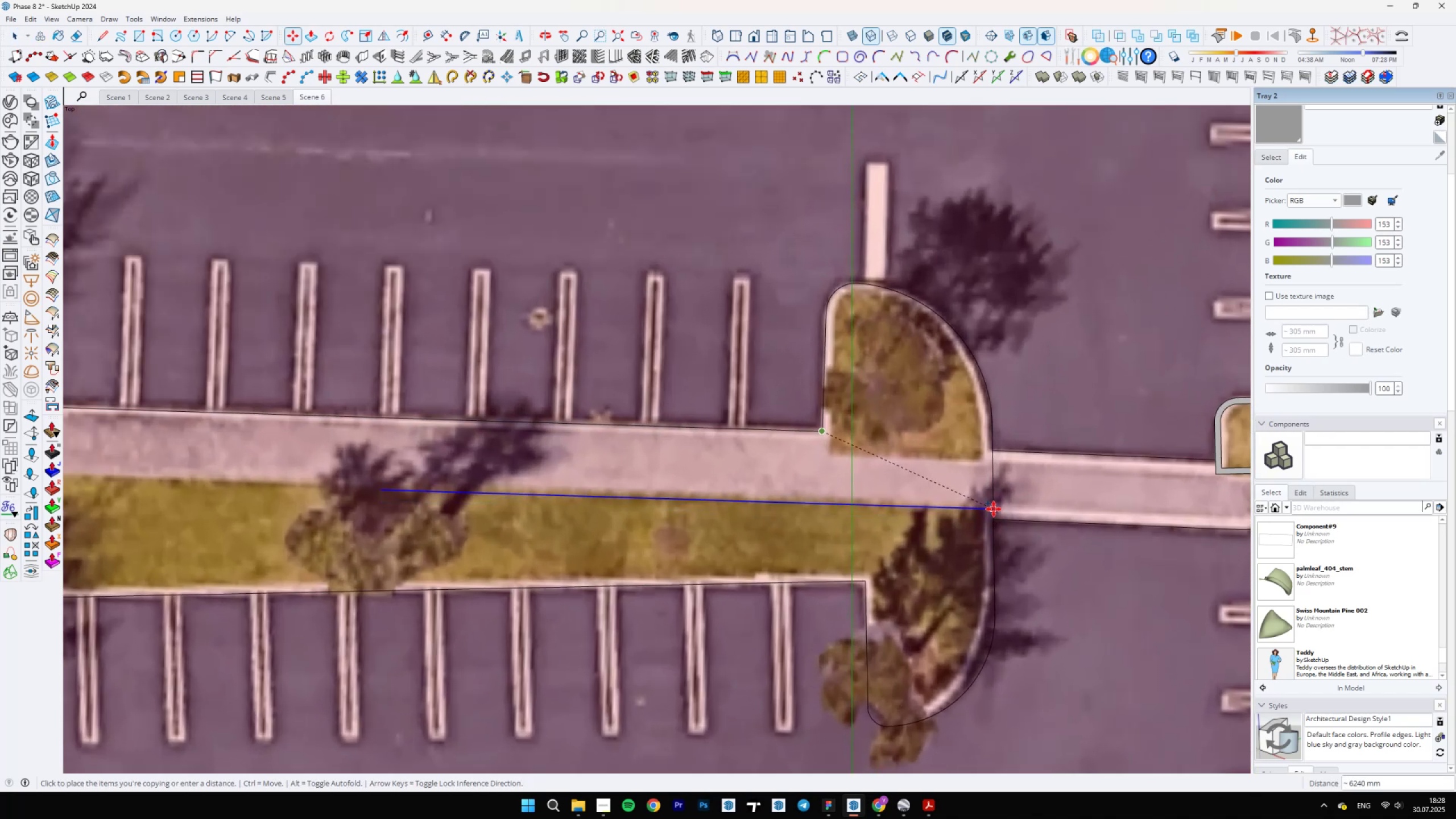 
left_click([994, 509])
 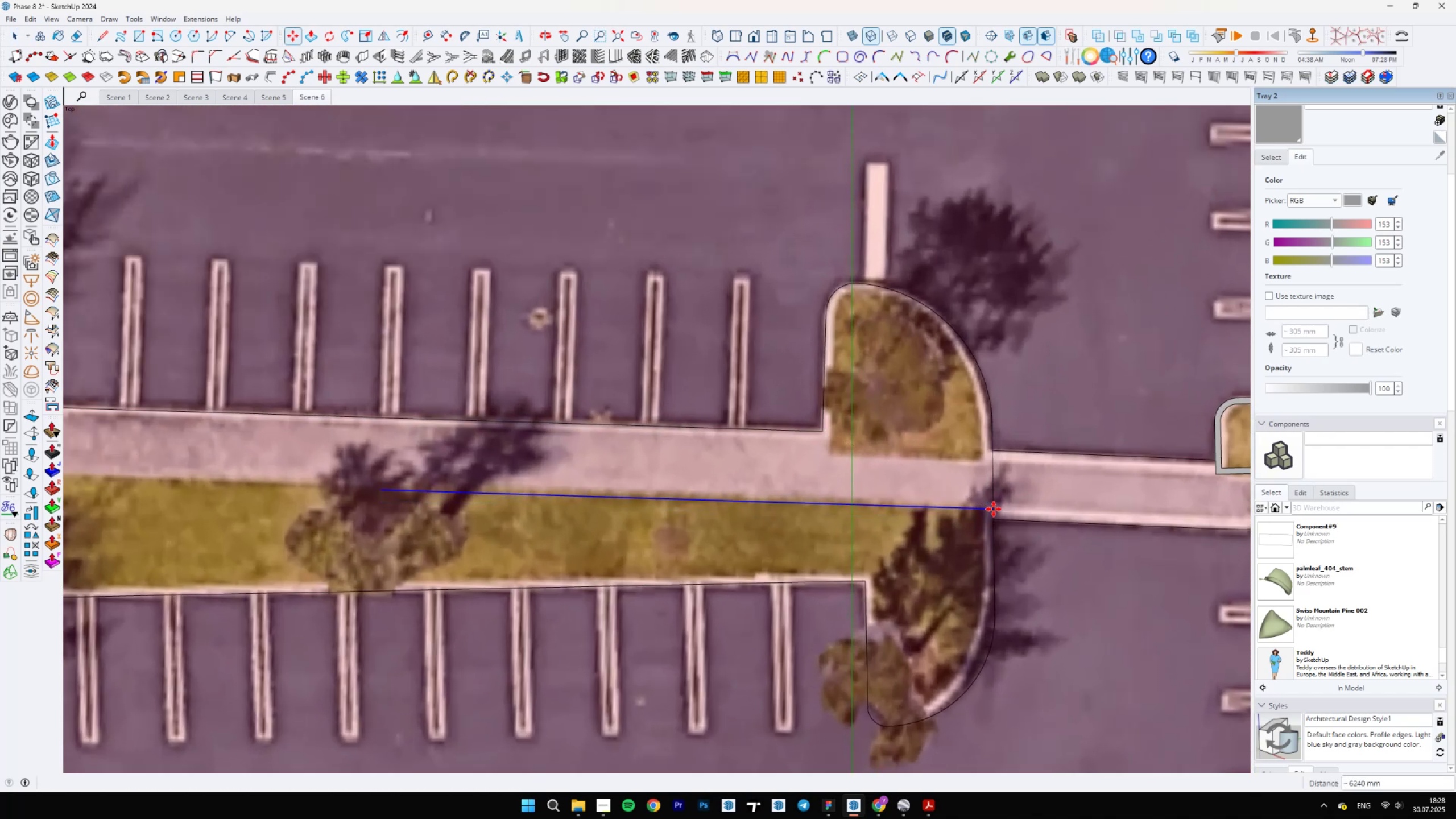 
scroll: coordinate [740, 507], scroll_direction: down, amount: 6.0
 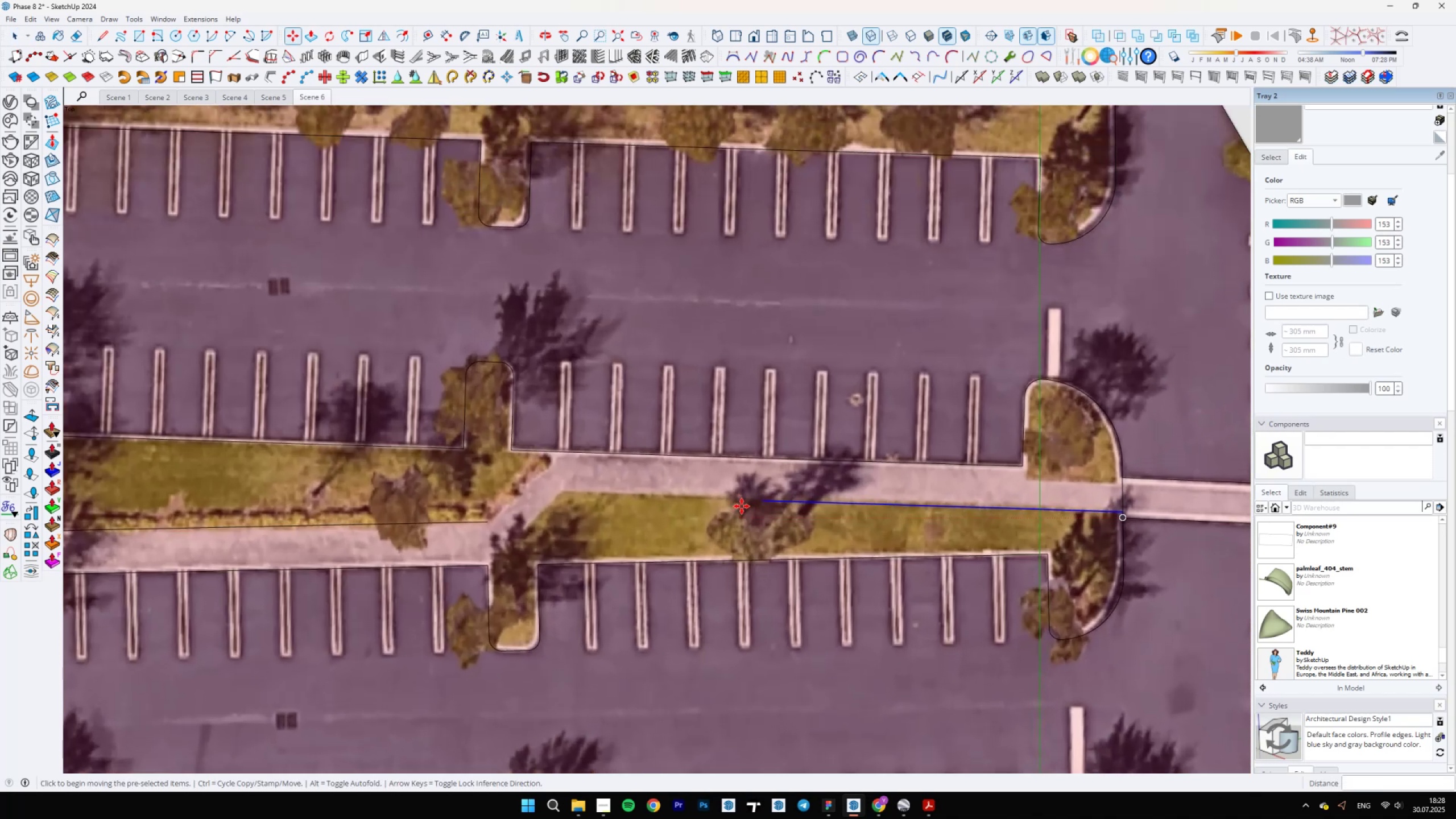 
key(L)
 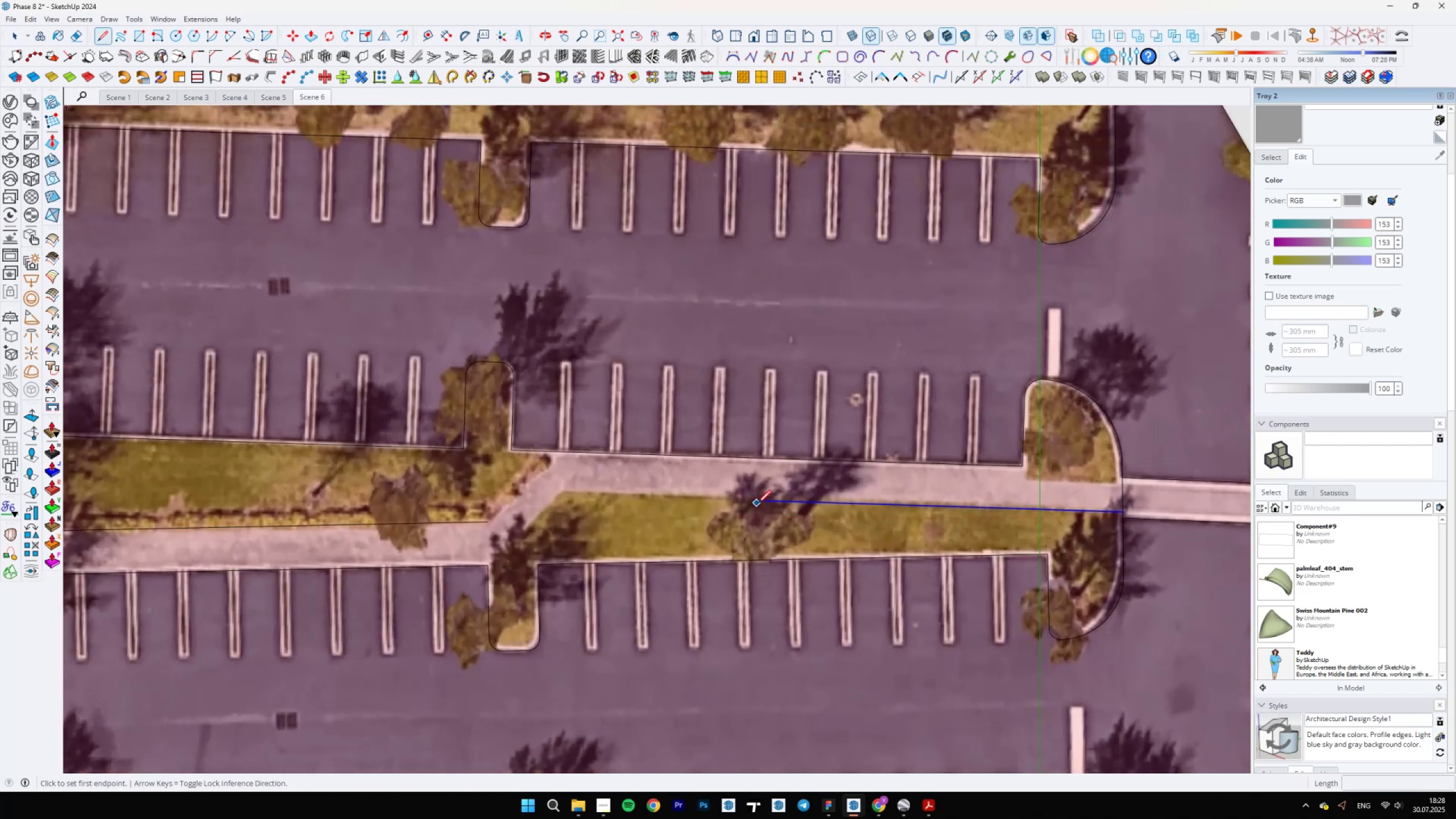 
left_click([764, 500])
 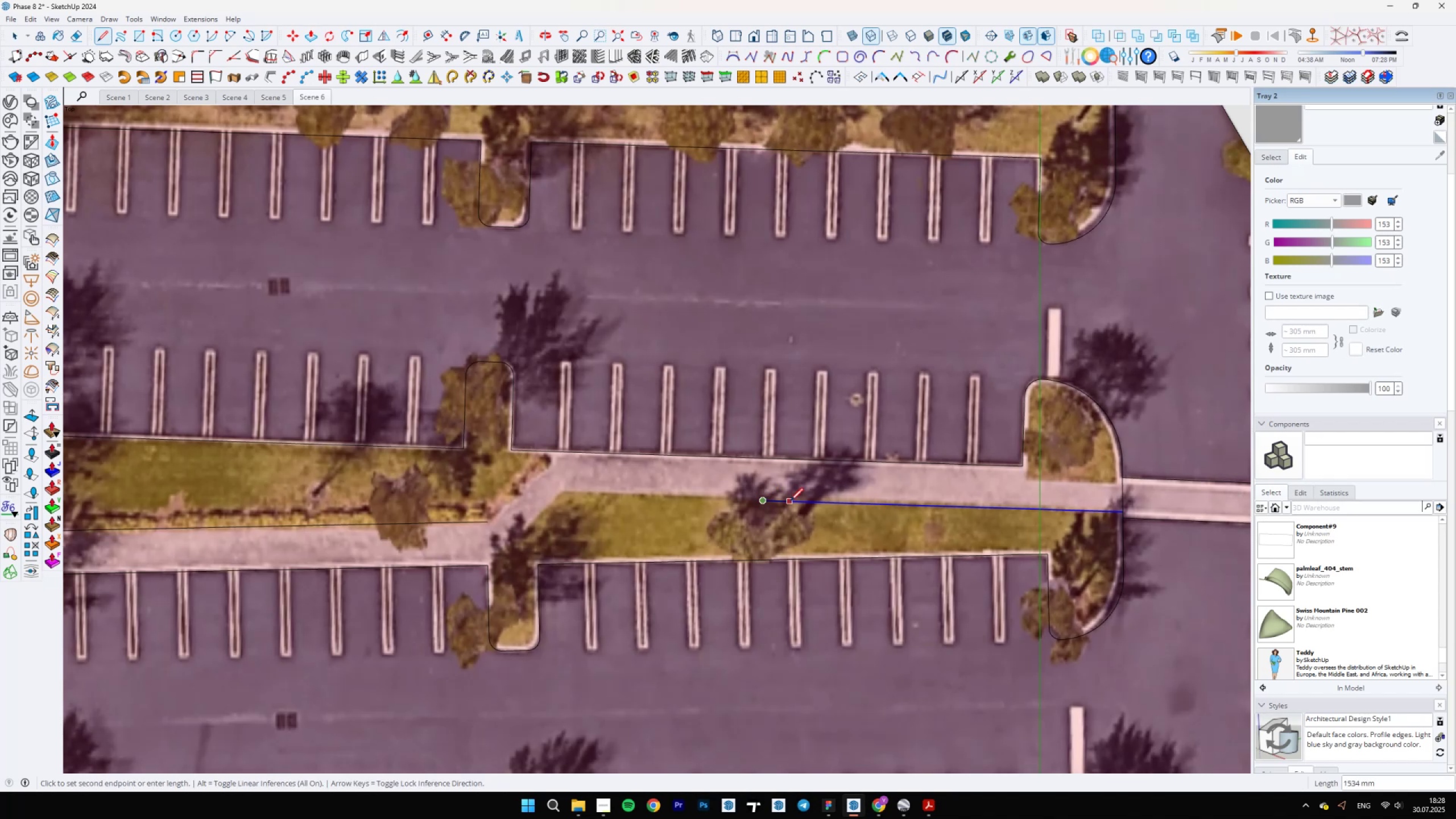 
hold_key(key=ShiftLeft, duration=1.5)
 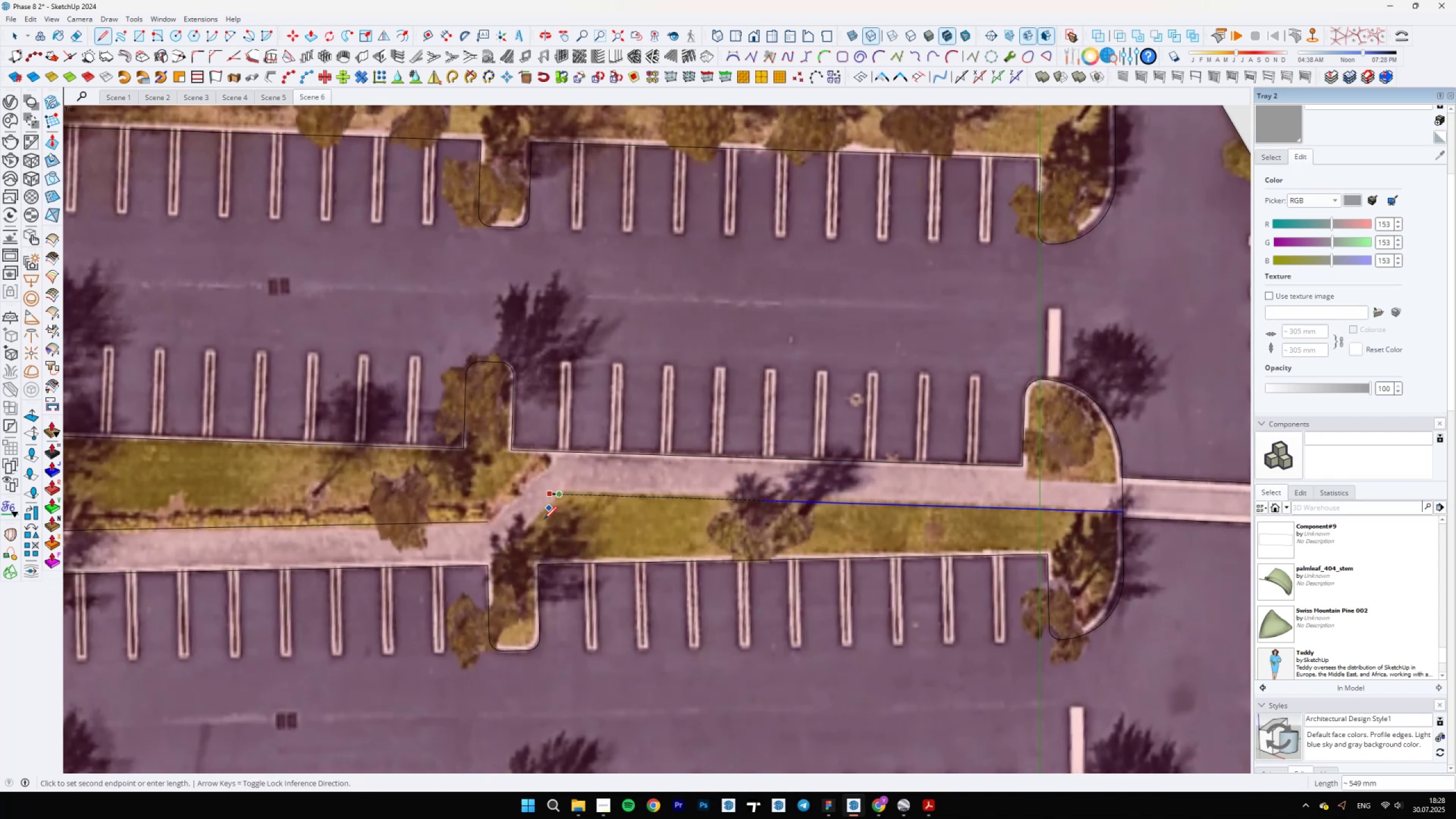 
hold_key(key=ShiftLeft, duration=0.4)
 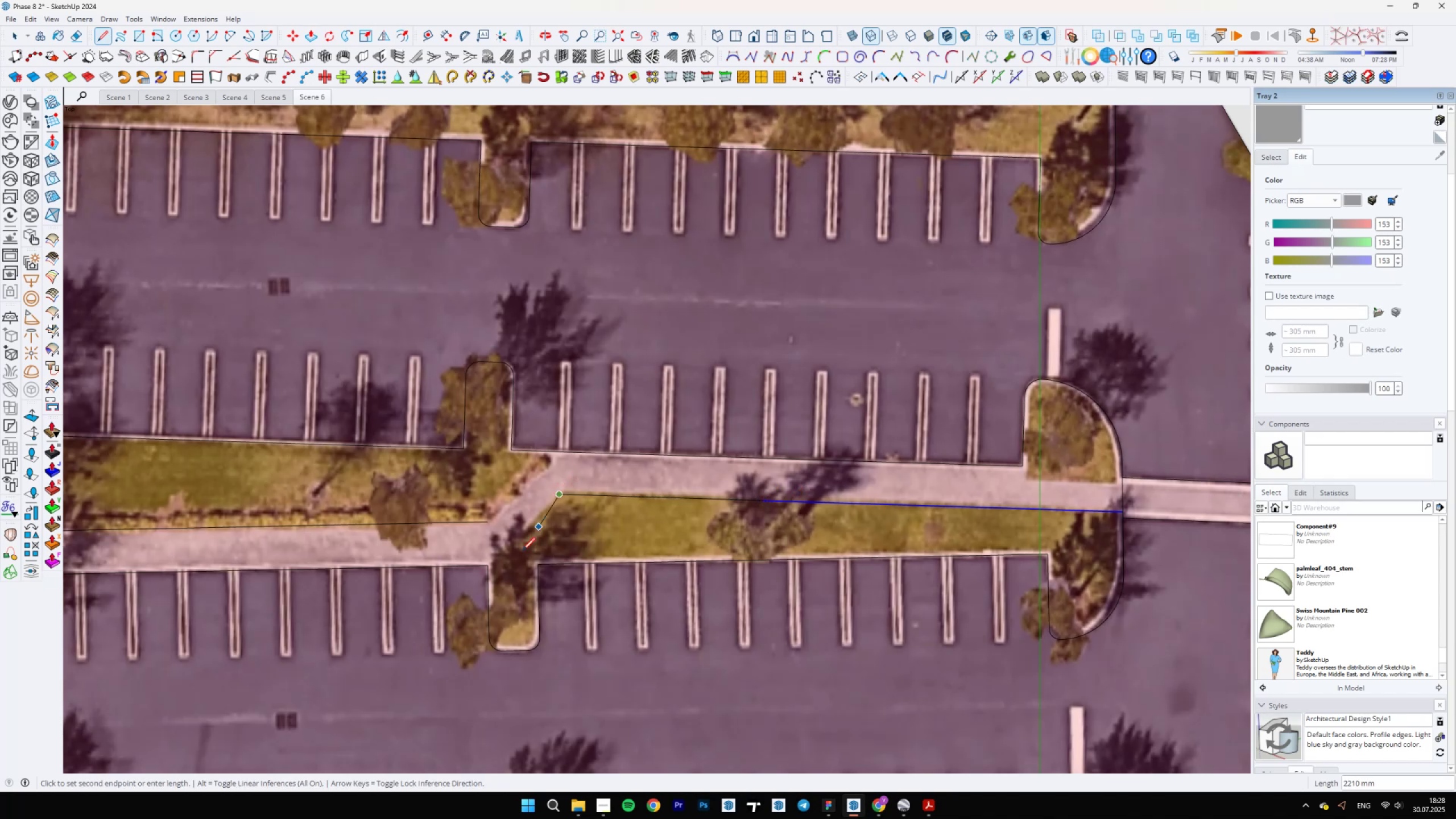 
scroll: coordinate [493, 565], scroll_direction: up, amount: 3.0
 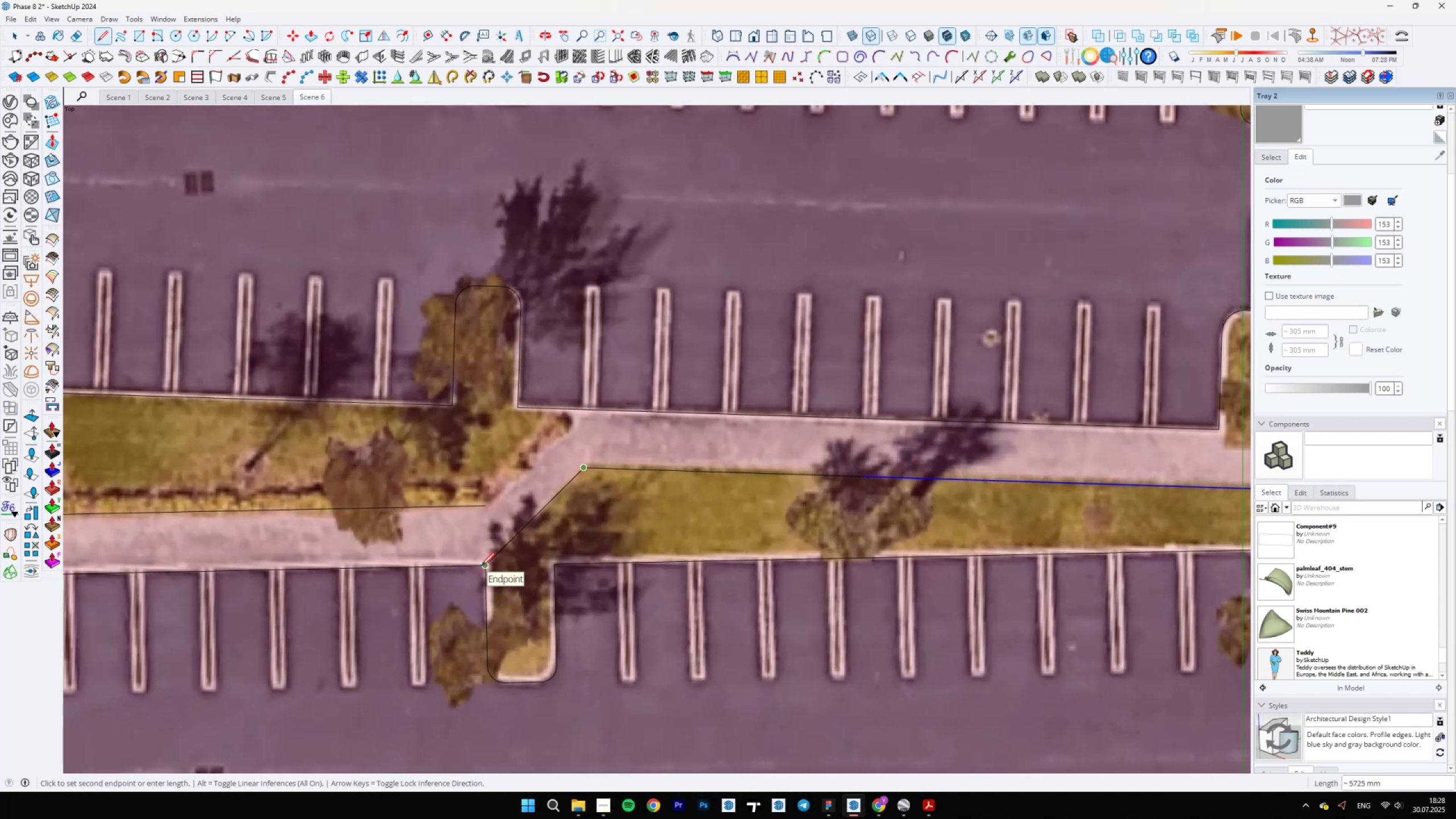 
key(Space)
 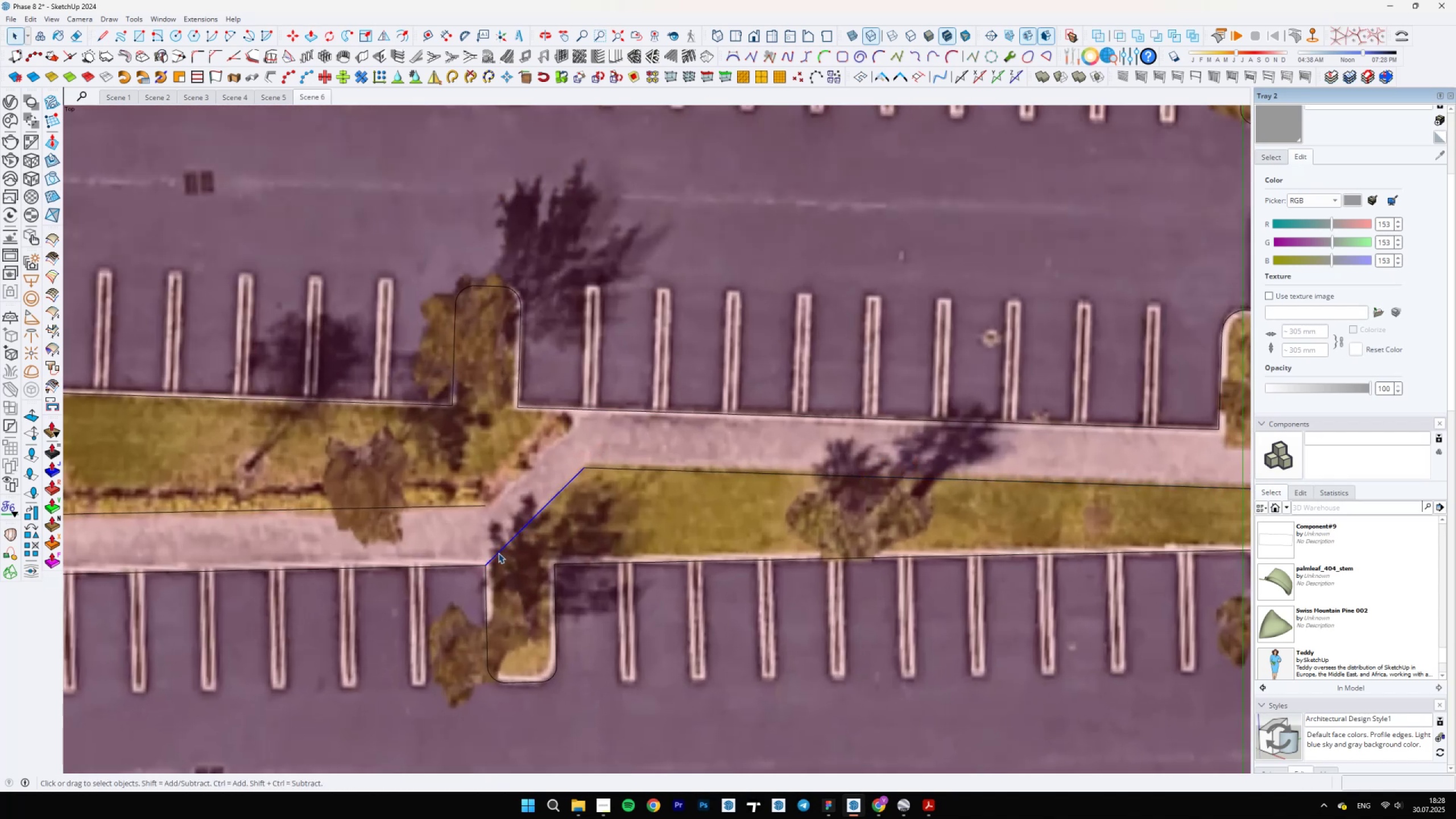 
key(M)
 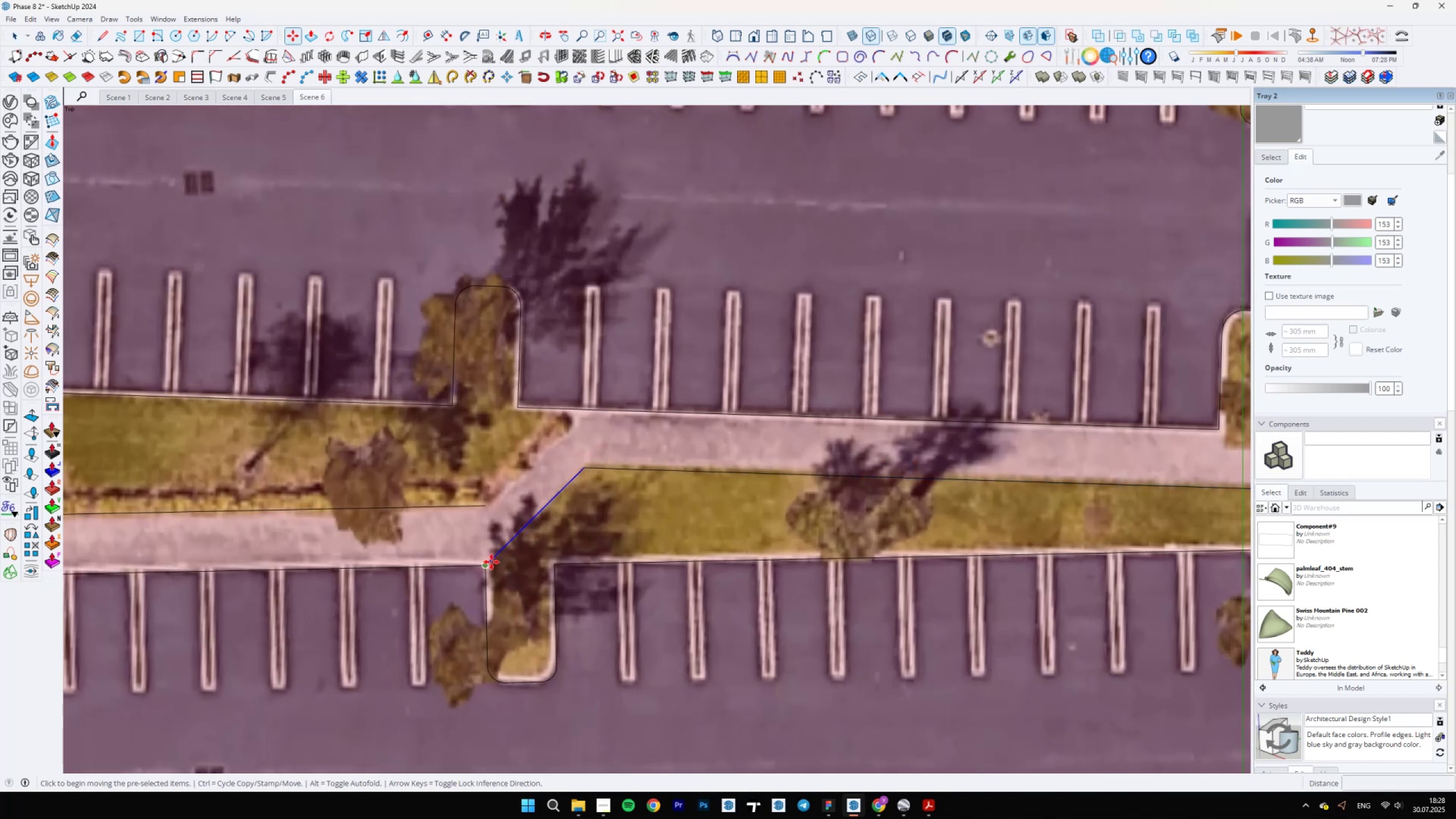 
key(Control+ControlLeft)
 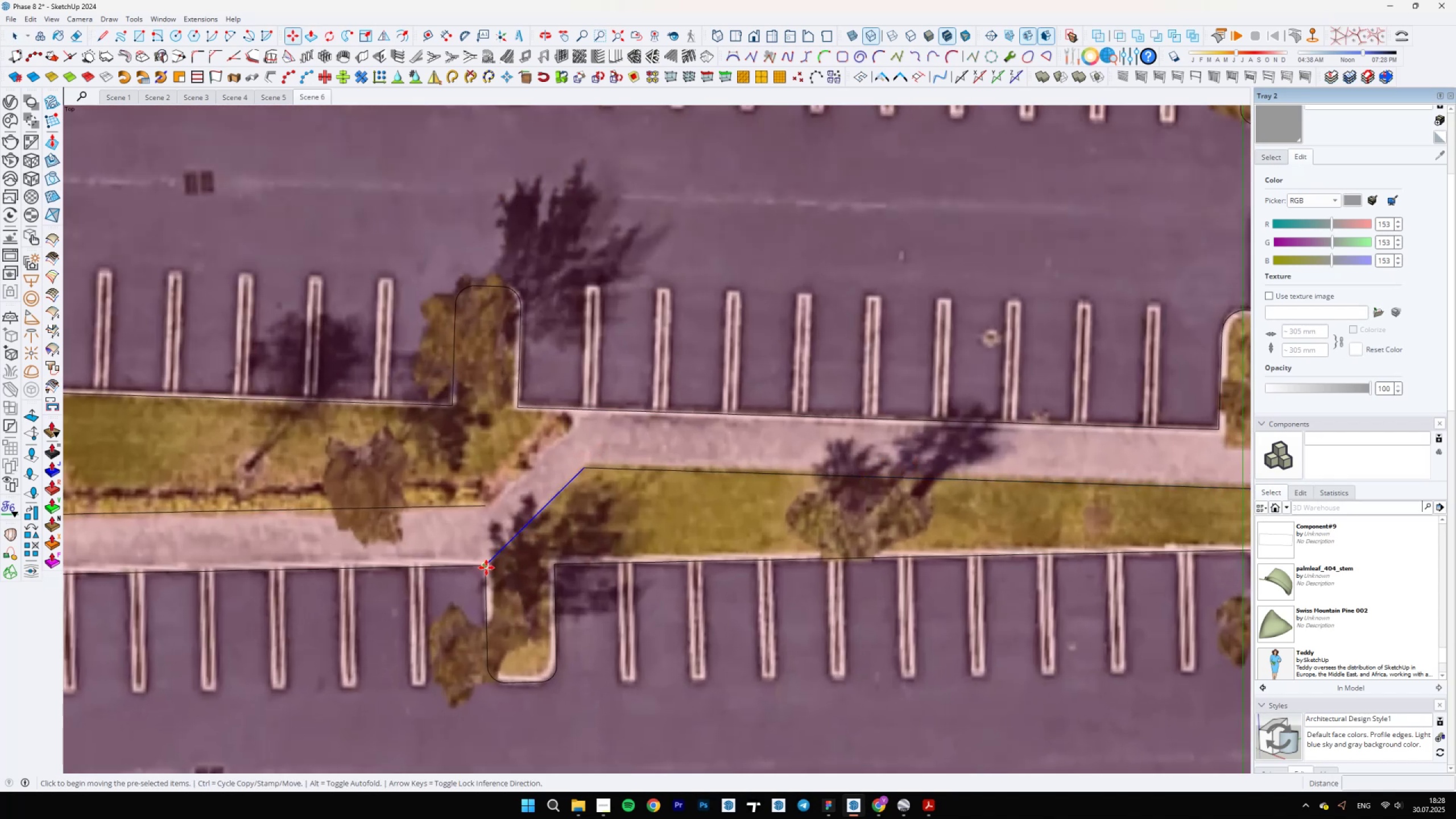 
left_click([486, 568])
 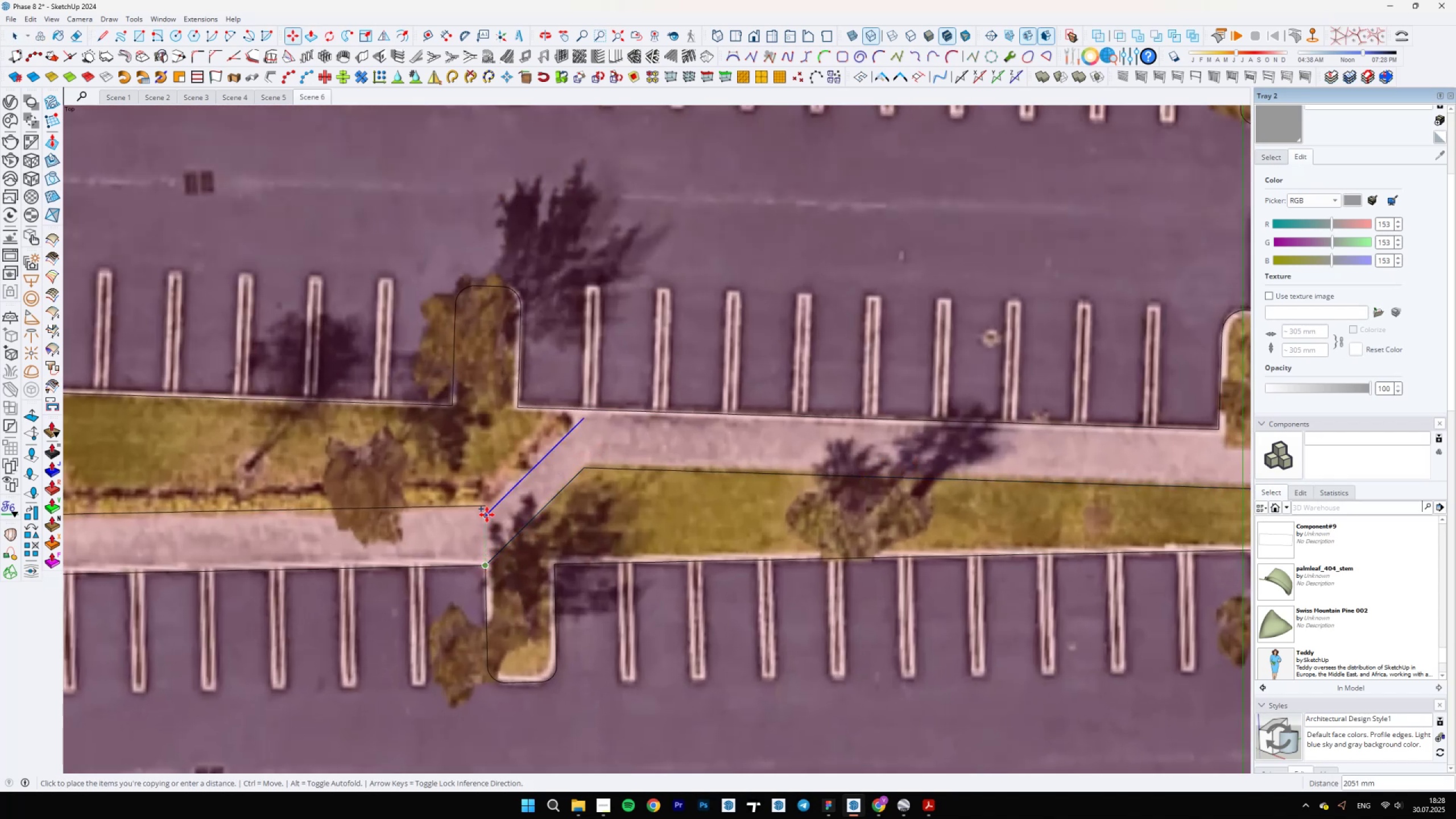 
scroll: coordinate [487, 507], scroll_direction: up, amount: 3.0
 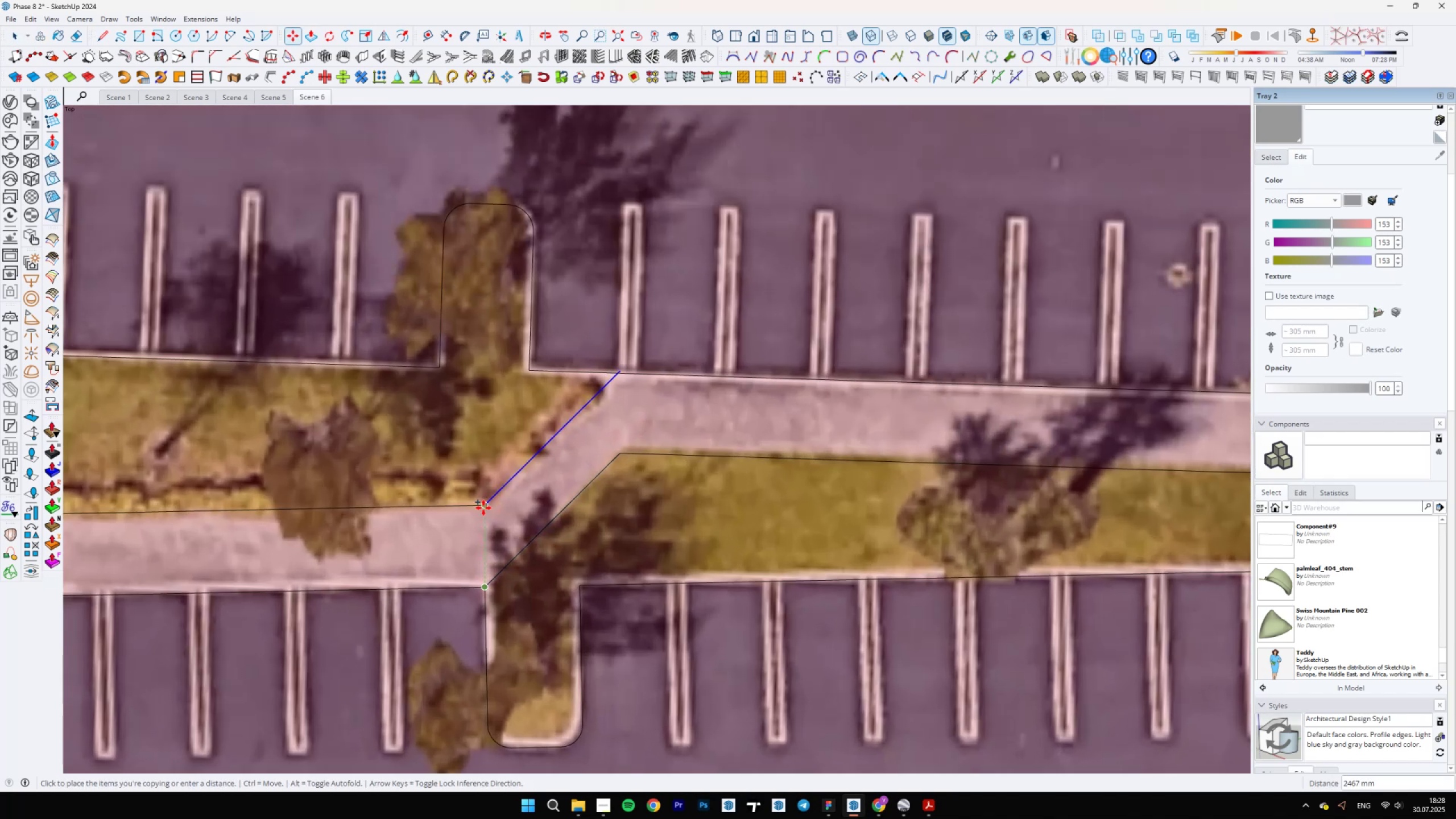 
left_click([484, 508])
 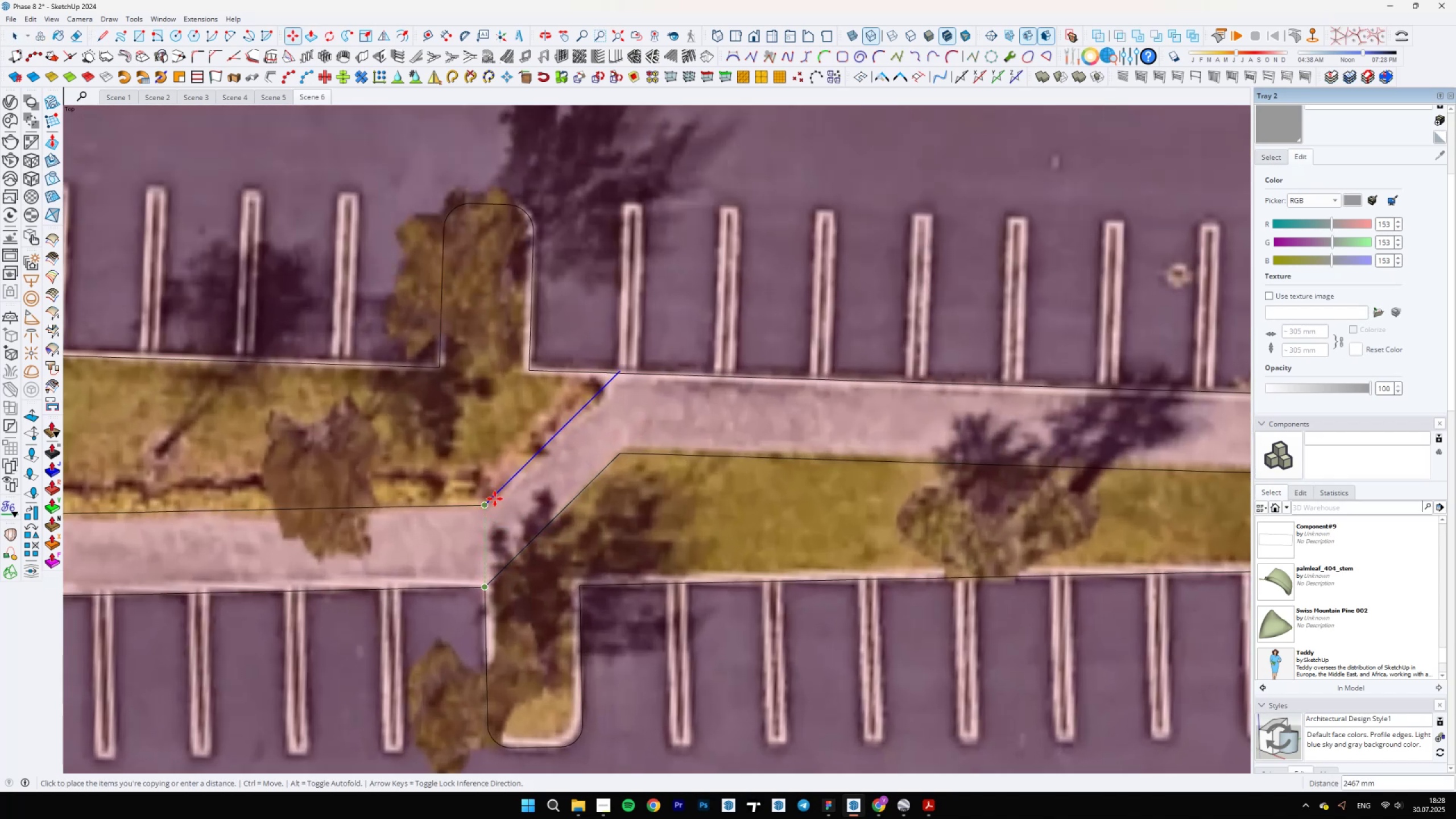 
hold_key(key=Space, duration=2.02)
 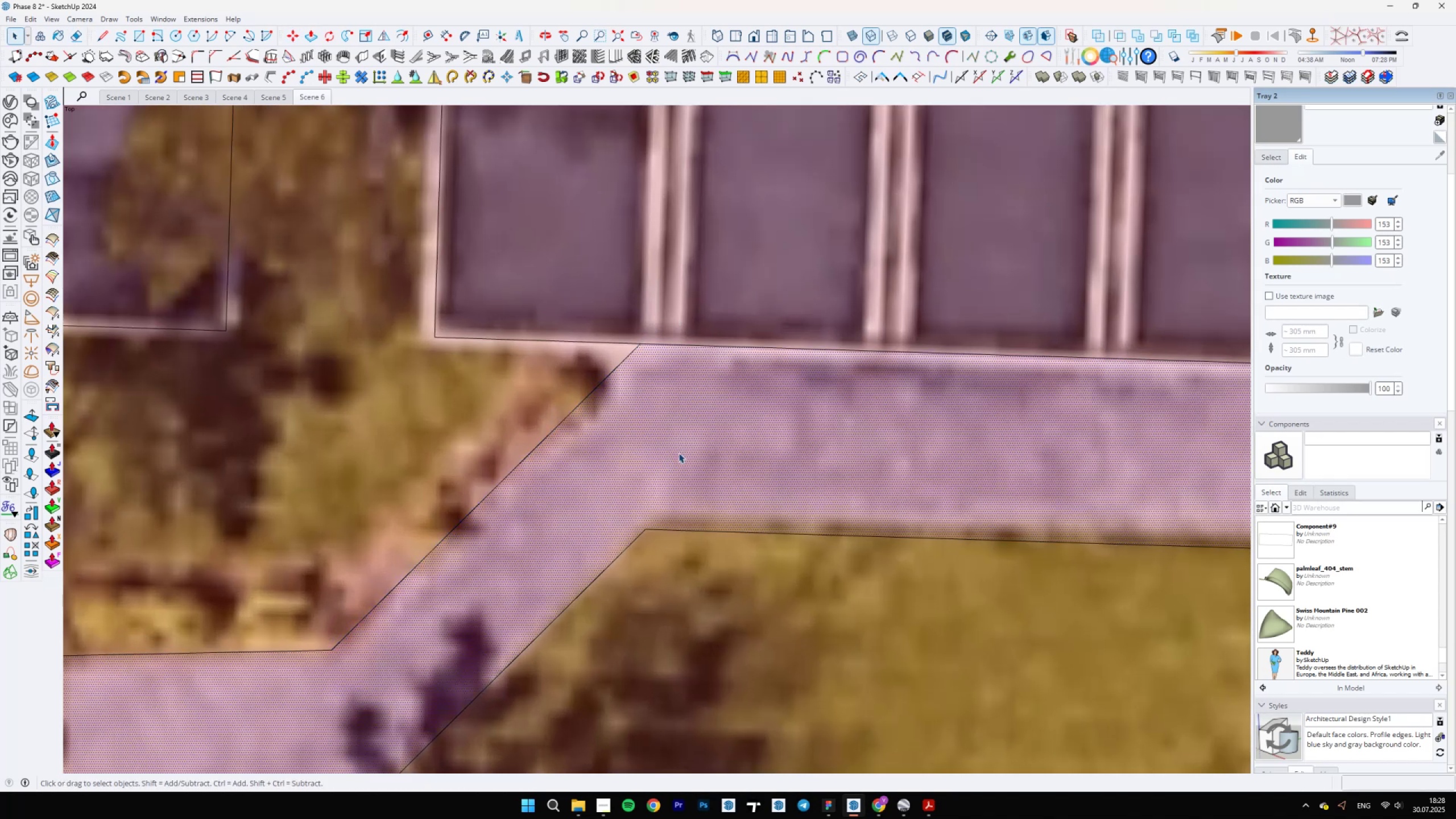 
scroll: coordinate [673, 314], scroll_direction: up, amount: 8.0
 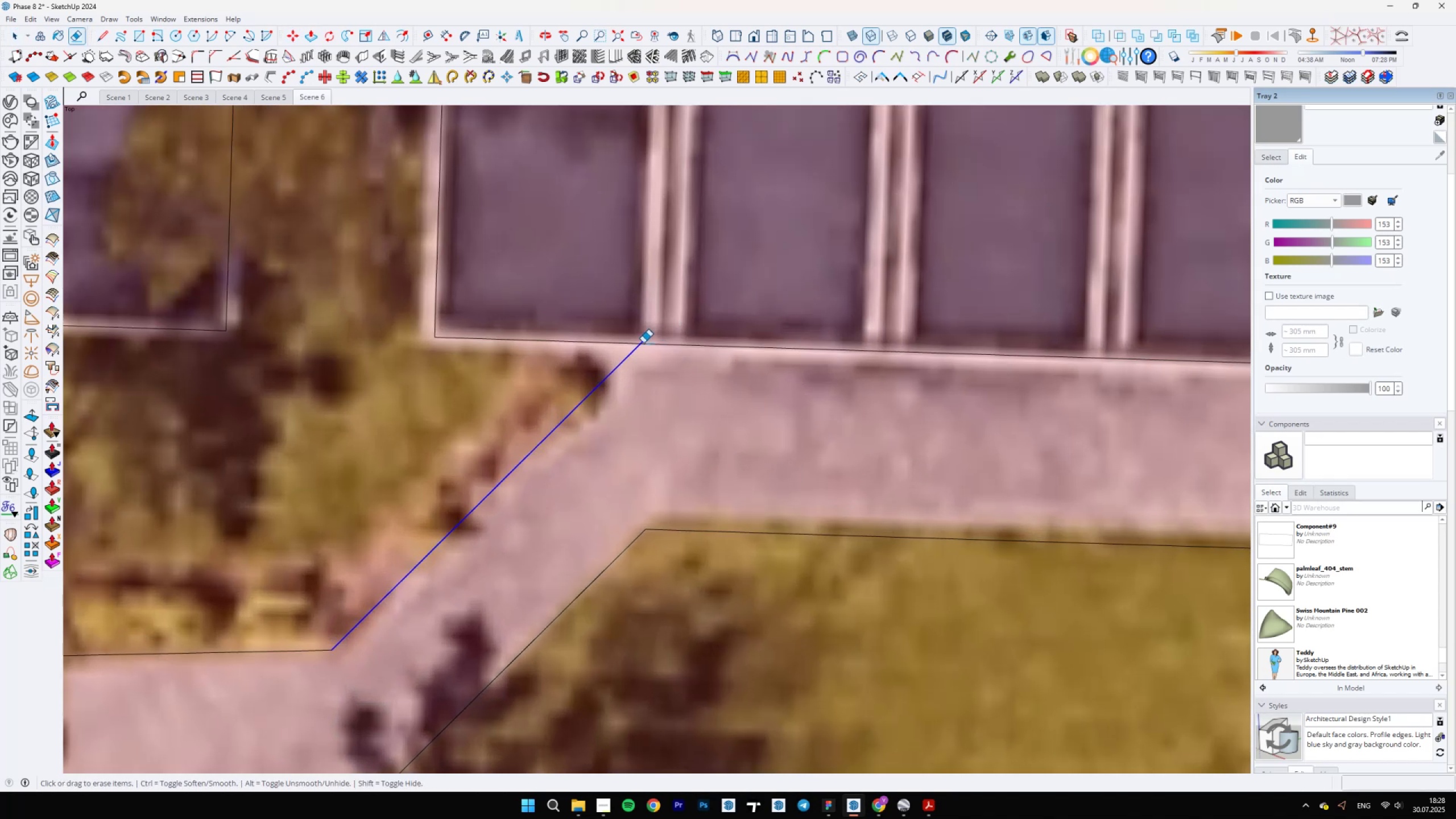 
key(E)
 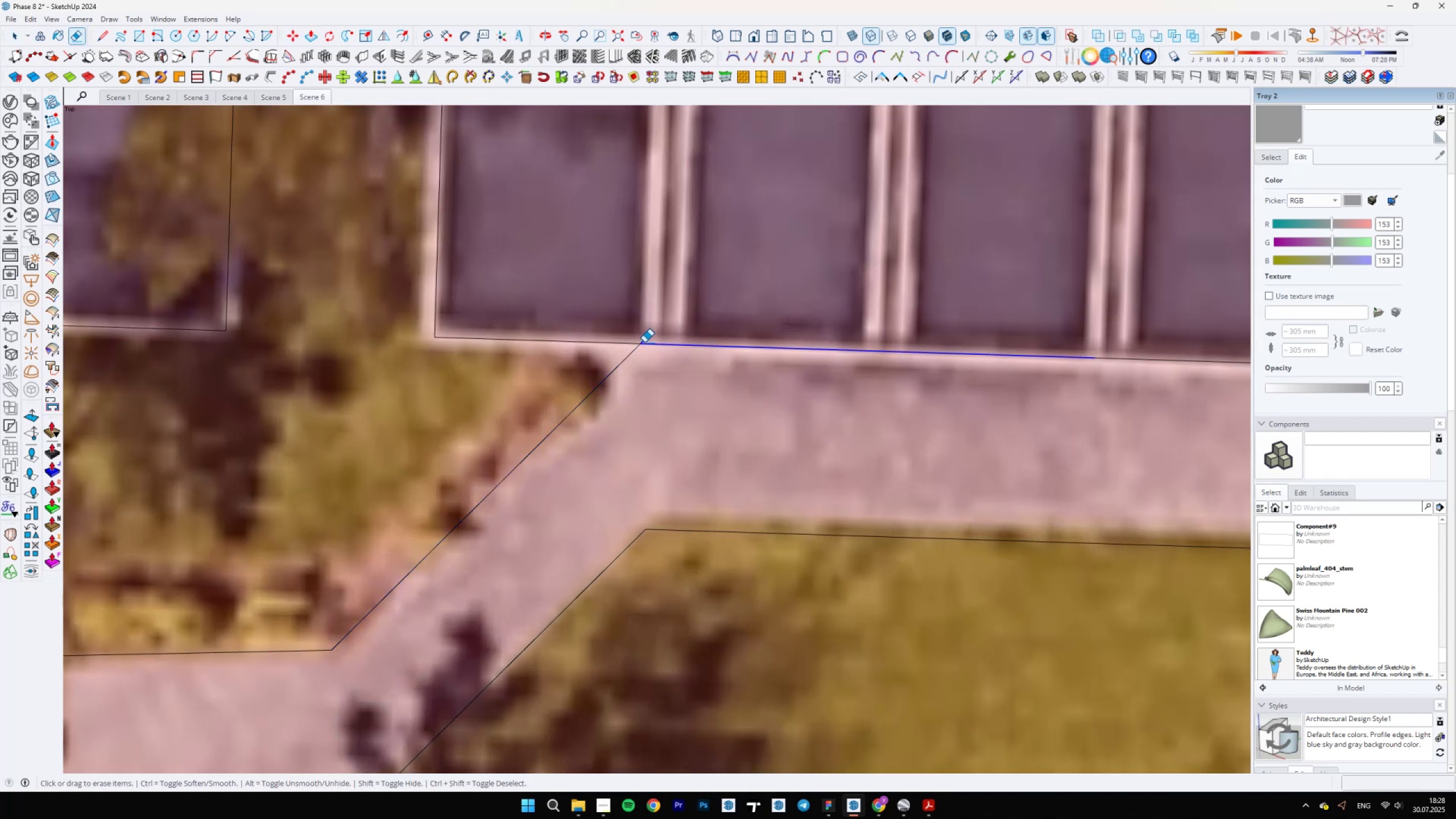 
key(Control+ControlLeft)
 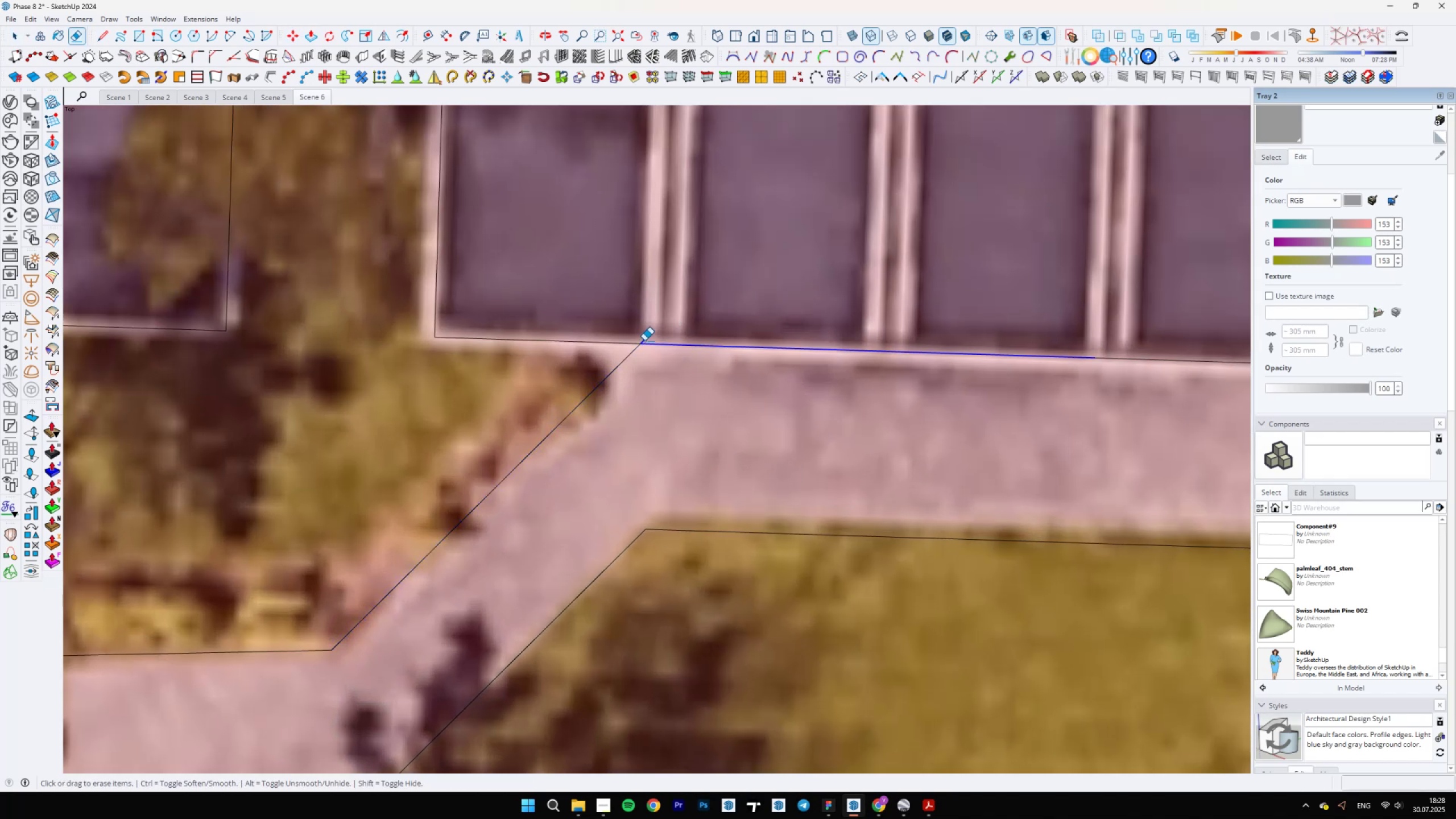 
key(Control+Z)
 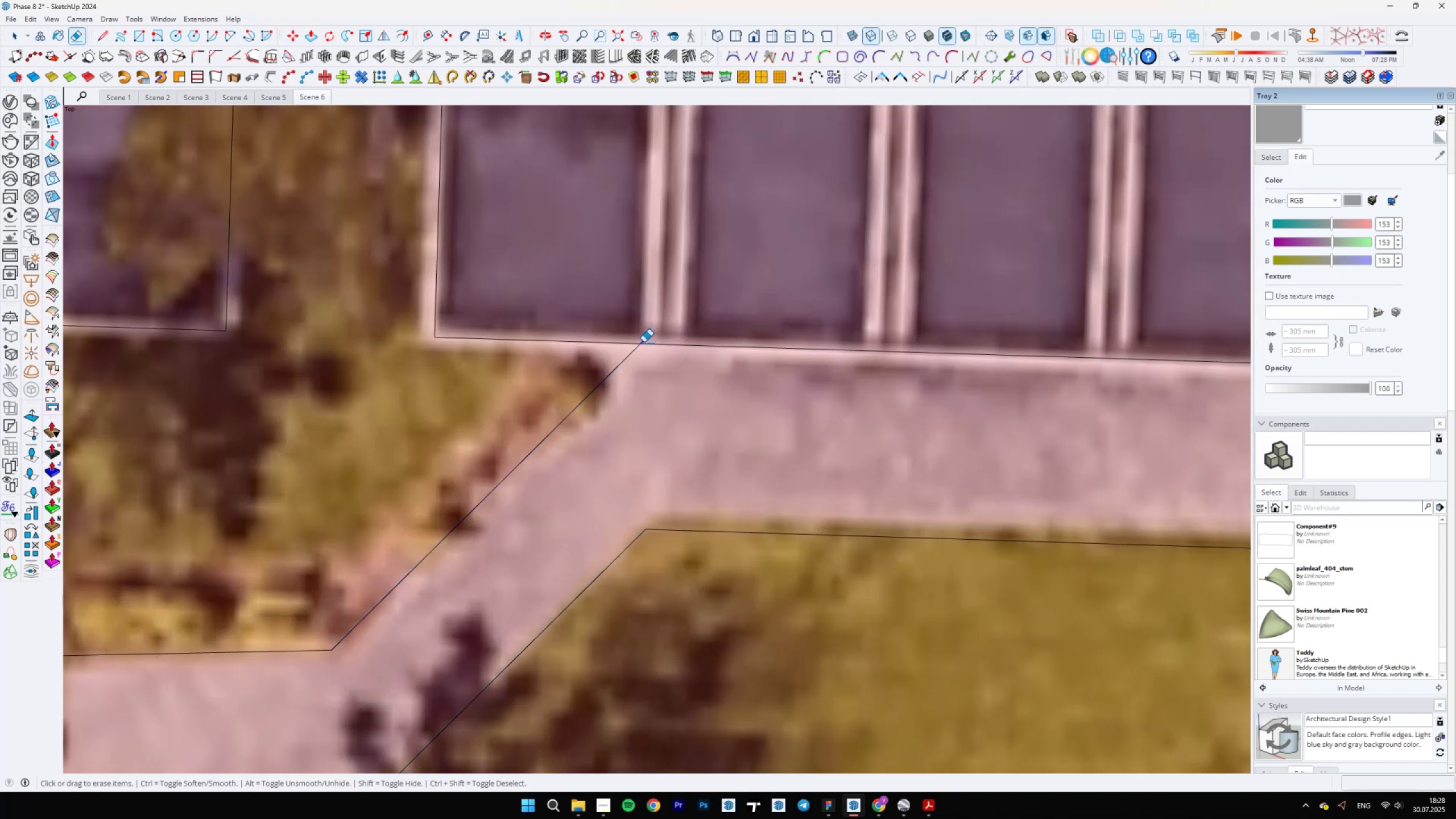 
left_click([650, 449])
 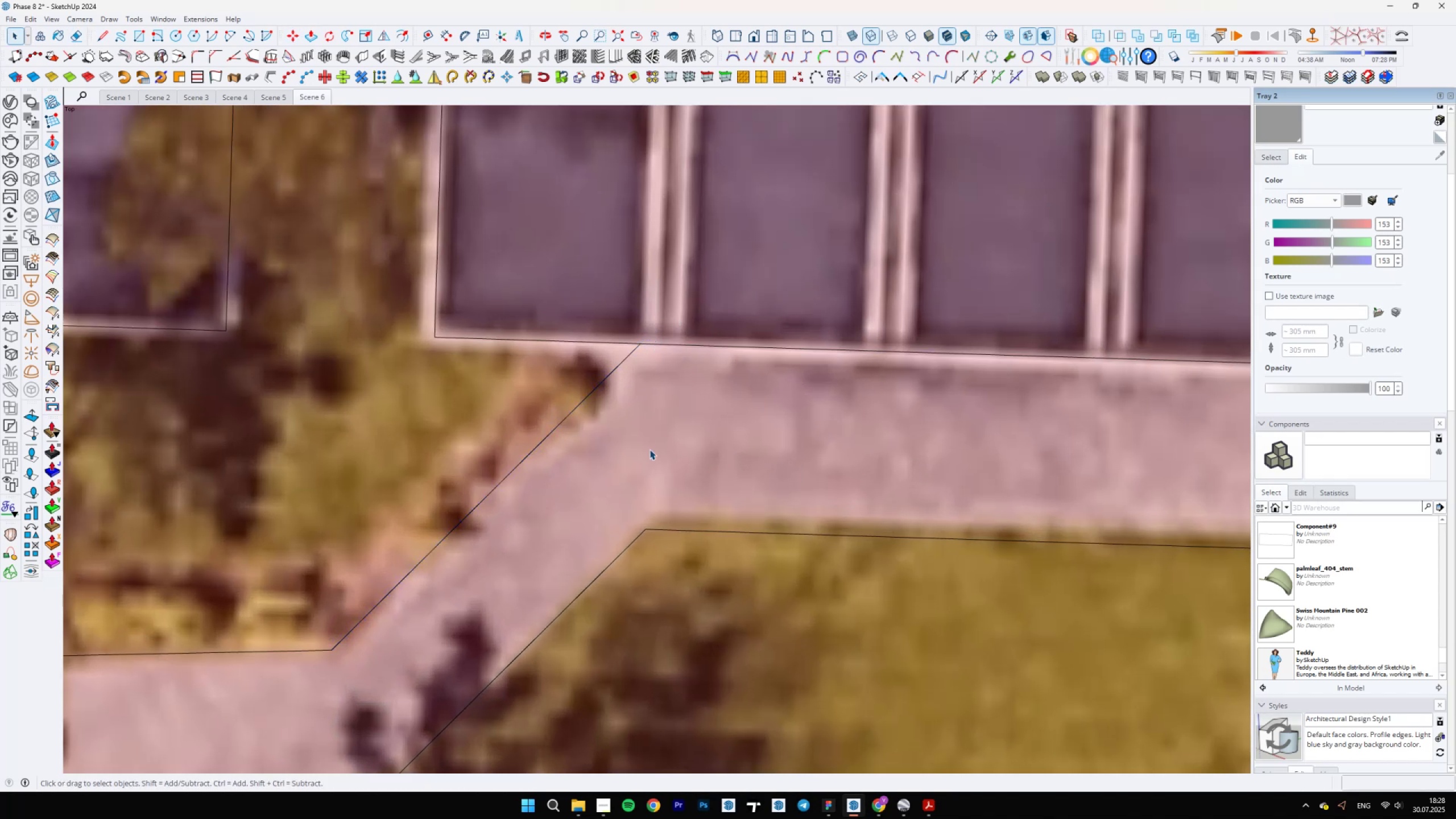 
scroll: coordinate [444, 527], scroll_direction: down, amount: 10.0
 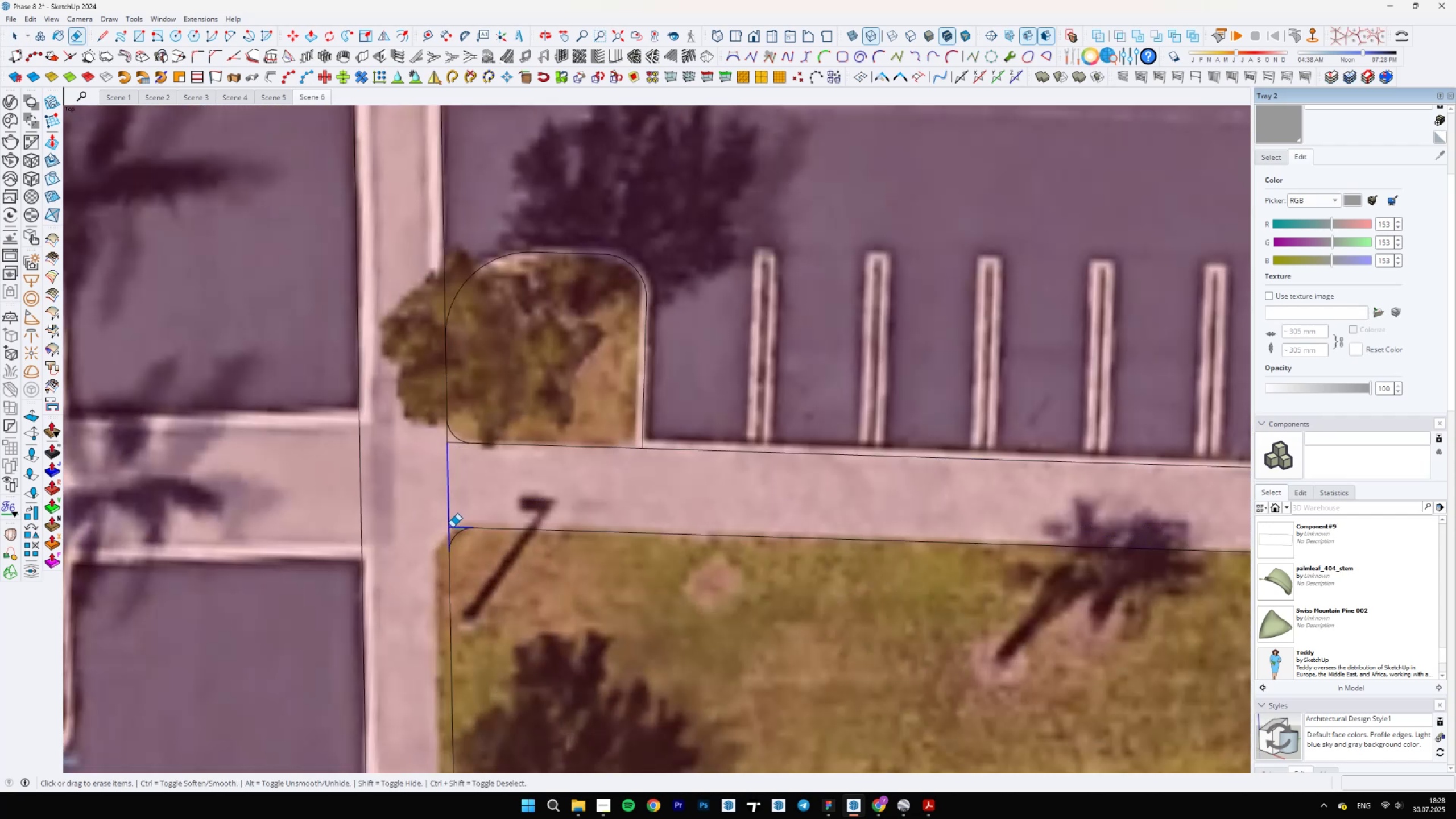 
key(E)
 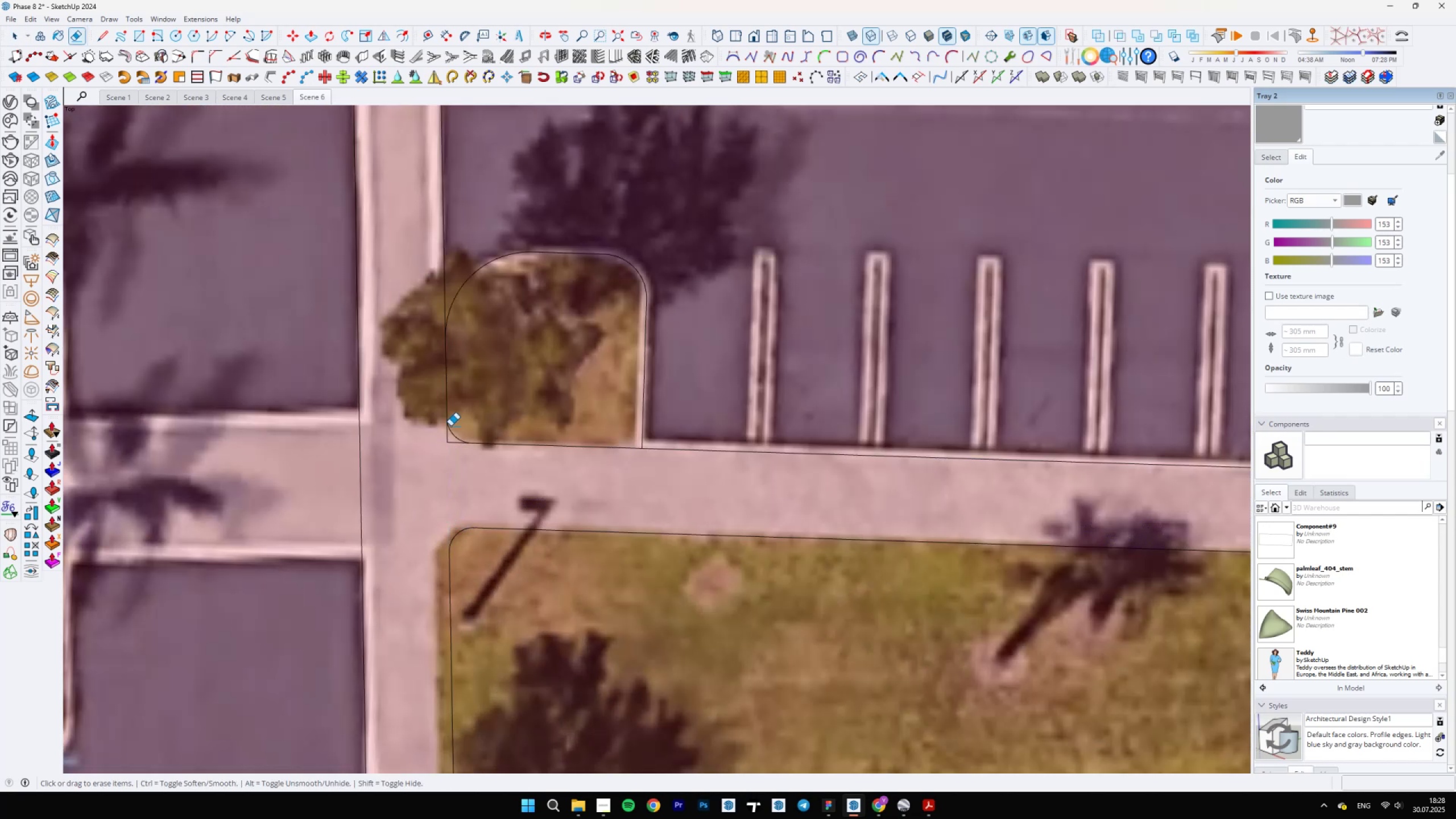 
key(Space)
 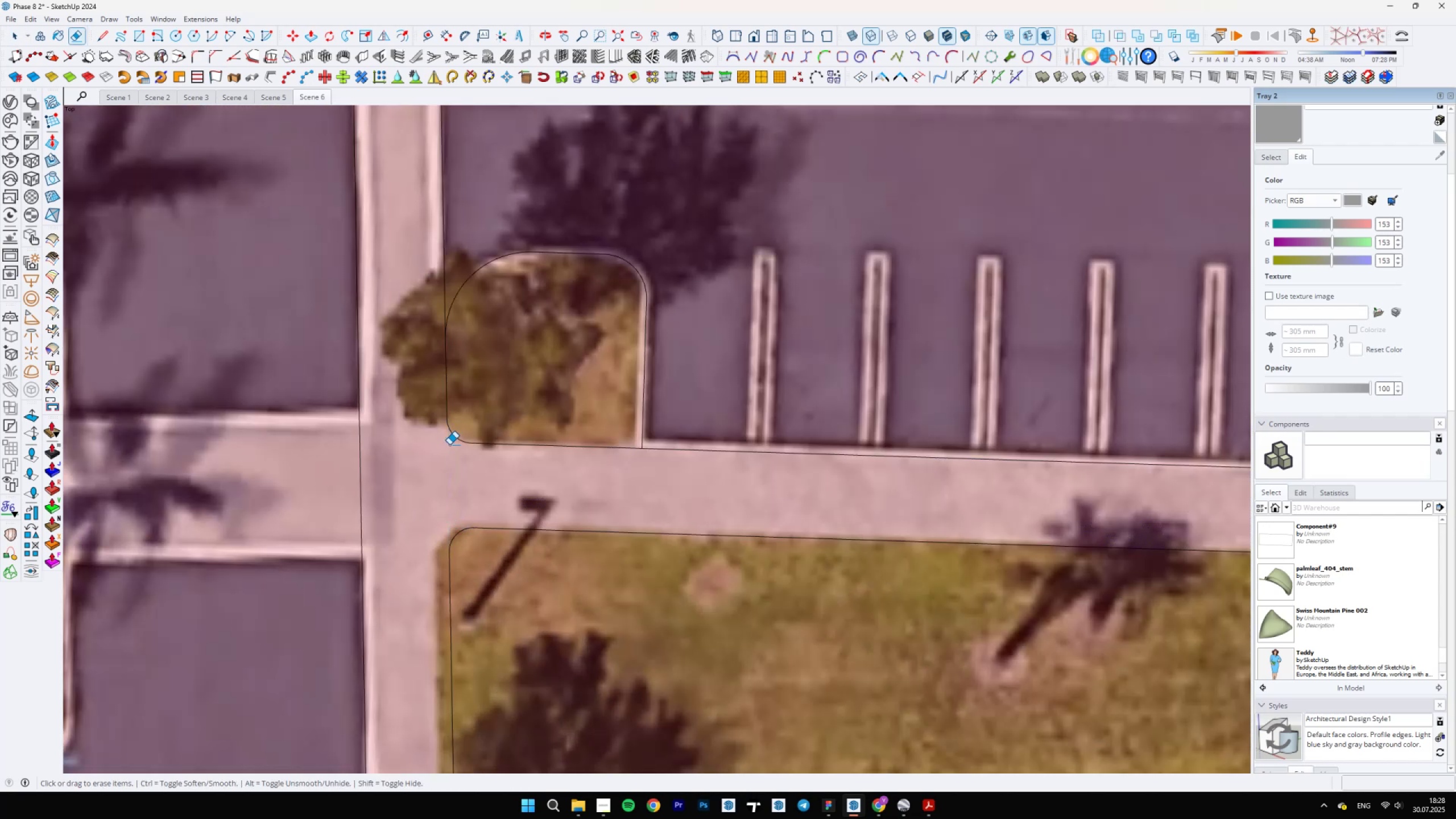 
scroll: coordinate [448, 473], scroll_direction: down, amount: 23.0
 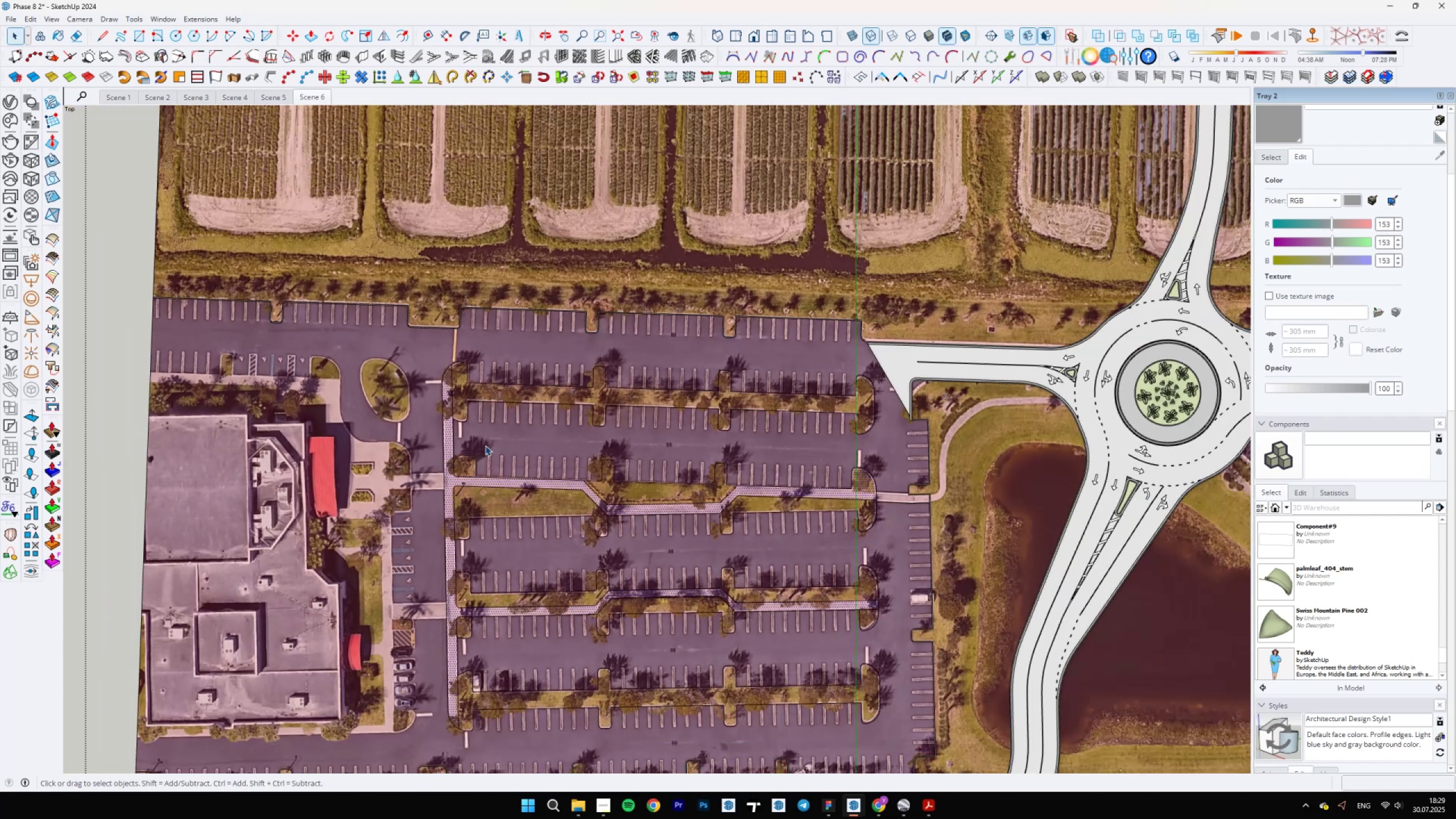 
scroll: coordinate [478, 366], scroll_direction: up, amount: 12.0
 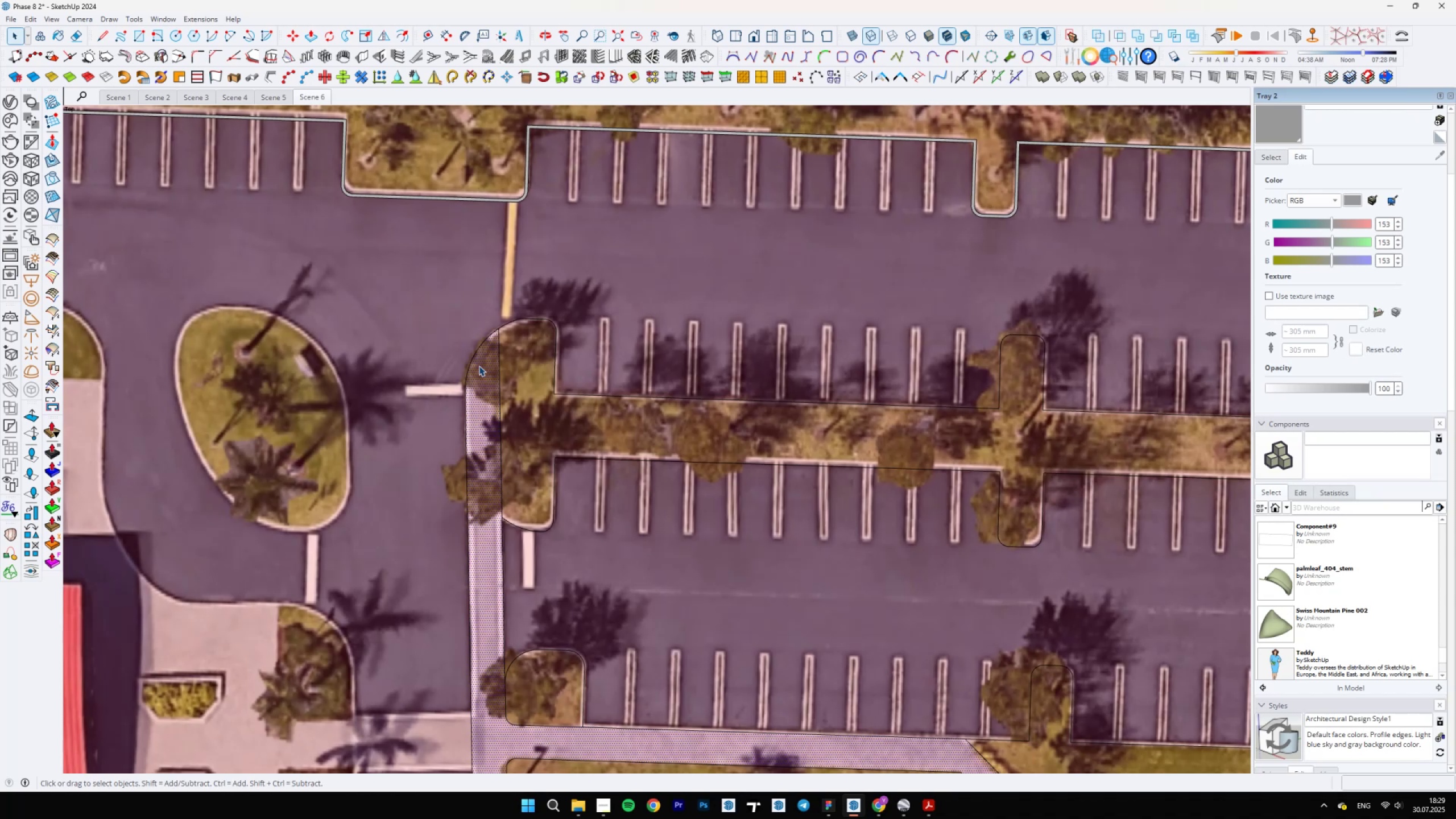 
scroll: coordinate [818, 507], scroll_direction: down, amount: 17.0
 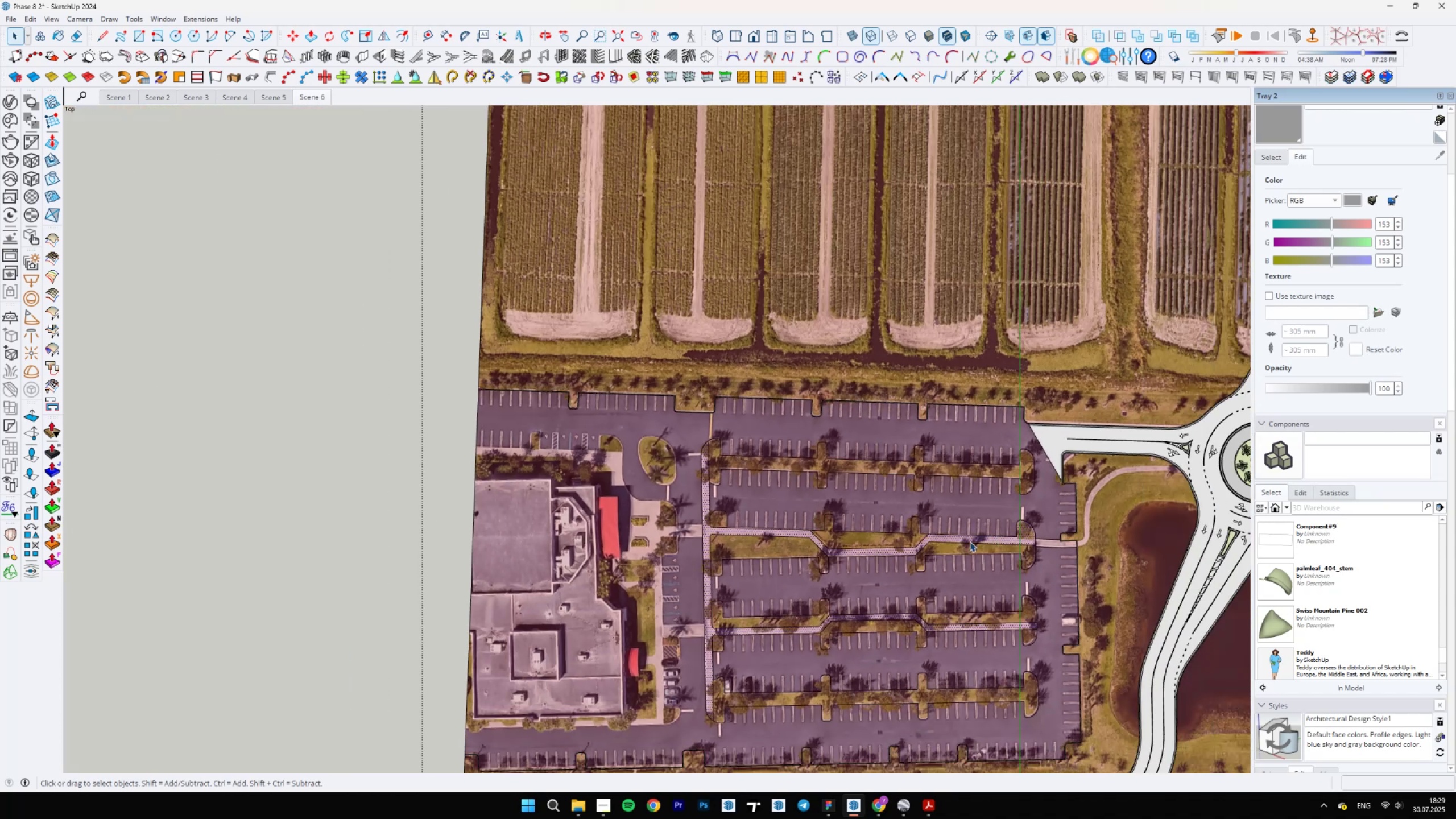 
scroll: coordinate [804, 459], scroll_direction: up, amount: 23.0
 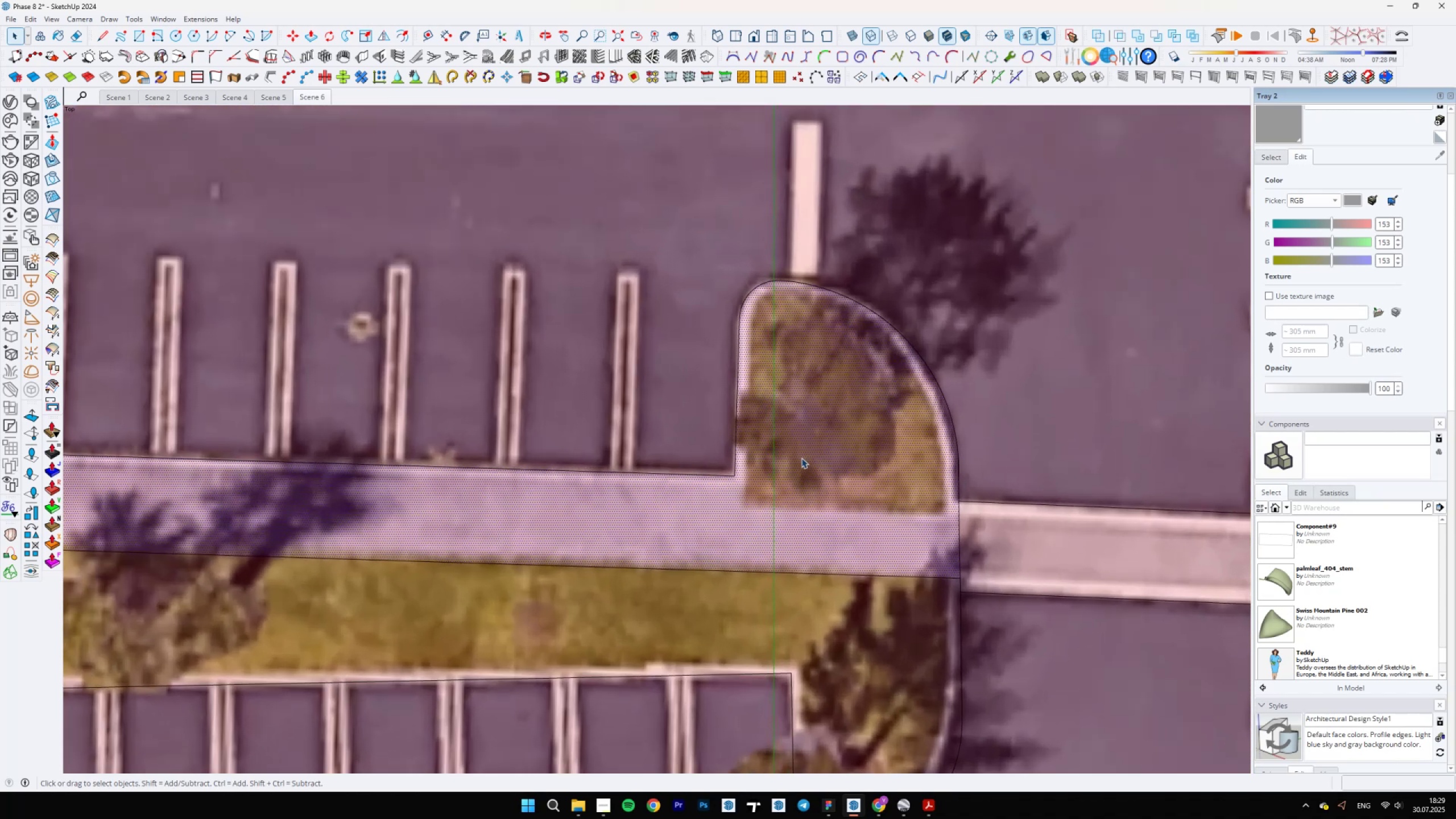 
key(L)
 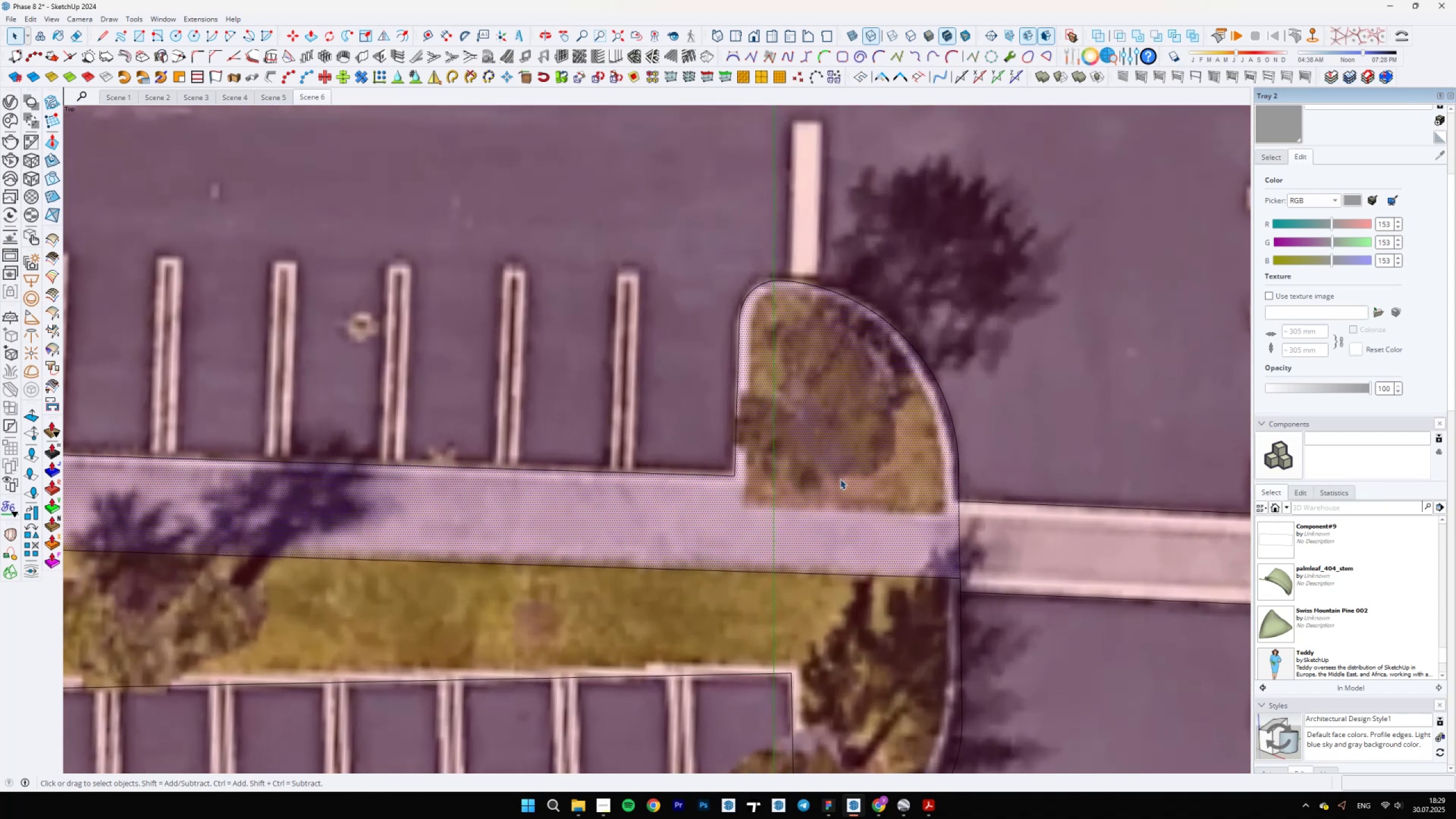 
scroll: coordinate [949, 508], scroll_direction: up, amount: 3.0
 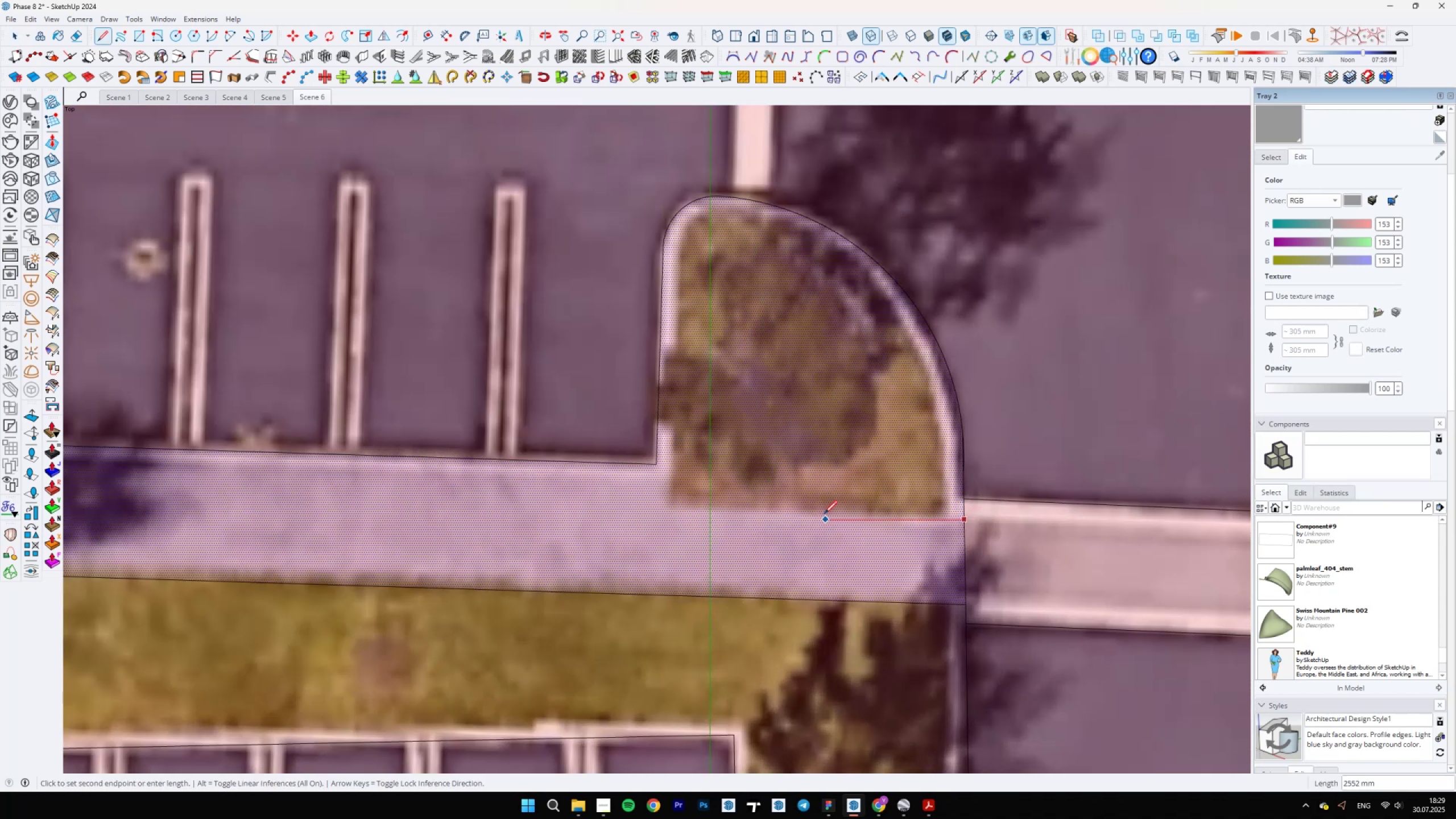 
key(Space)
 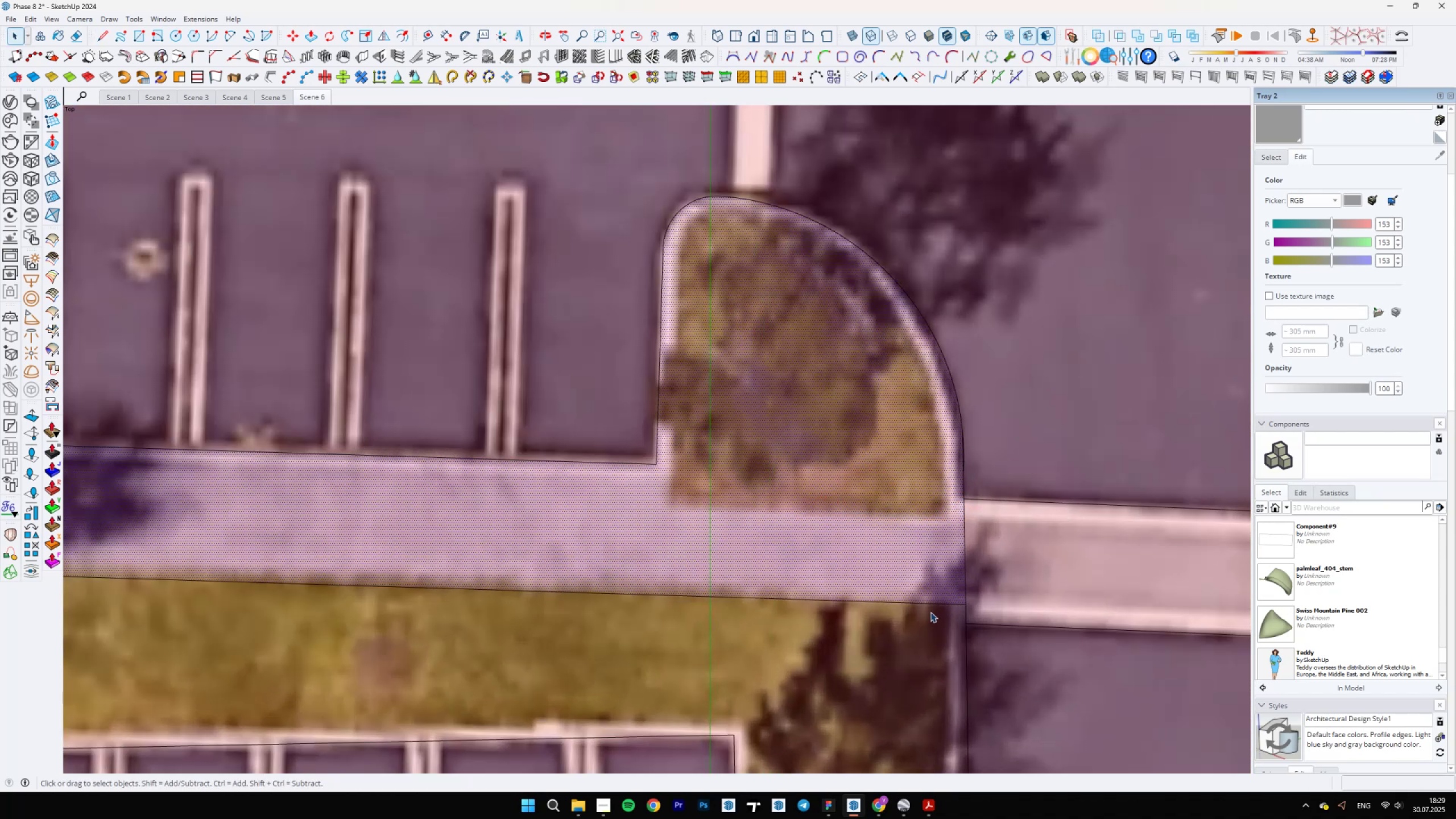 
left_click([929, 605])
 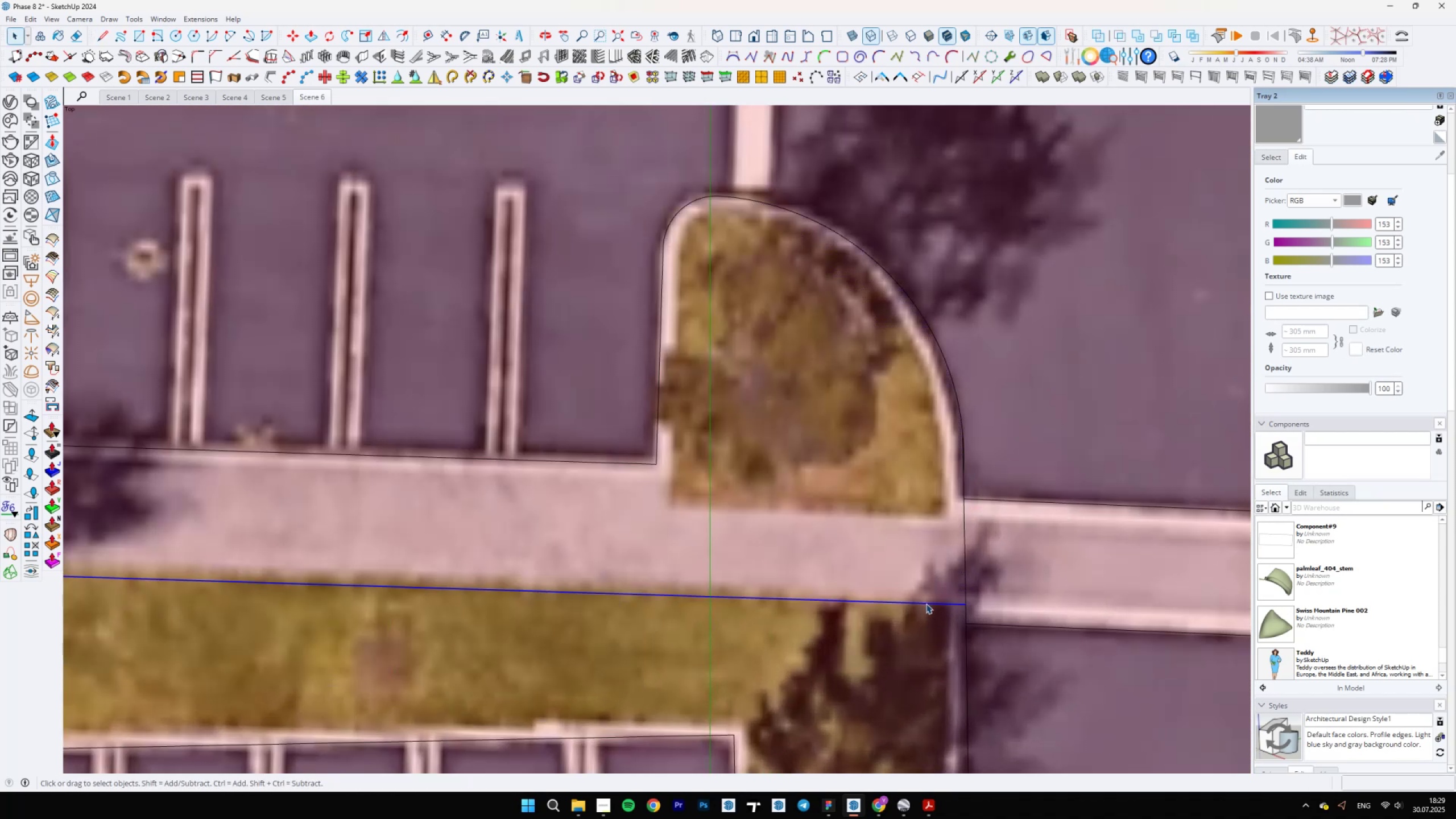 
scroll: coordinate [944, 603], scroll_direction: down, amount: 2.0
 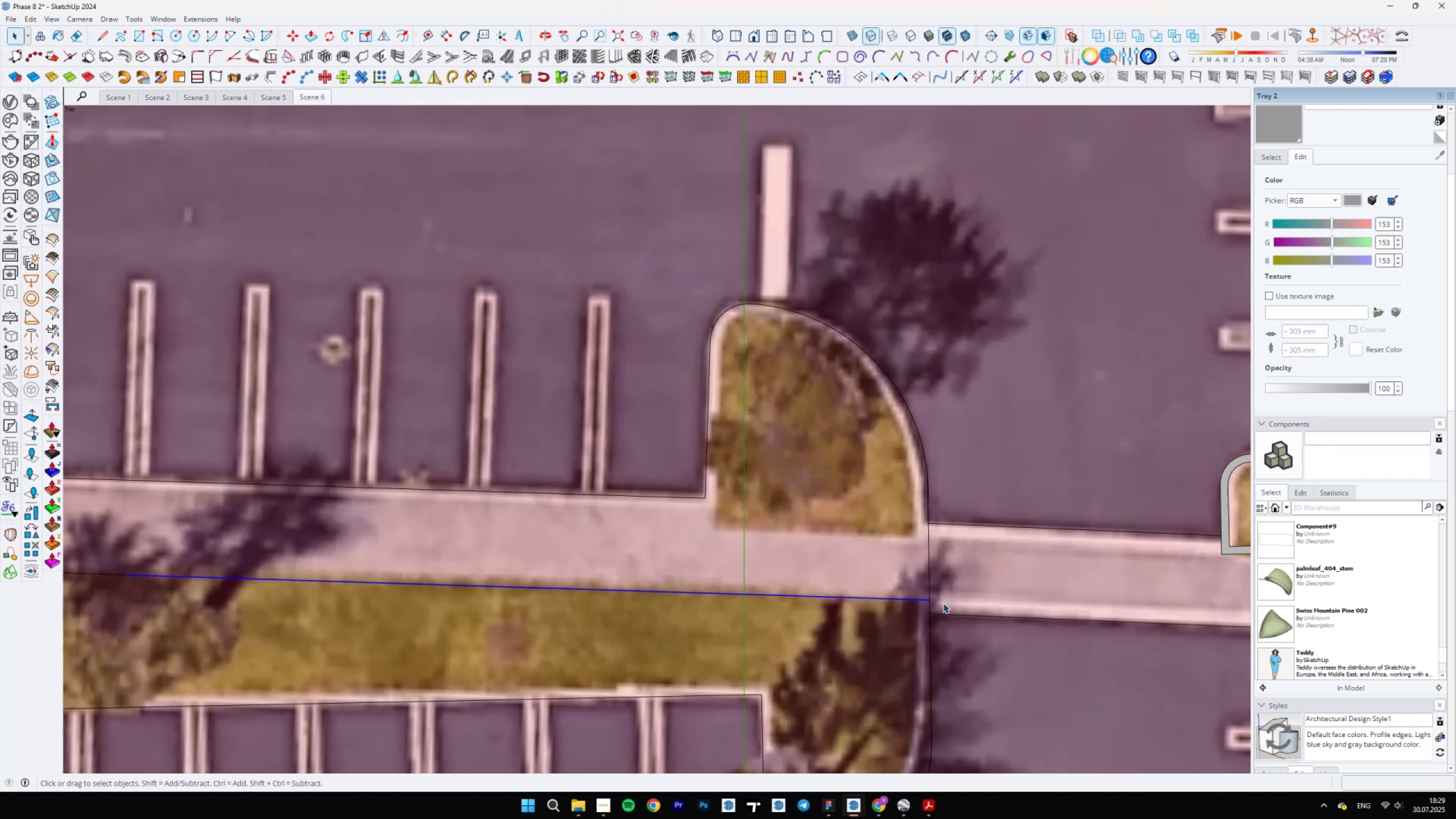 
key(M)
 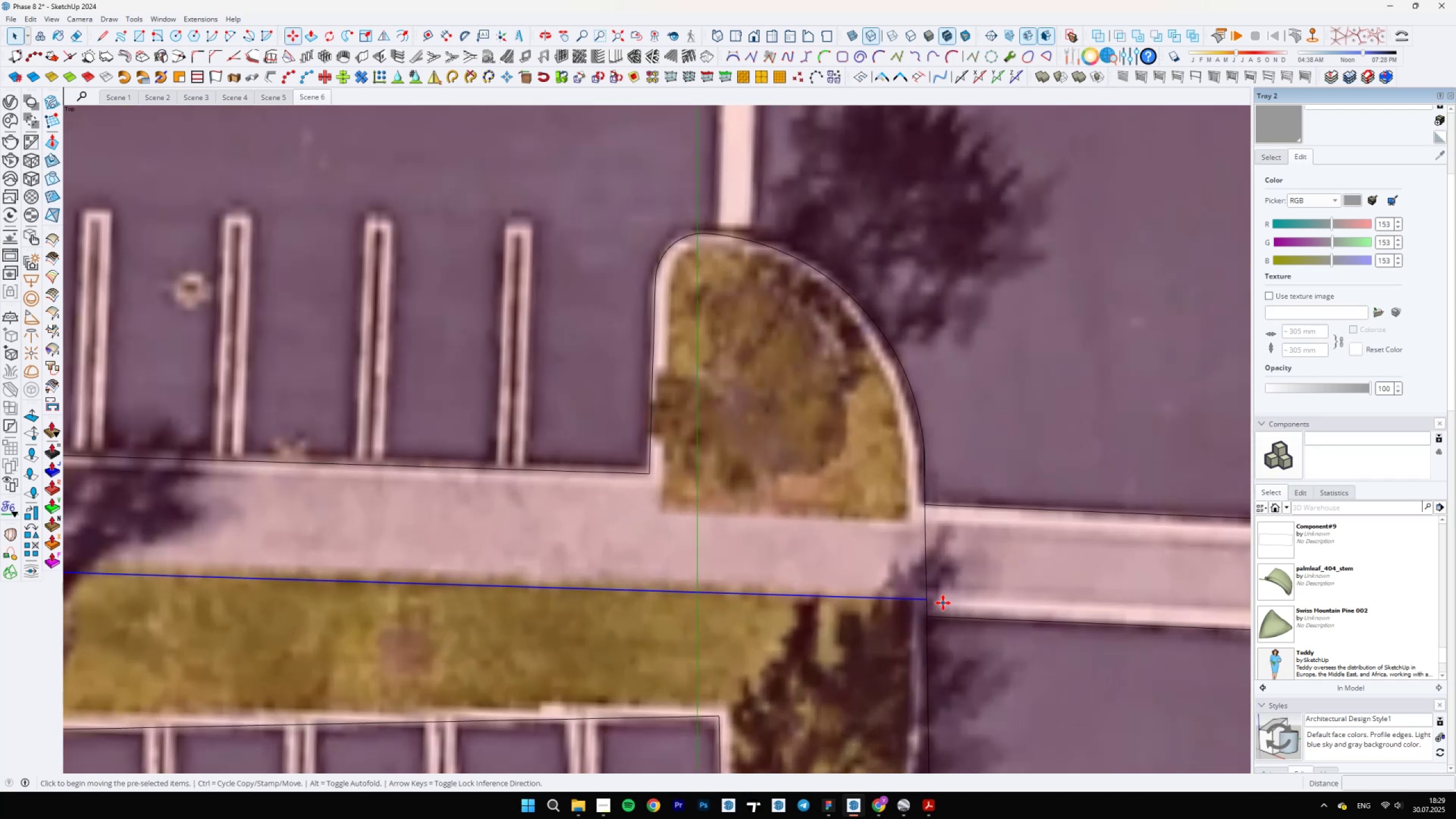 
key(Control+ControlLeft)
 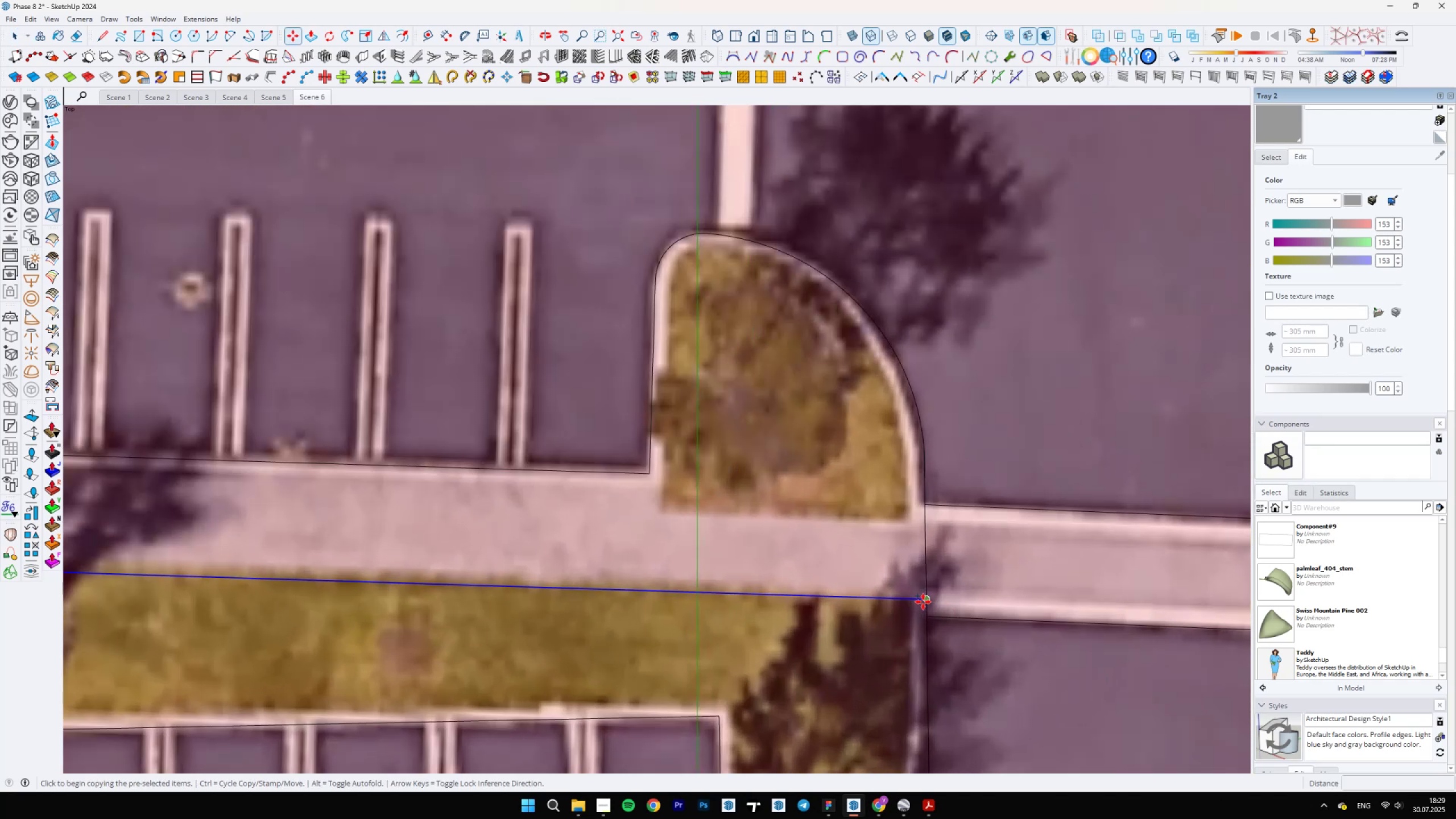 
left_click([923, 602])
 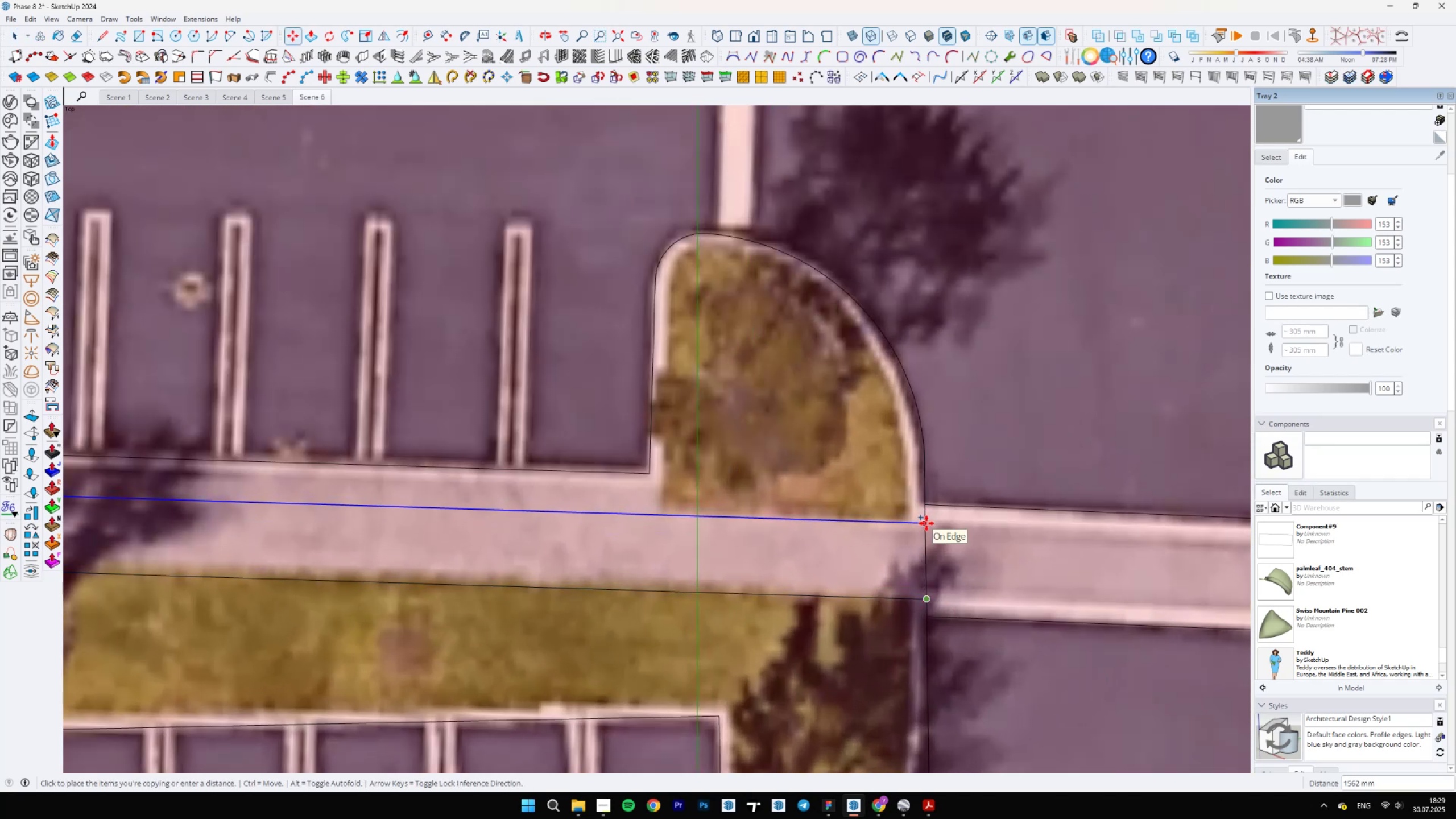 
left_click([926, 522])
 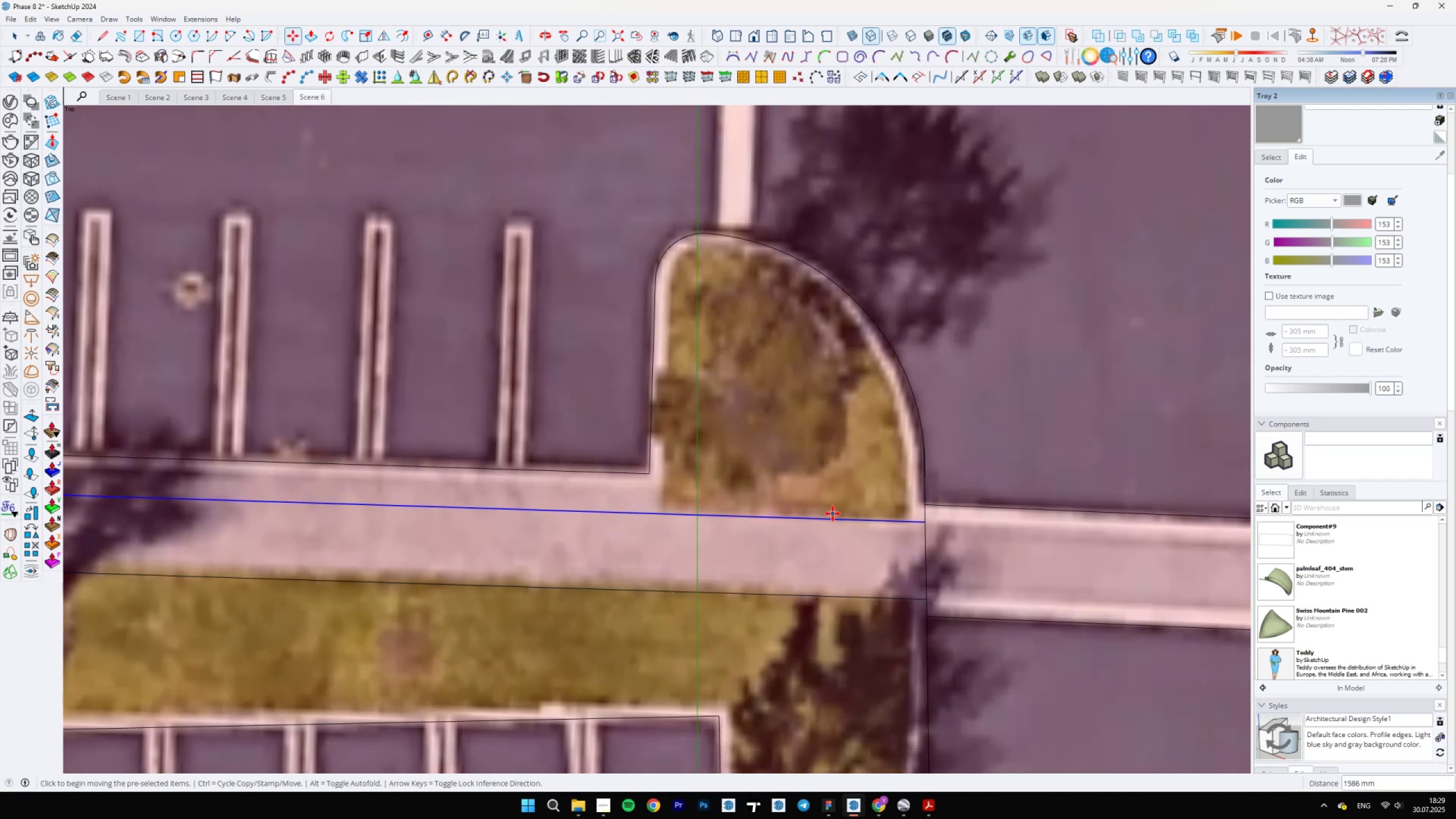 
scroll: coordinate [706, 516], scroll_direction: down, amount: 5.0
 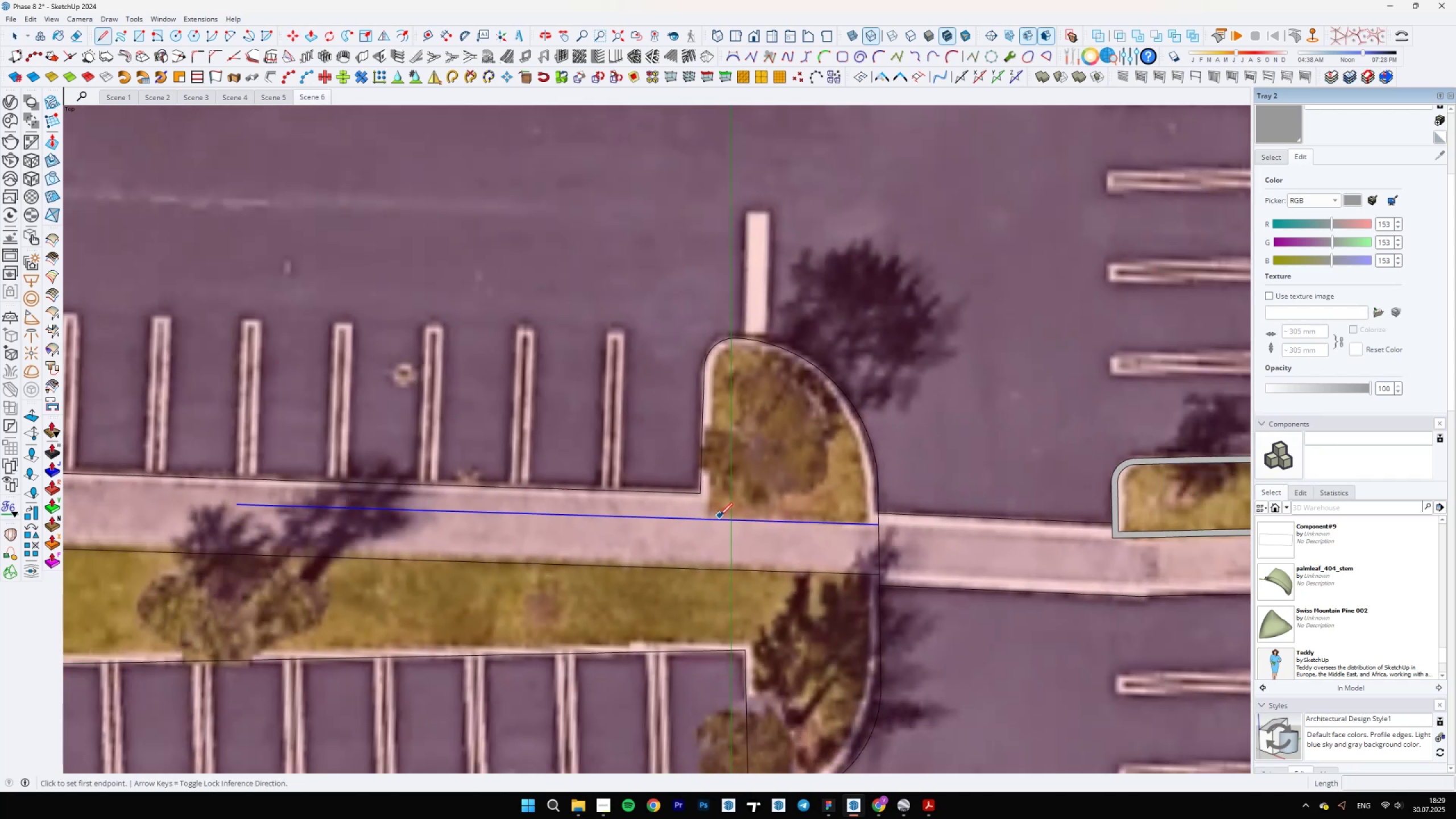 
key(L)
 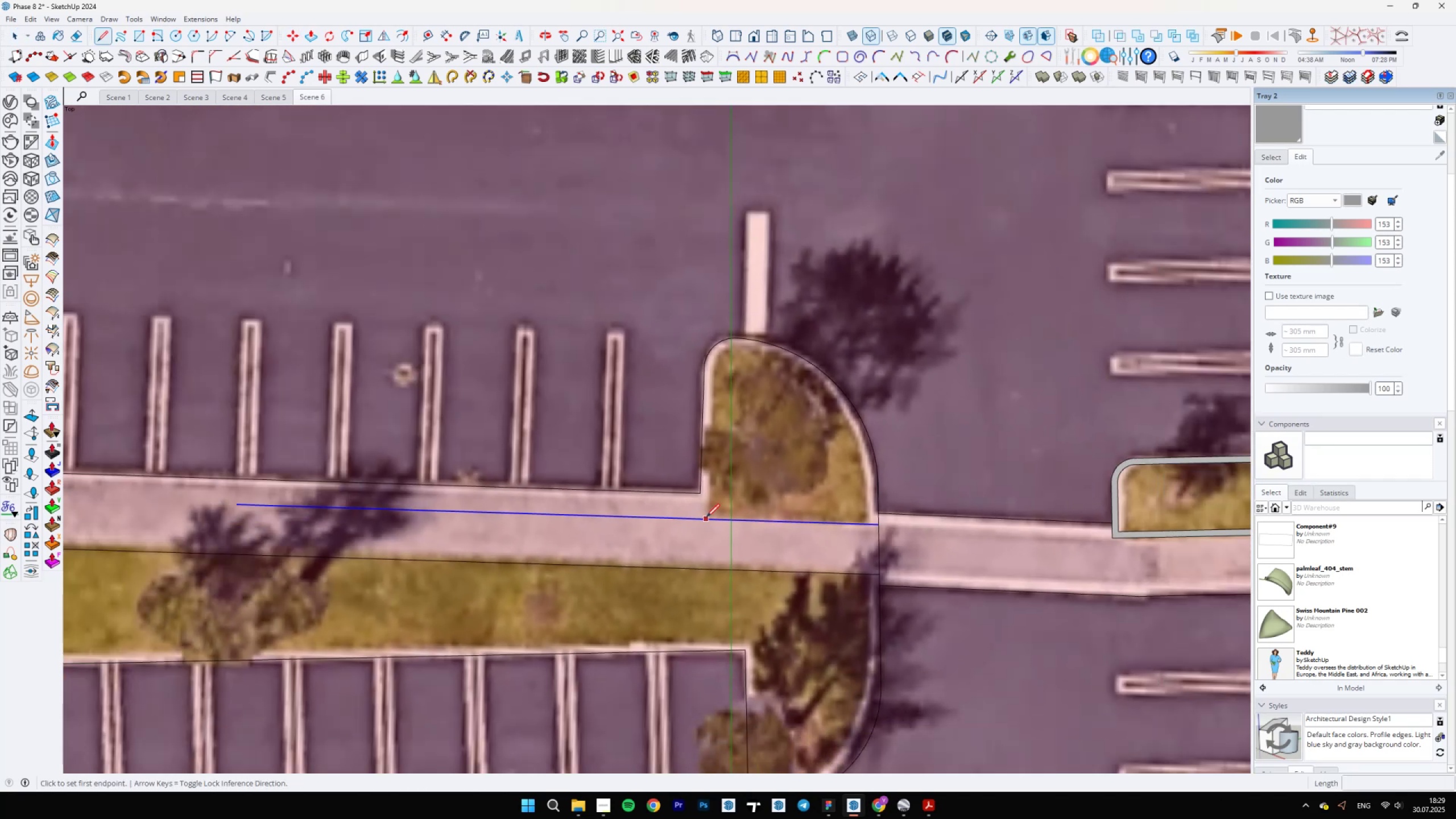 
scroll: coordinate [704, 522], scroll_direction: up, amount: 5.0
 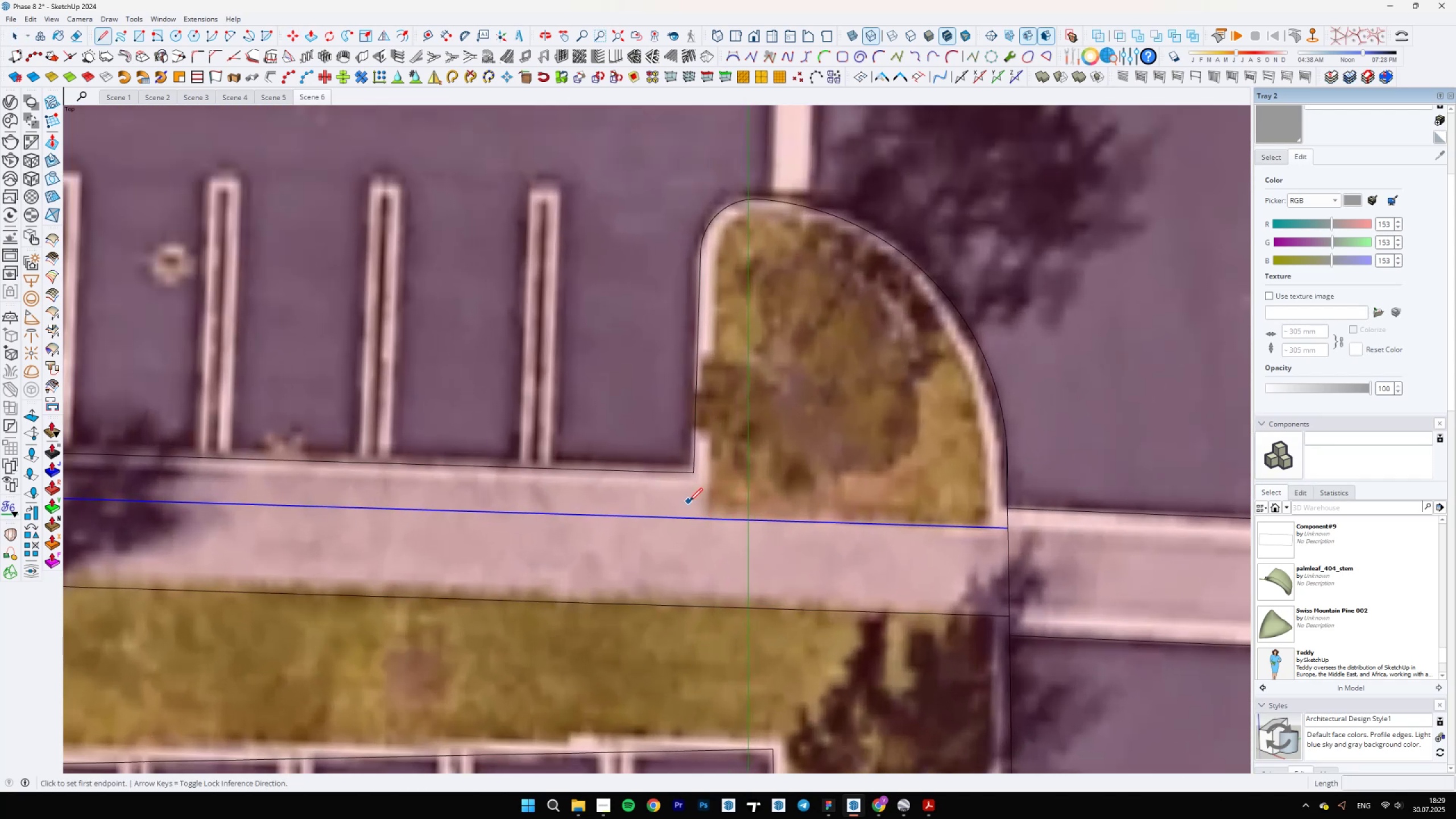 
scroll: coordinate [692, 499], scroll_direction: down, amount: 4.0
 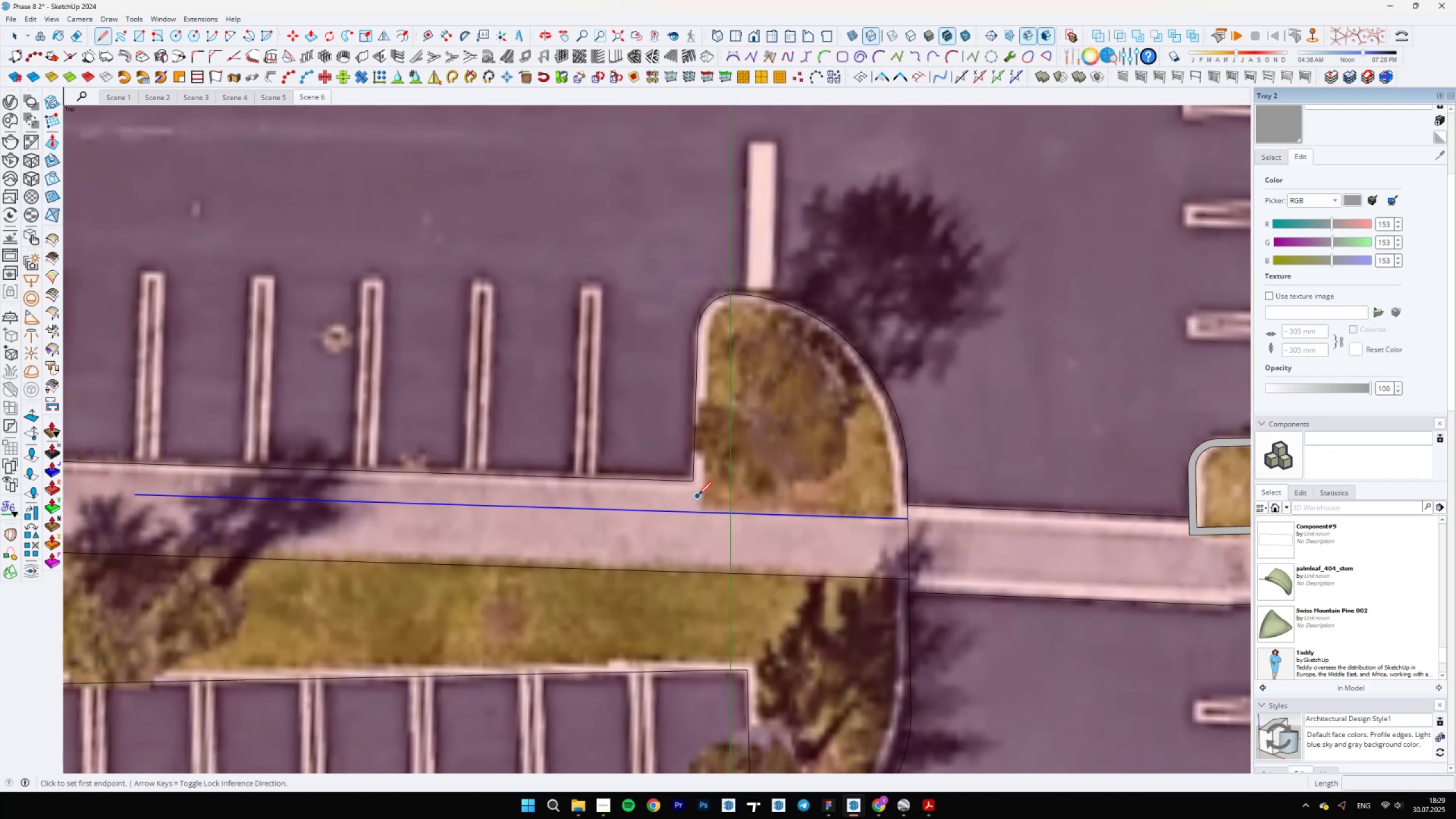 
left_click([692, 478])
 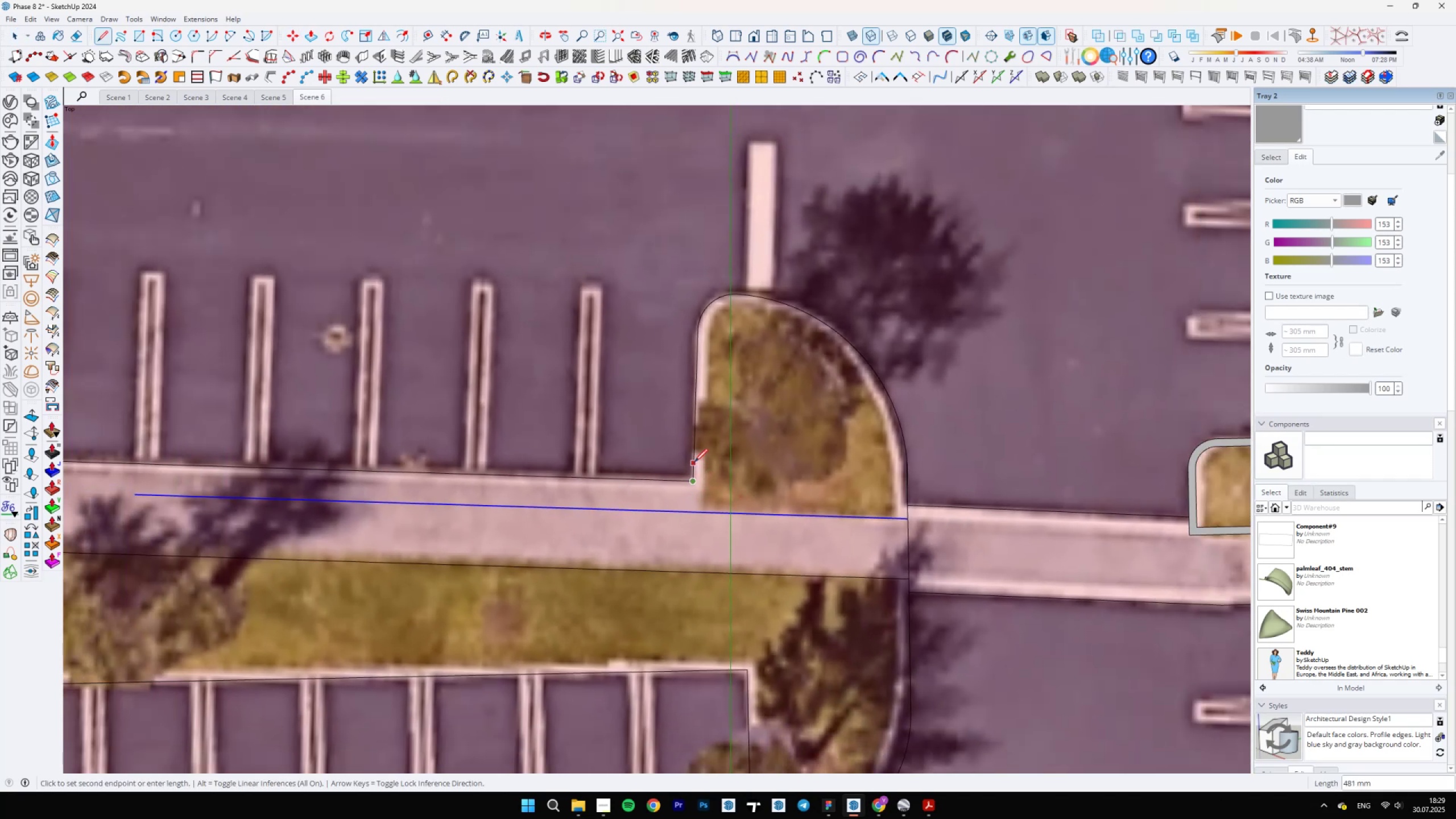 
hold_key(key=ShiftLeft, duration=0.93)
left_click([685, 516])
 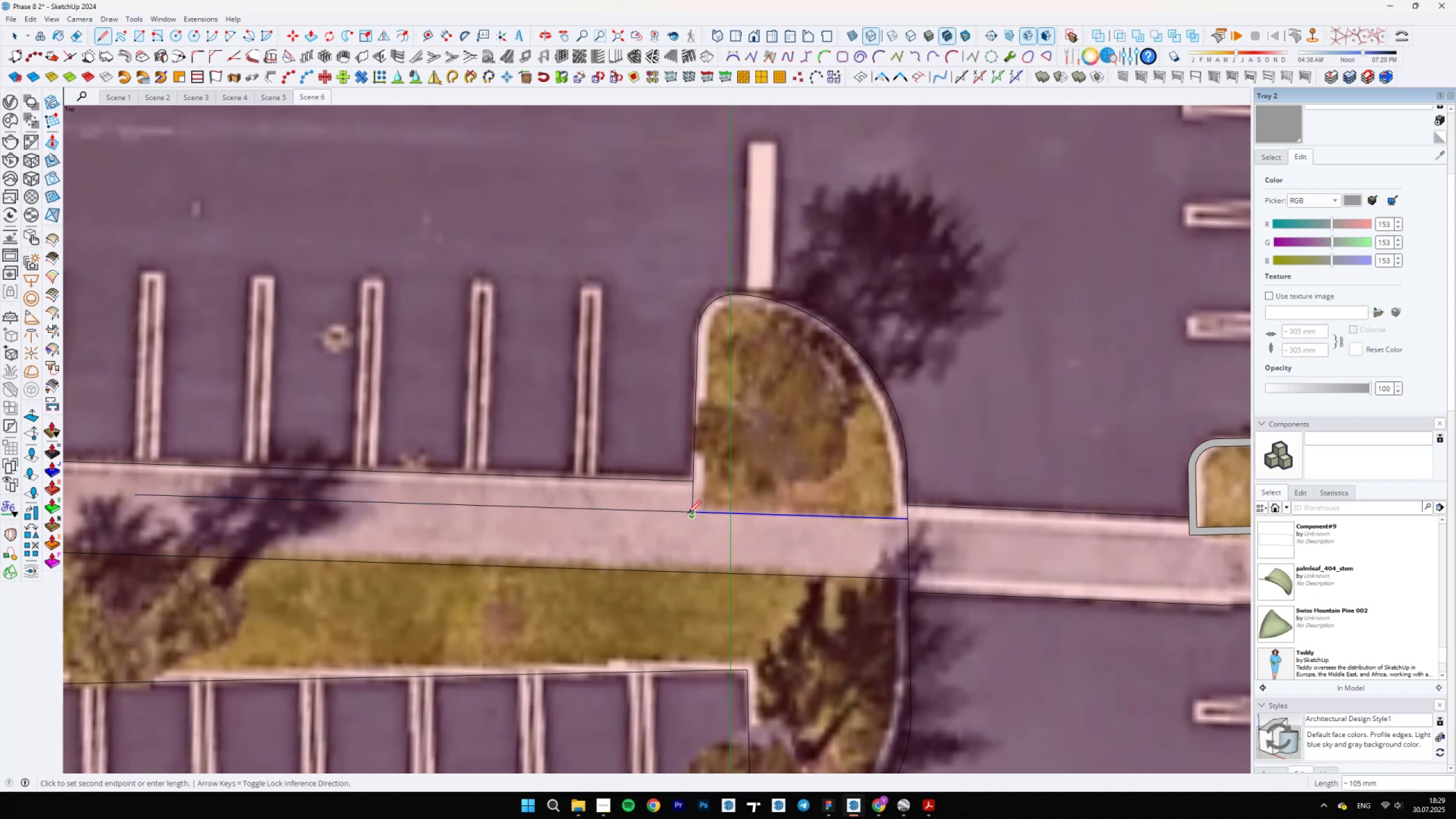 
key(E)
 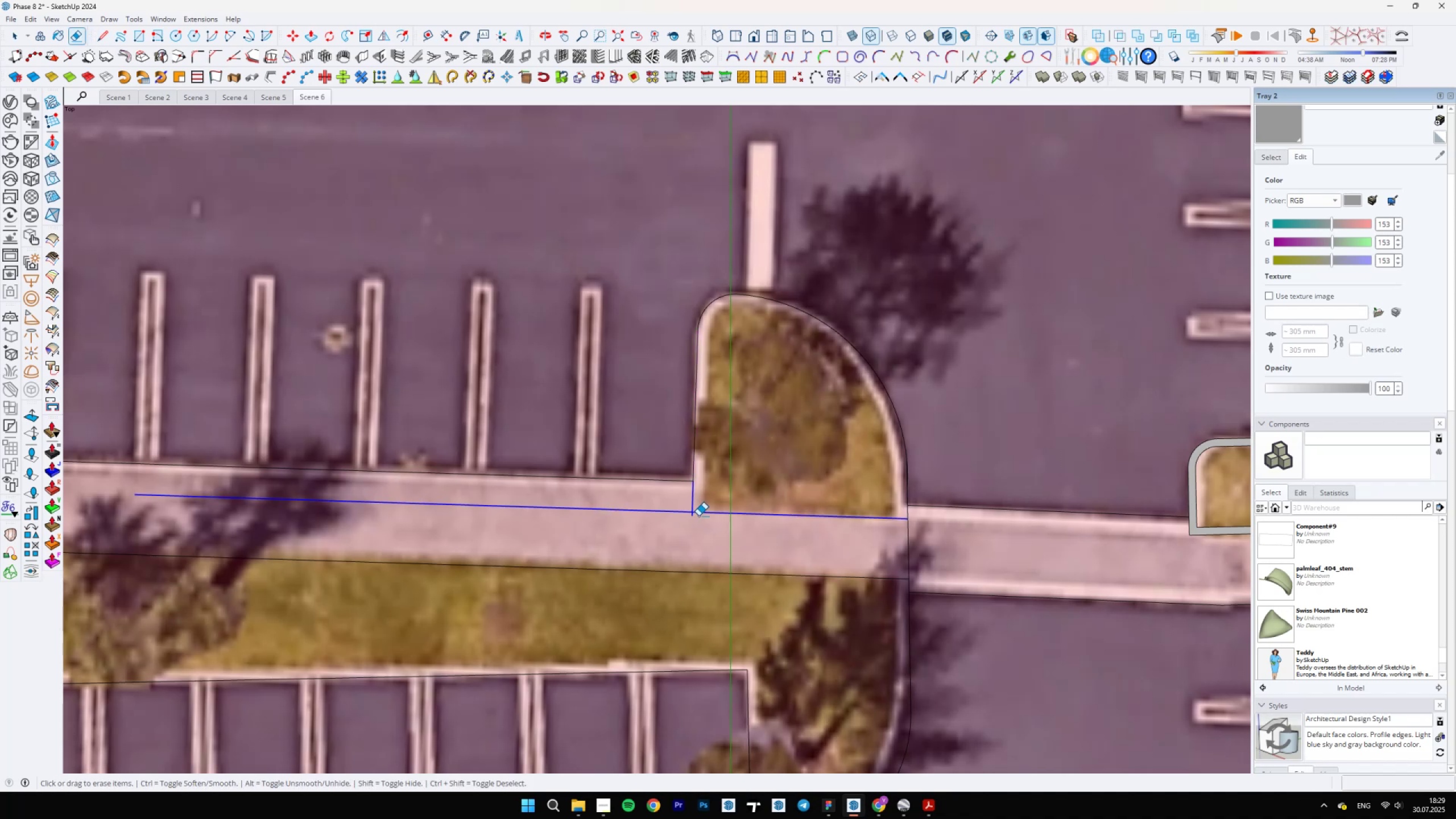 
scroll: coordinate [696, 516], scroll_direction: up, amount: 5.0
 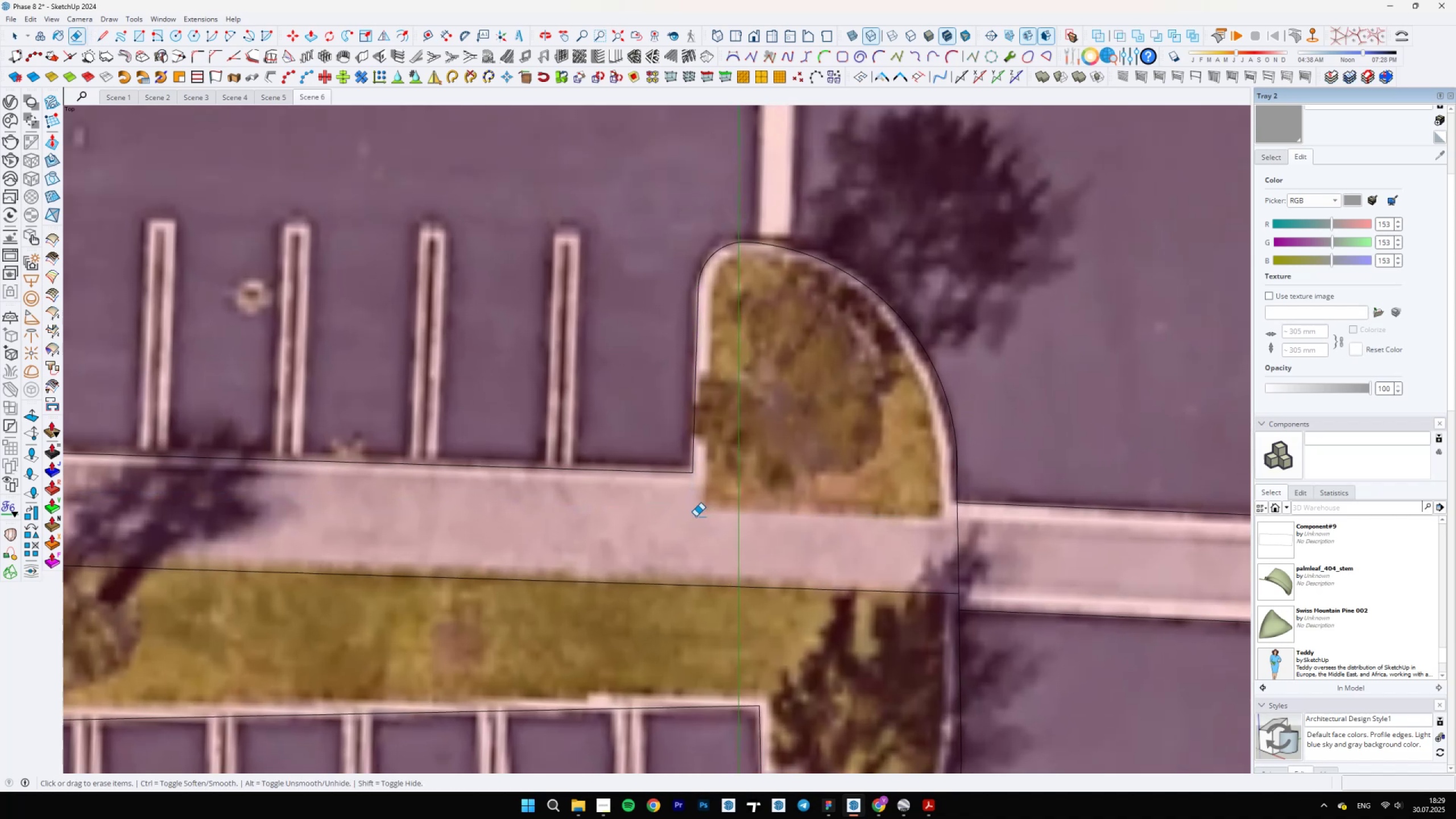 
key(Control+ControlLeft)
 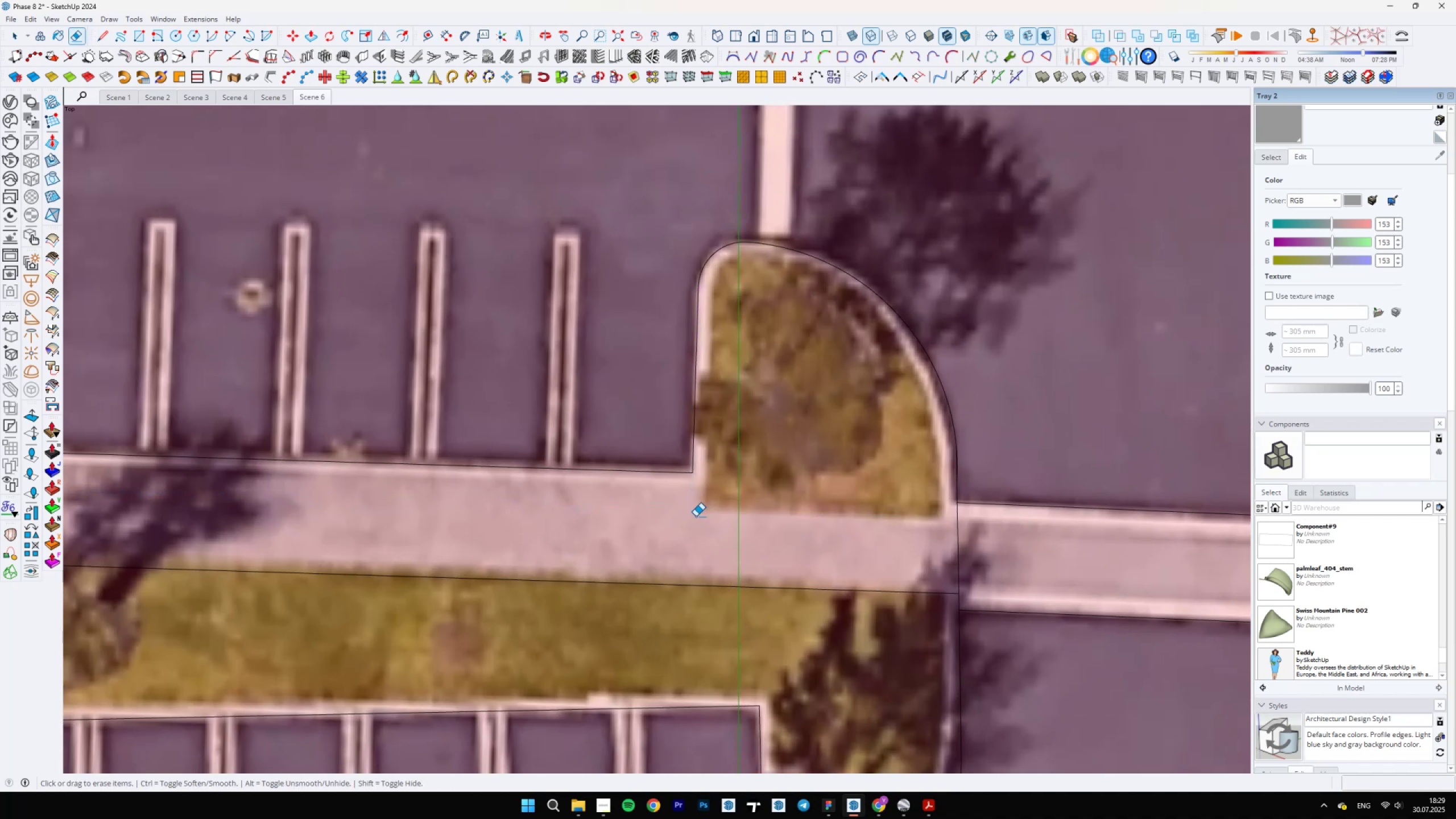 
key(Control+Z)
 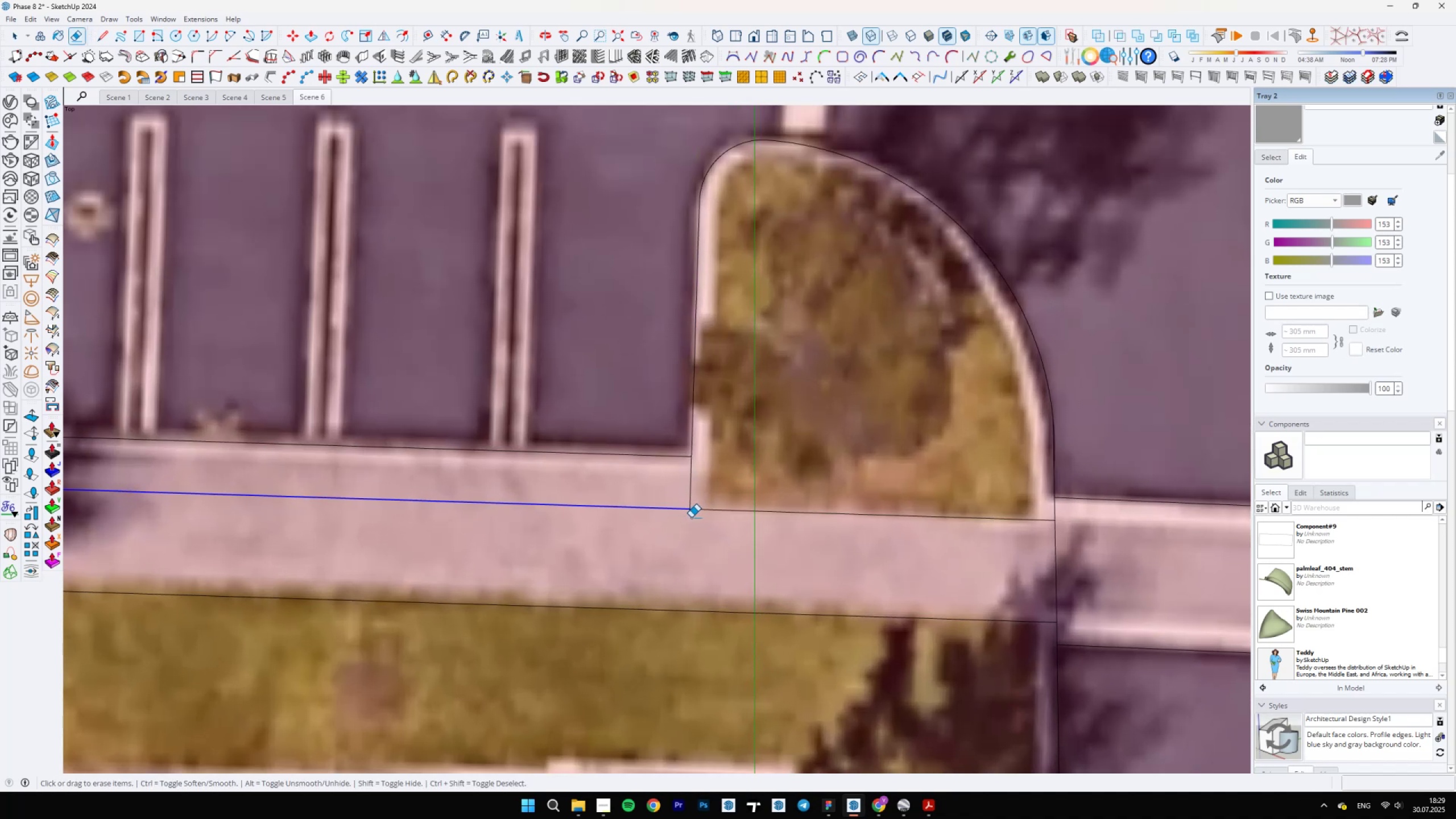 
scroll: coordinate [741, 531], scroll_direction: down, amount: 12.0
 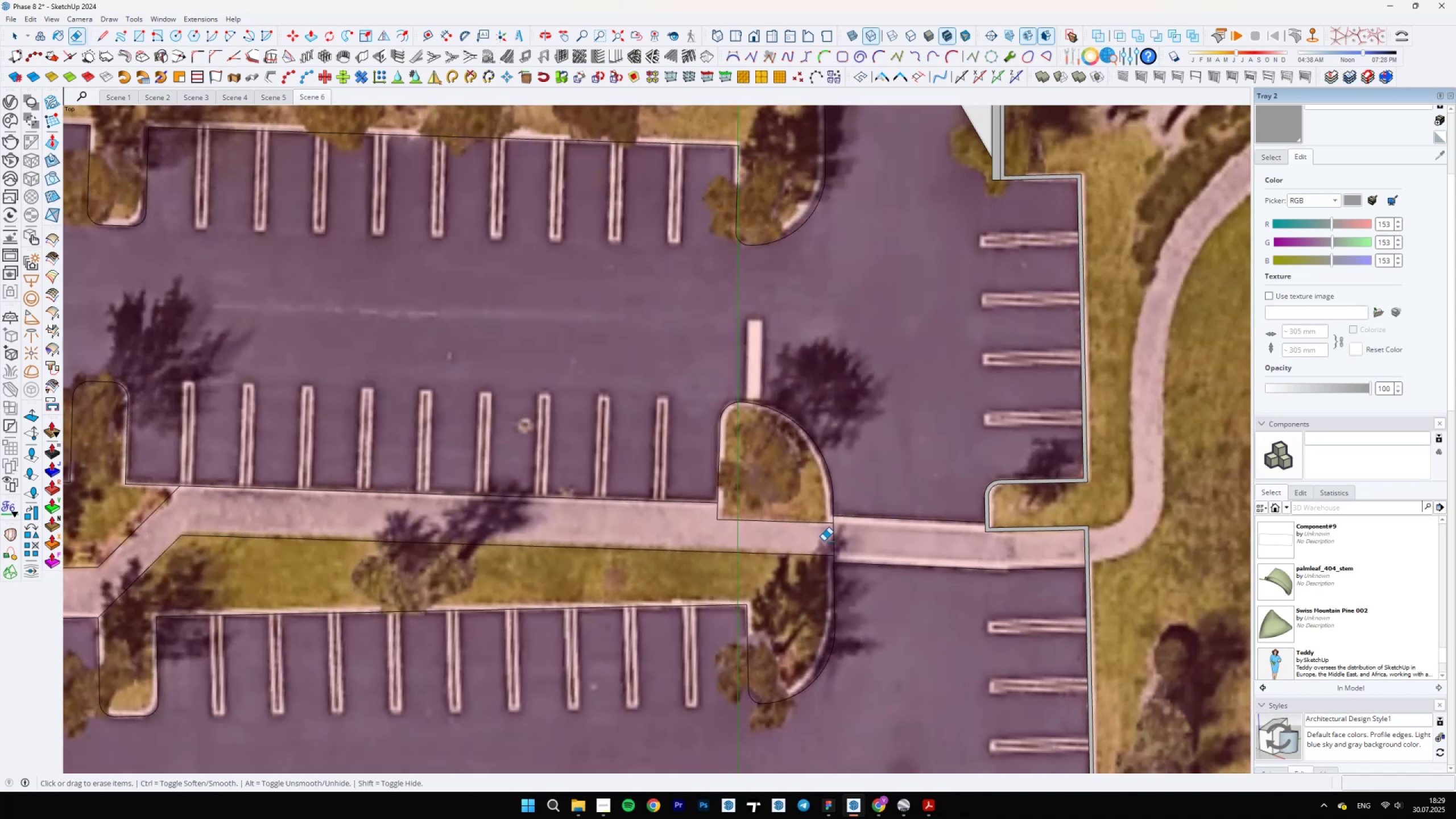 
key(Space)
 